 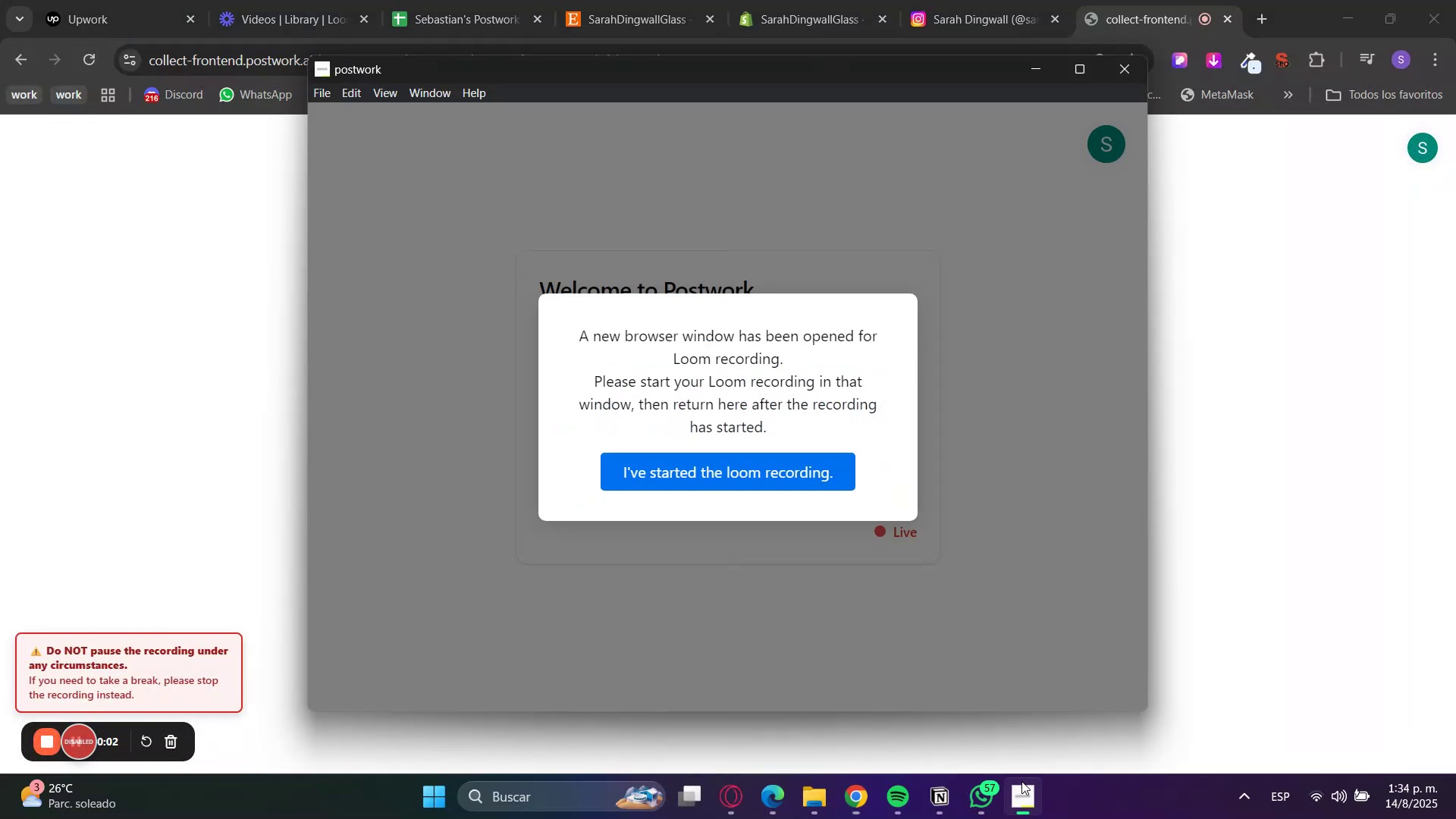 
left_click([782, 459])
 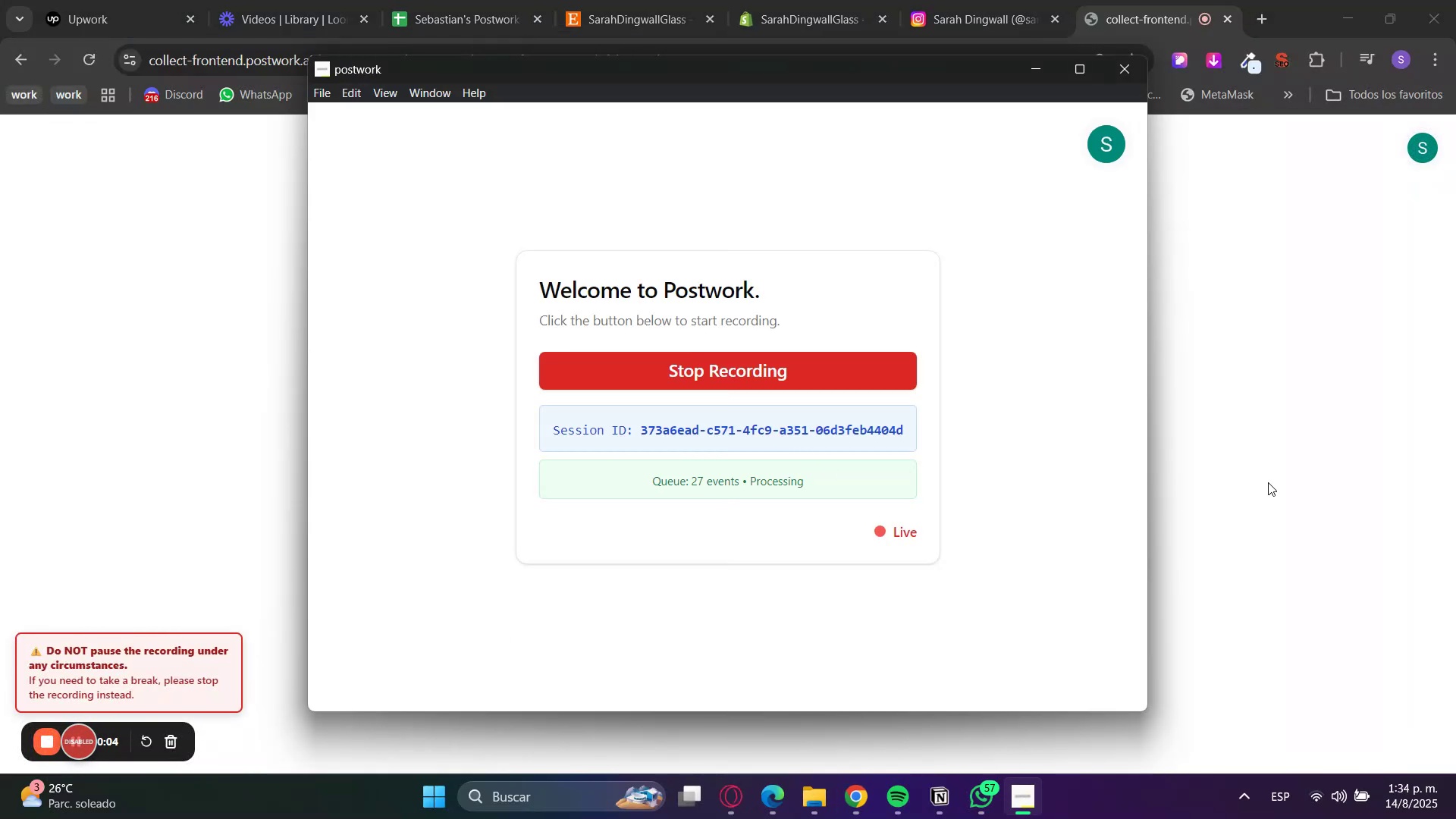 
double_click([723, 0])
 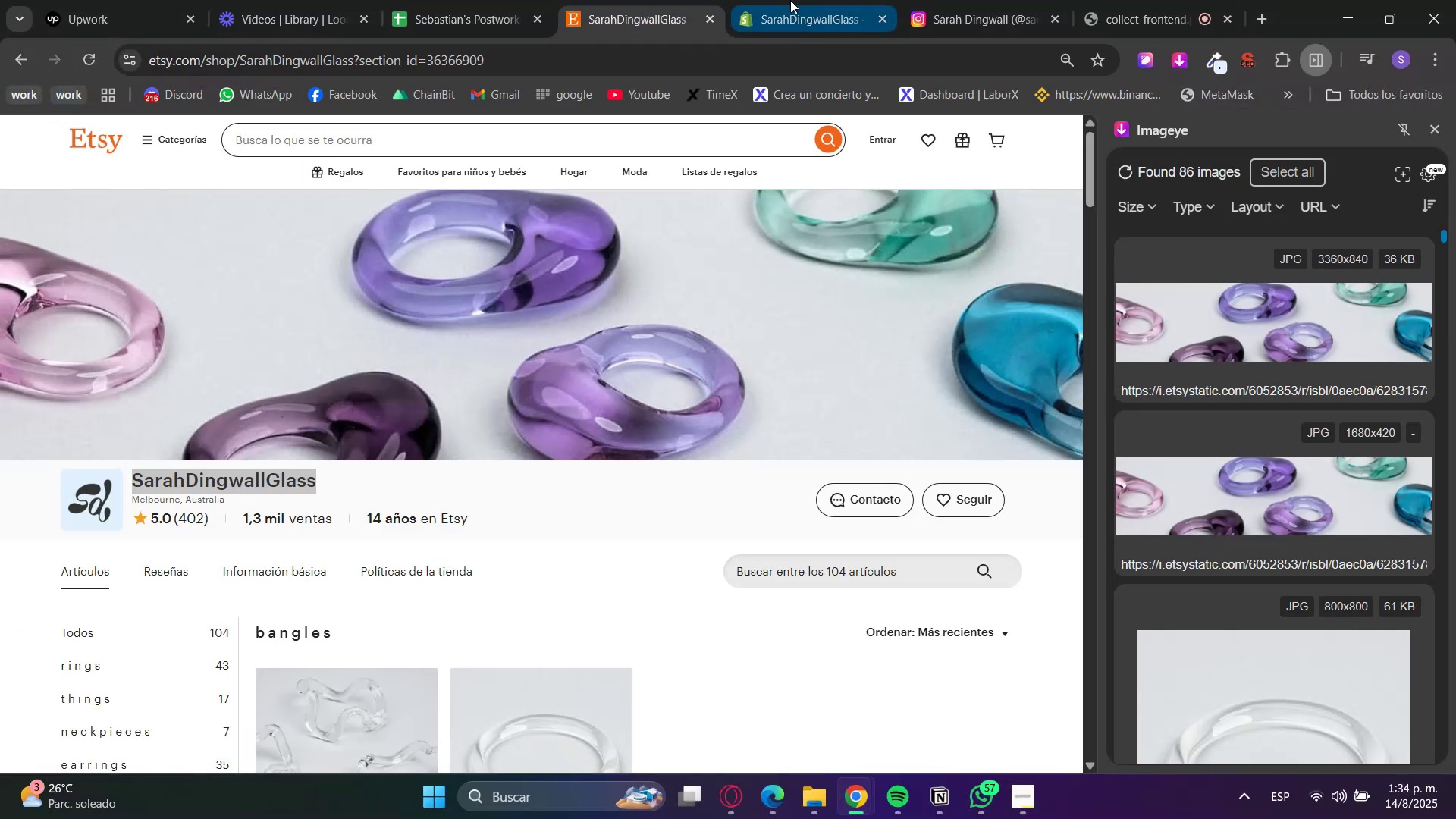 
left_click([790, 0])
 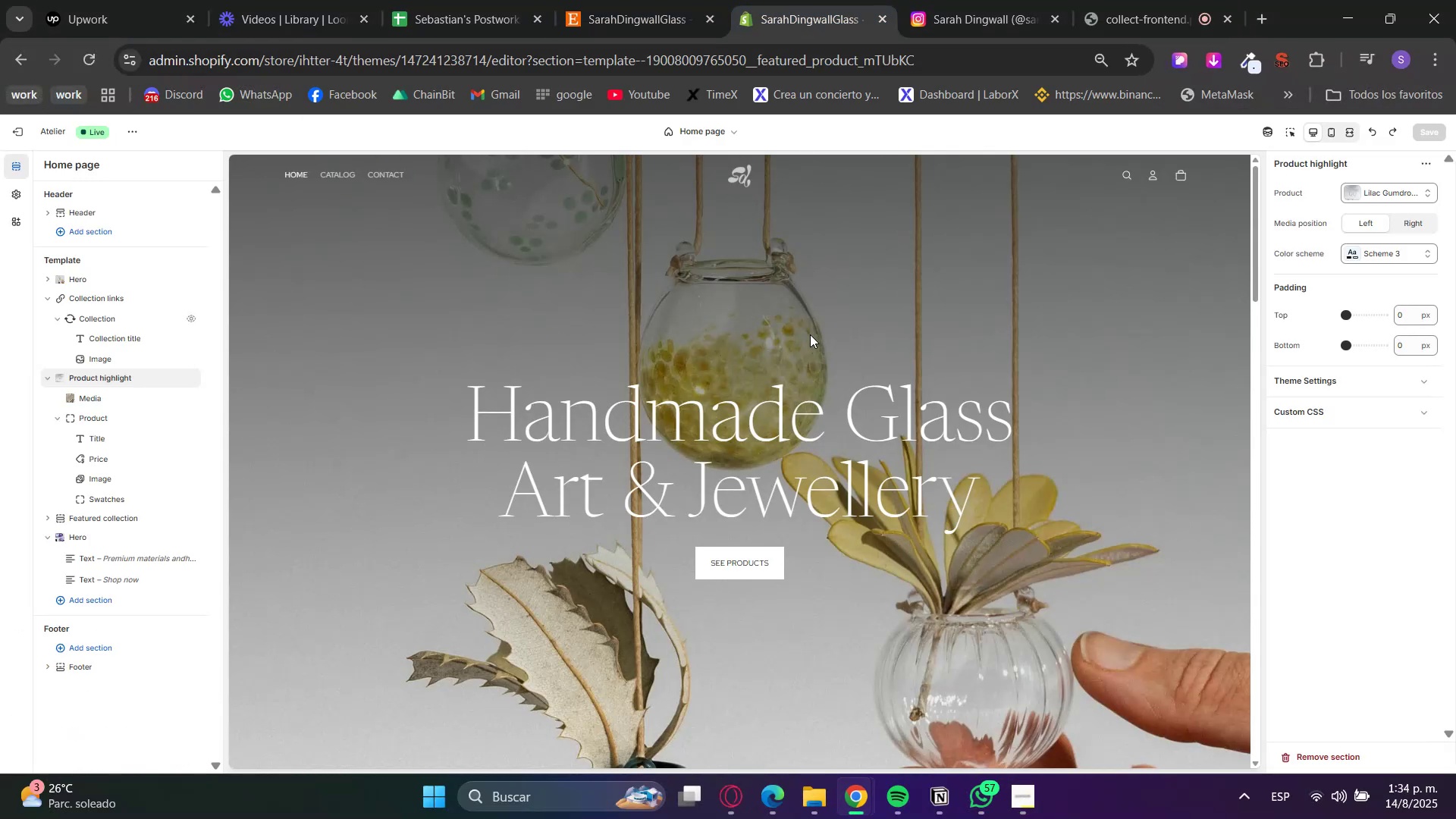 
scroll: coordinate [984, 563], scroll_direction: down, amount: 17.0
 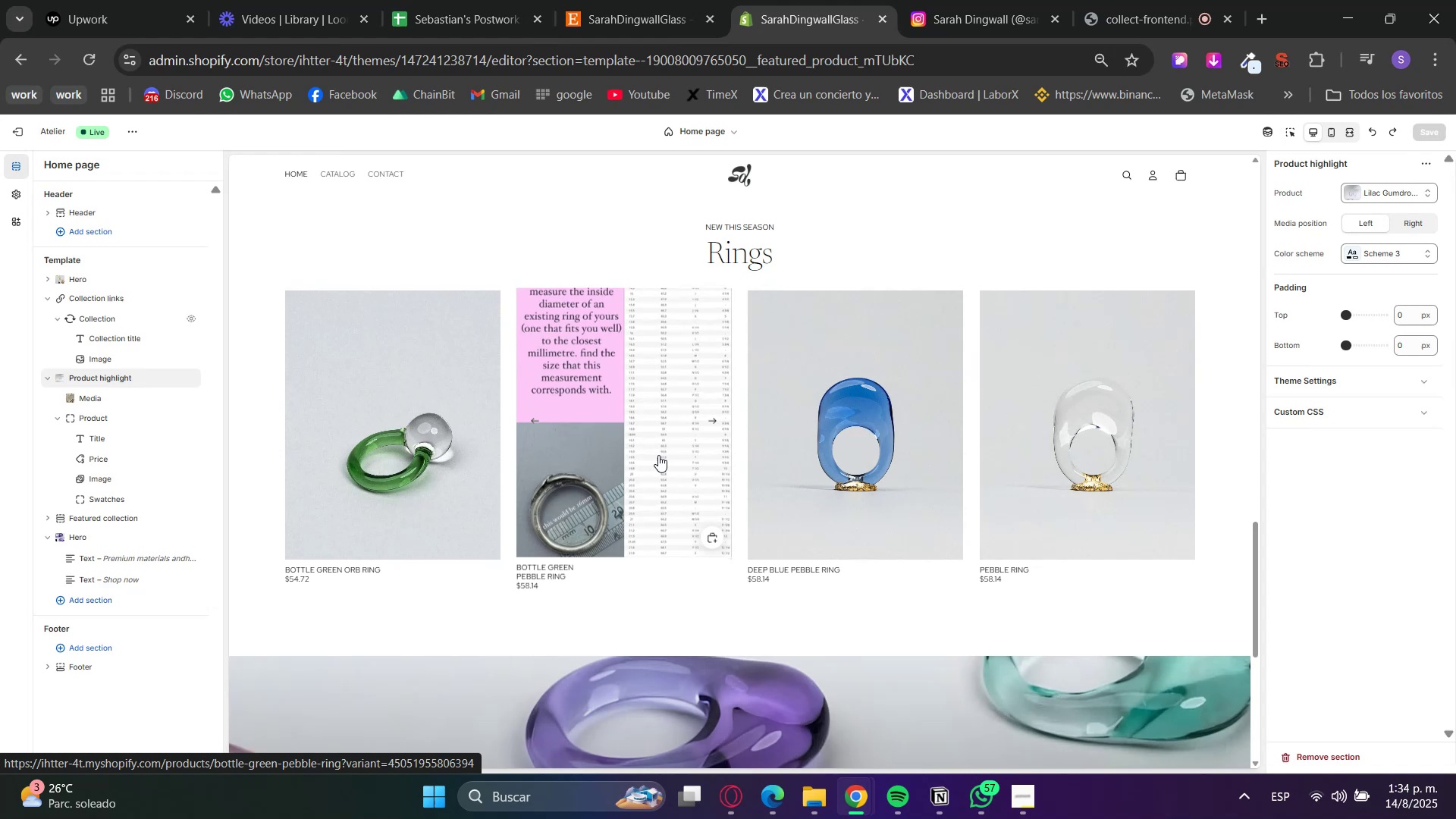 
left_click([712, 417])
 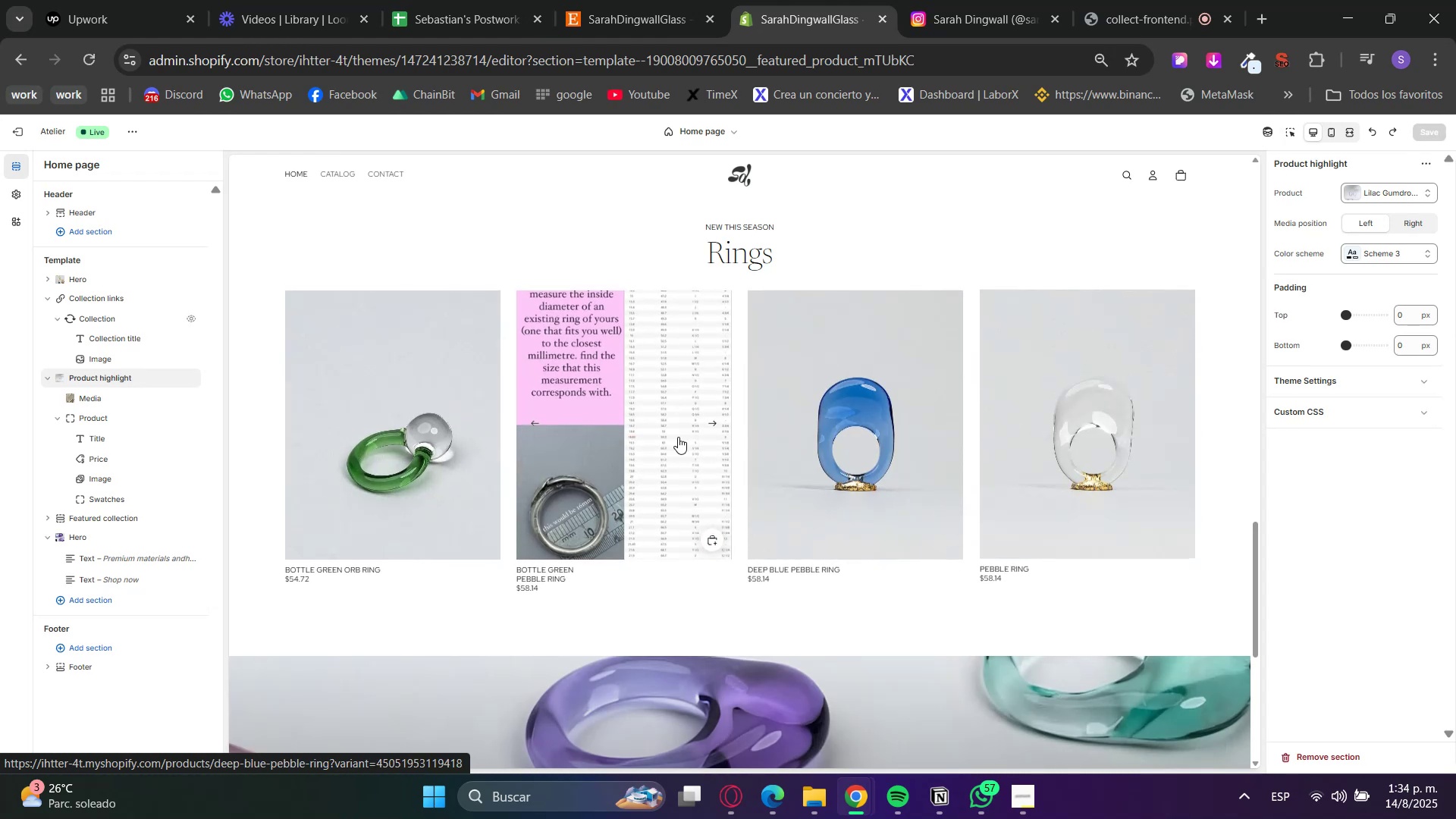 
left_click([535, 419])
 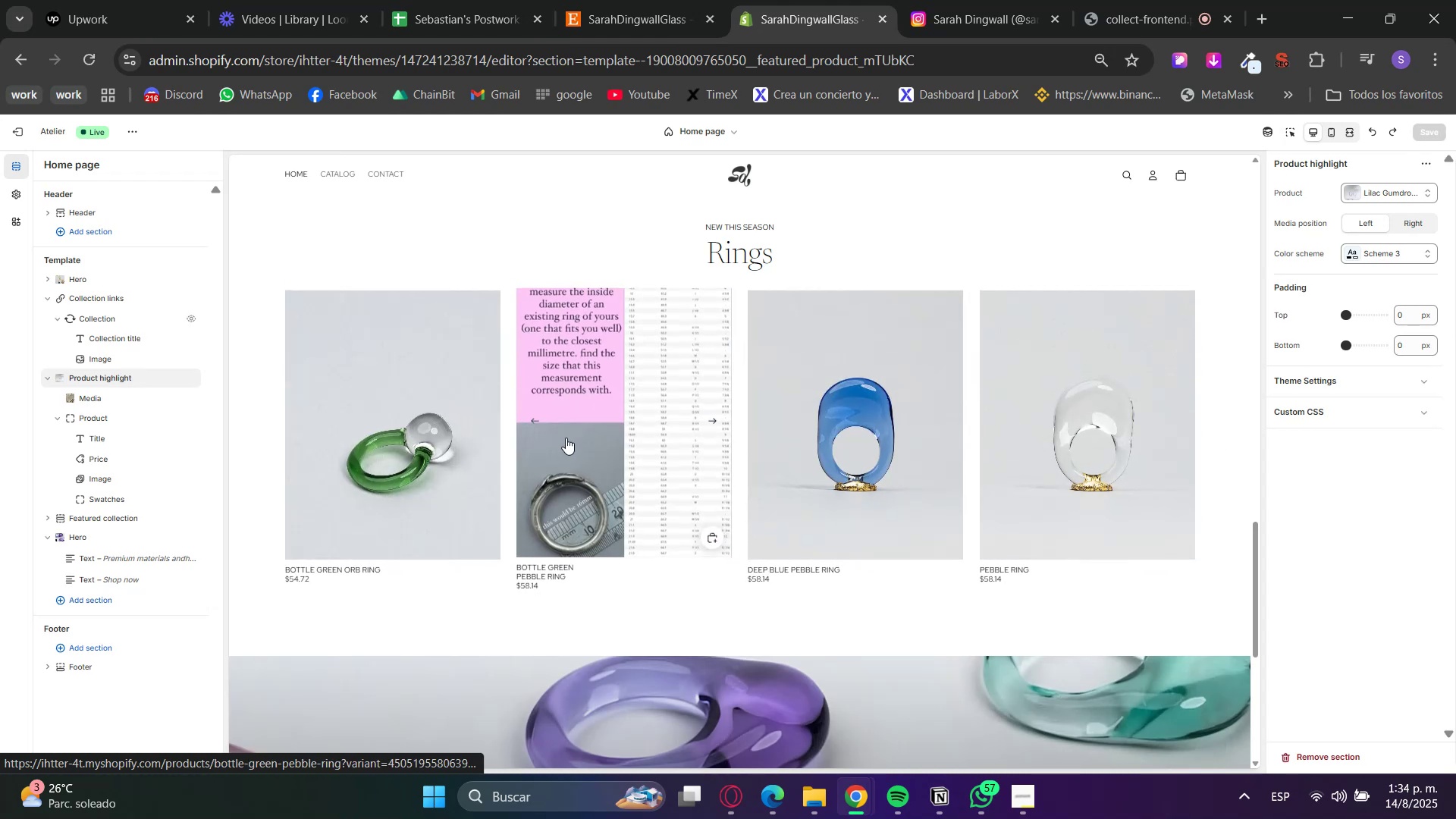 
key(Control+ControlLeft)
 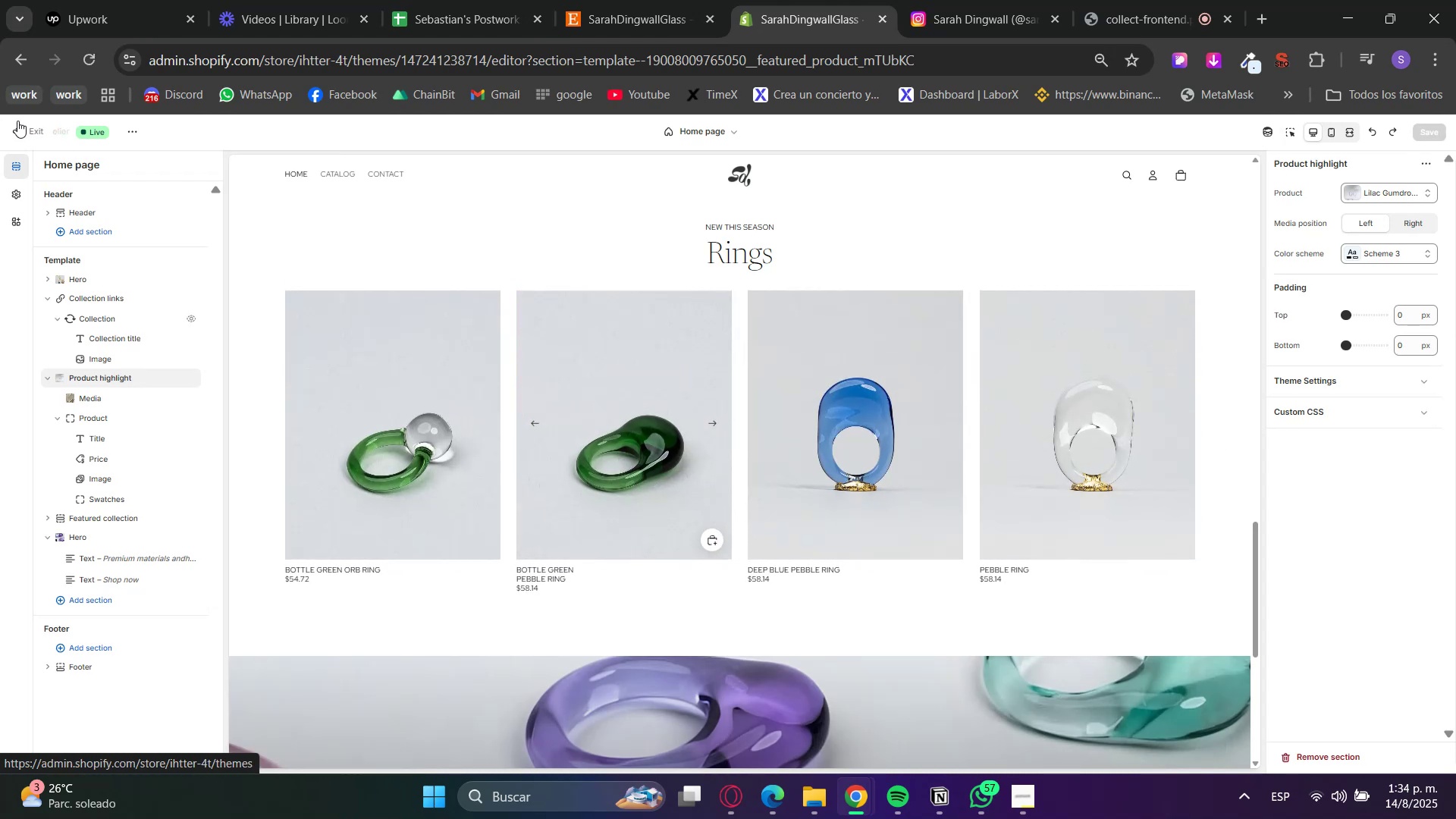 
left_click([8, 121])
 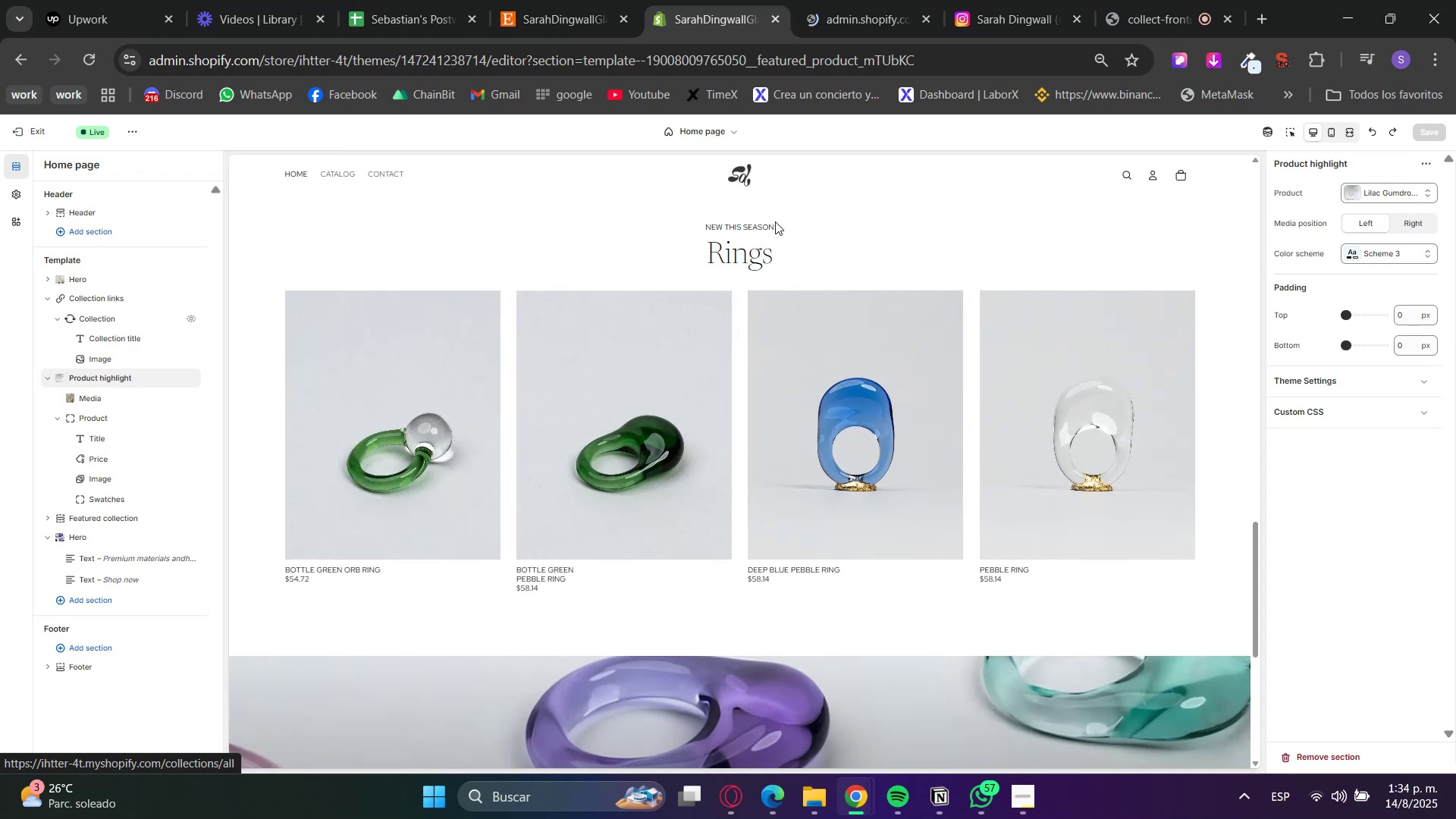 
scroll: coordinate [557, 477], scroll_direction: down, amount: 4.0
 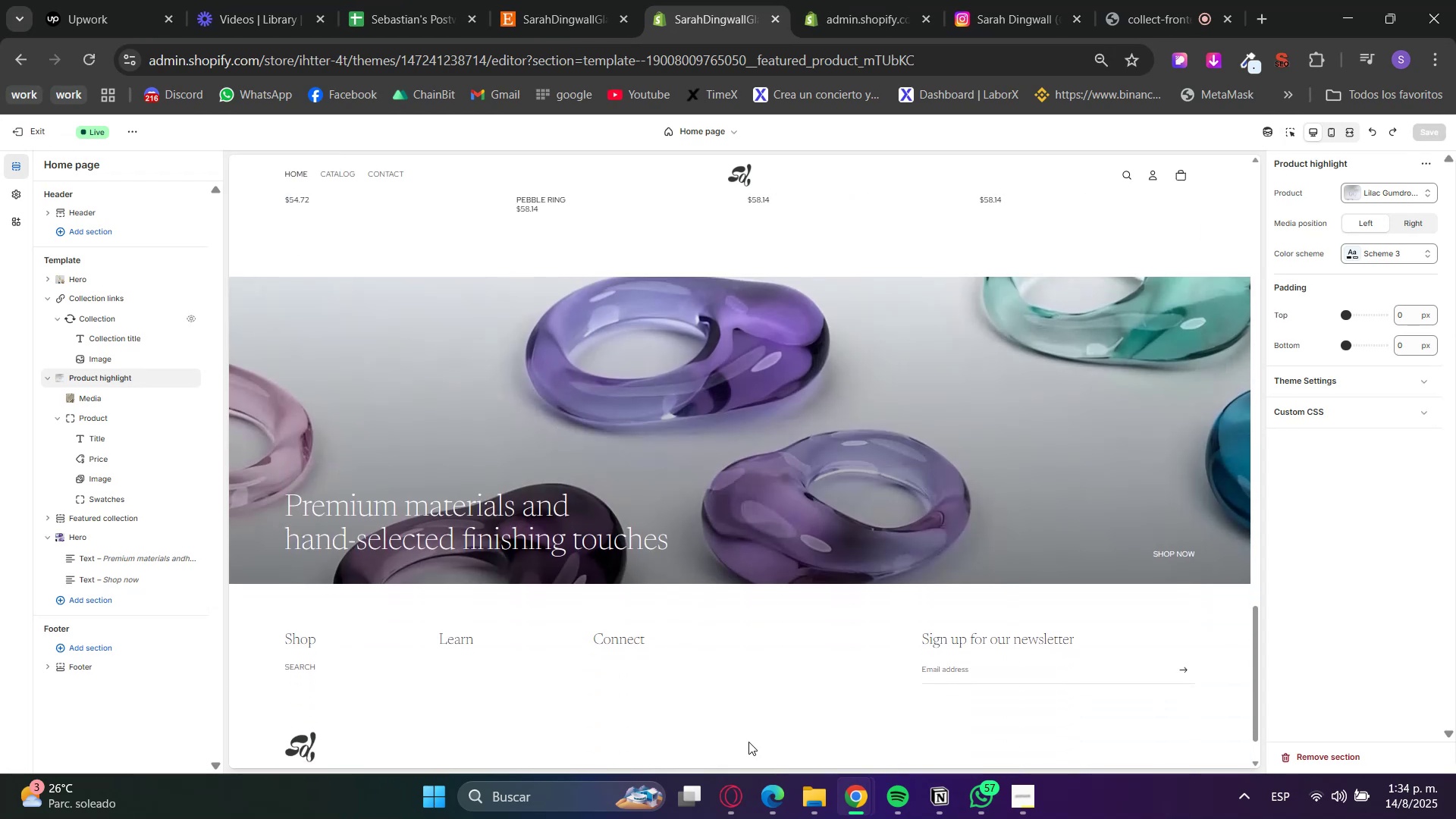 
mouse_move([748, 782])
 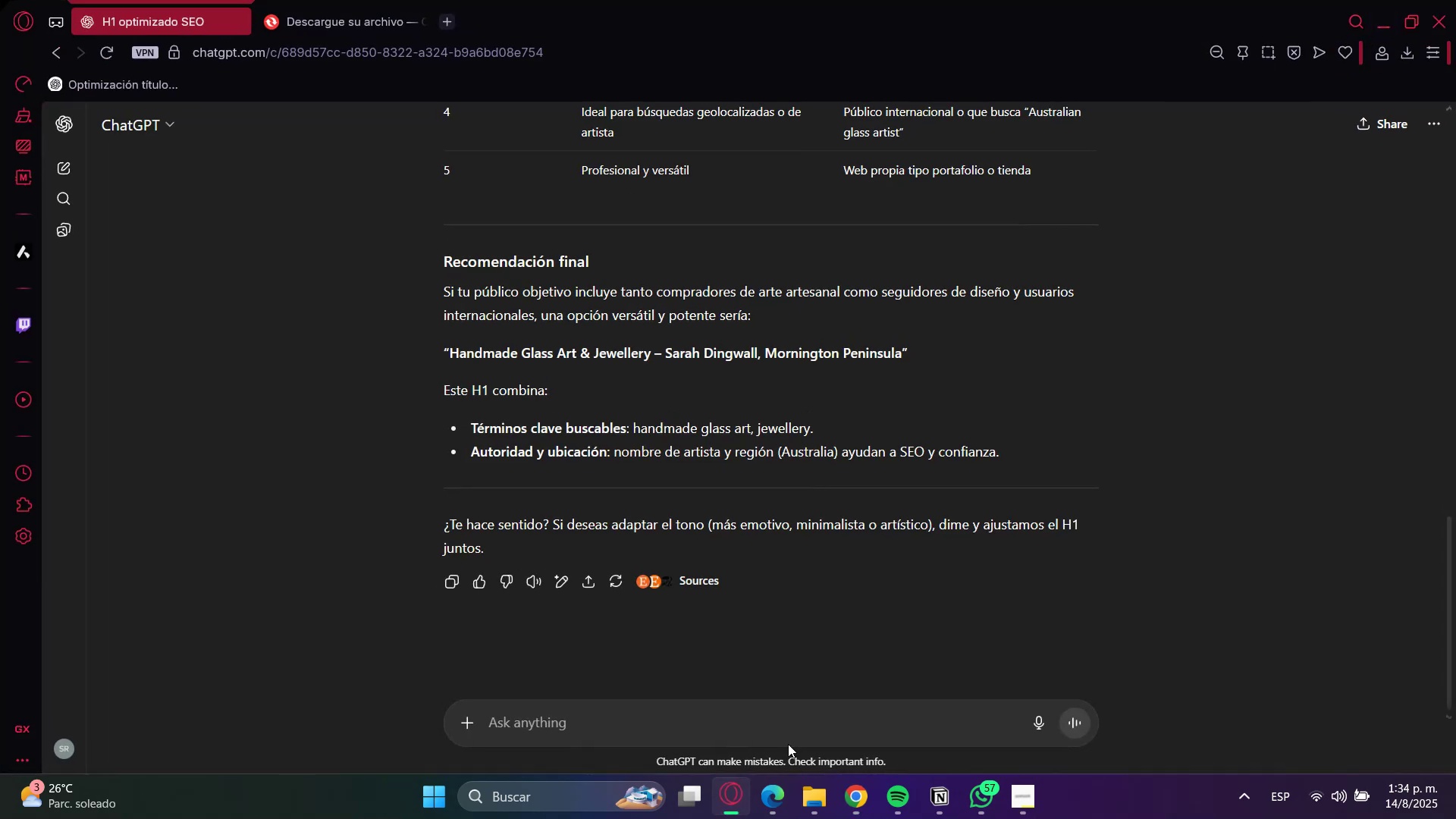 
double_click([799, 730])
 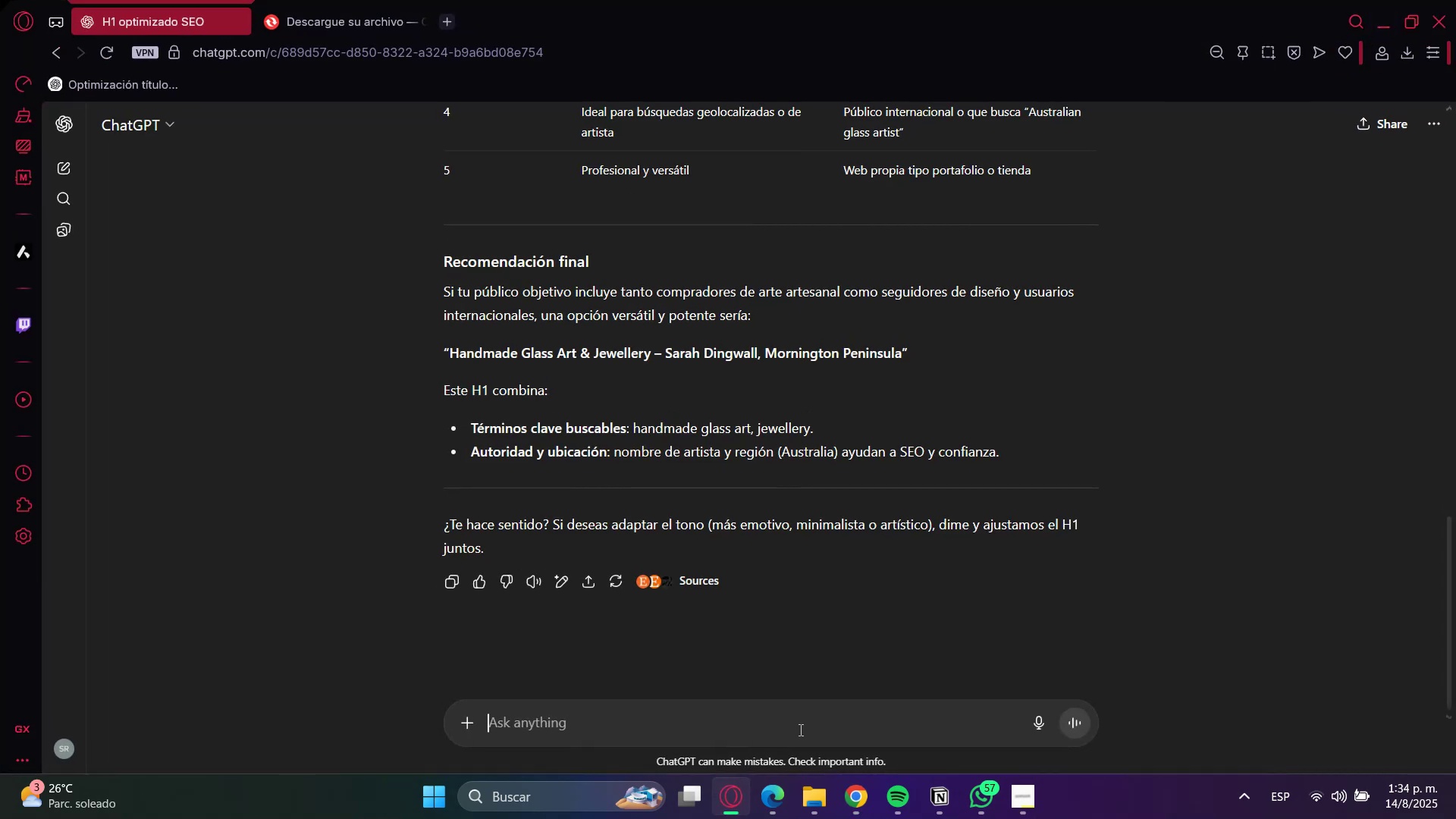 
type(pef)
key(Backspace)
type(rfecto gpt, )
key(Backspace)
key(Backspace)
type( hora)
key(Backspace)
key(Backspace)
key(Backspace)
key(Backspace)
type(ahora necesito un h2 )
 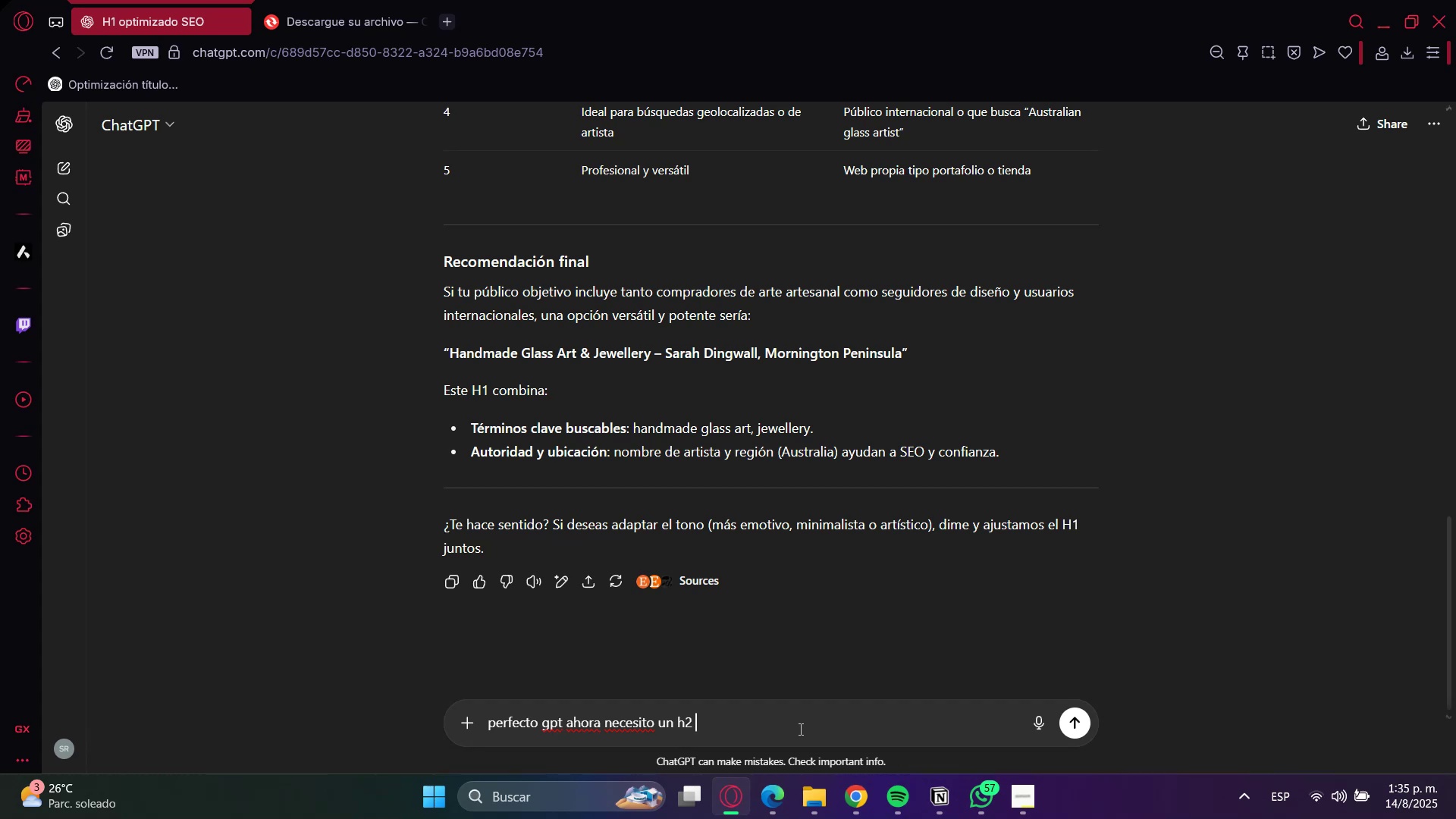 
scroll: coordinate [977, 566], scroll_direction: up, amount: 6.0
 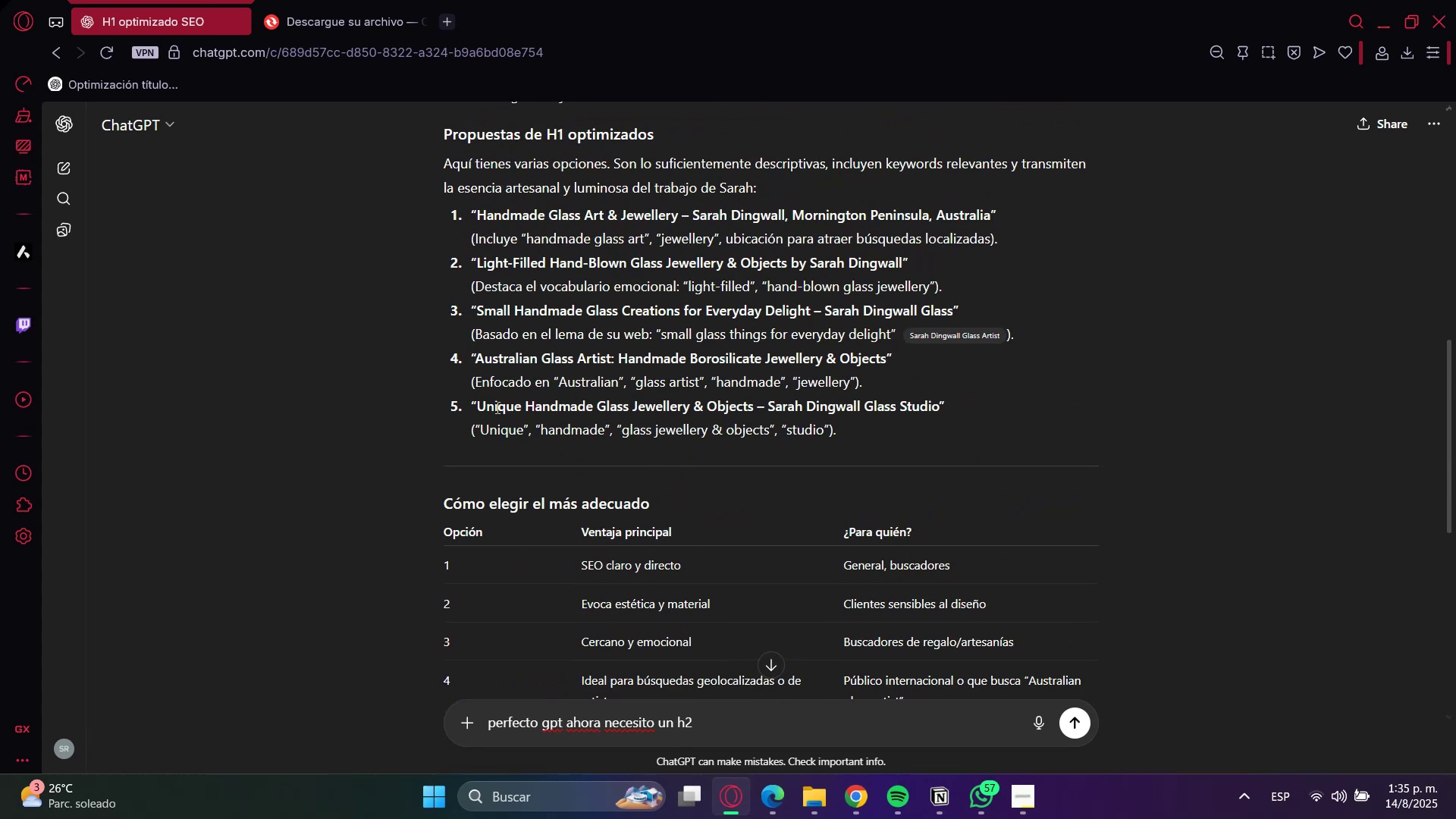 
left_click([774, 408])
 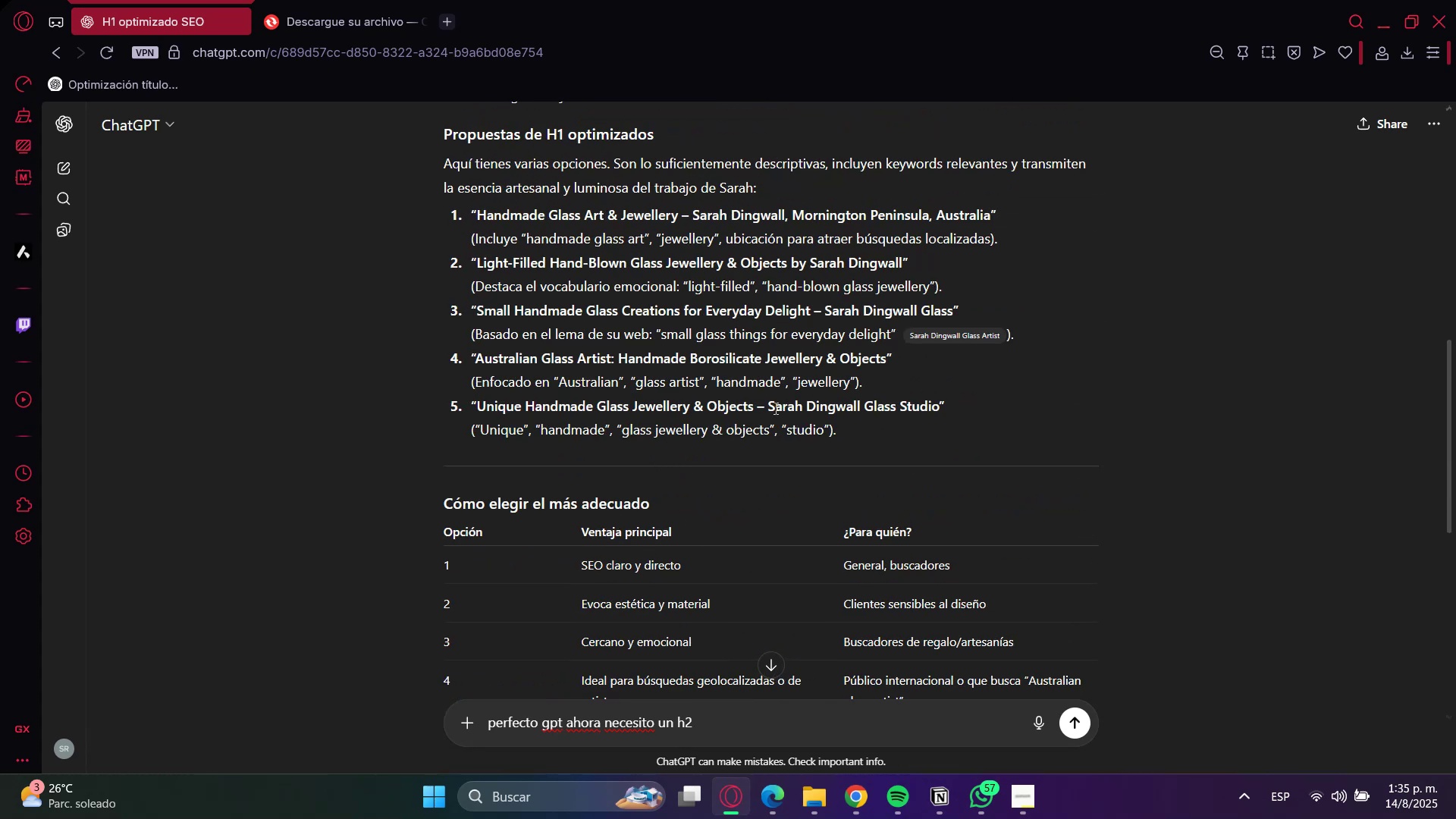 
left_click_drag(start_coordinate=[774, 408], to_coordinate=[589, 409])
 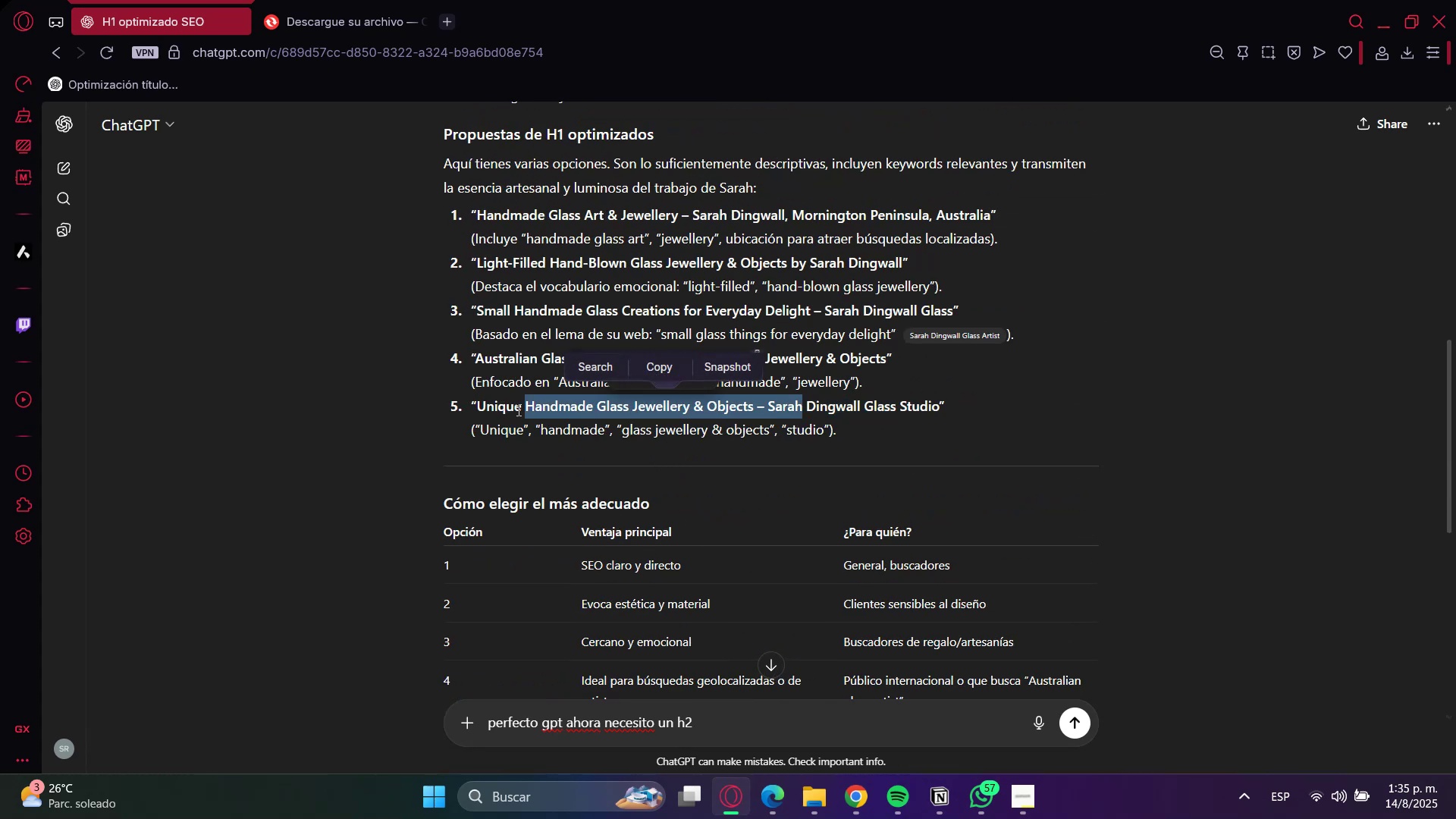 
double_click([490, 407])
 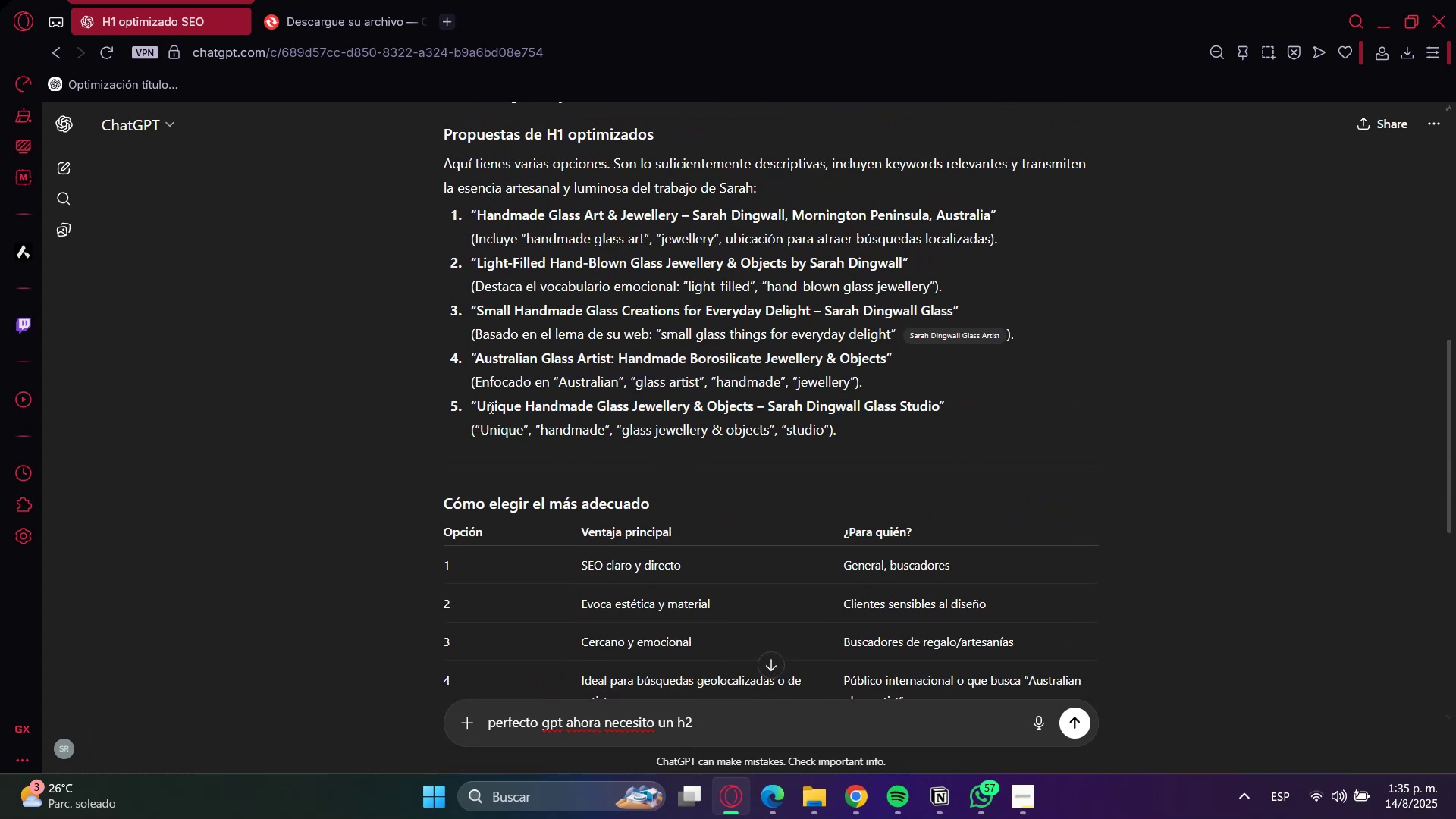 
left_click_drag(start_coordinate=[490, 407], to_coordinate=[916, 410])
 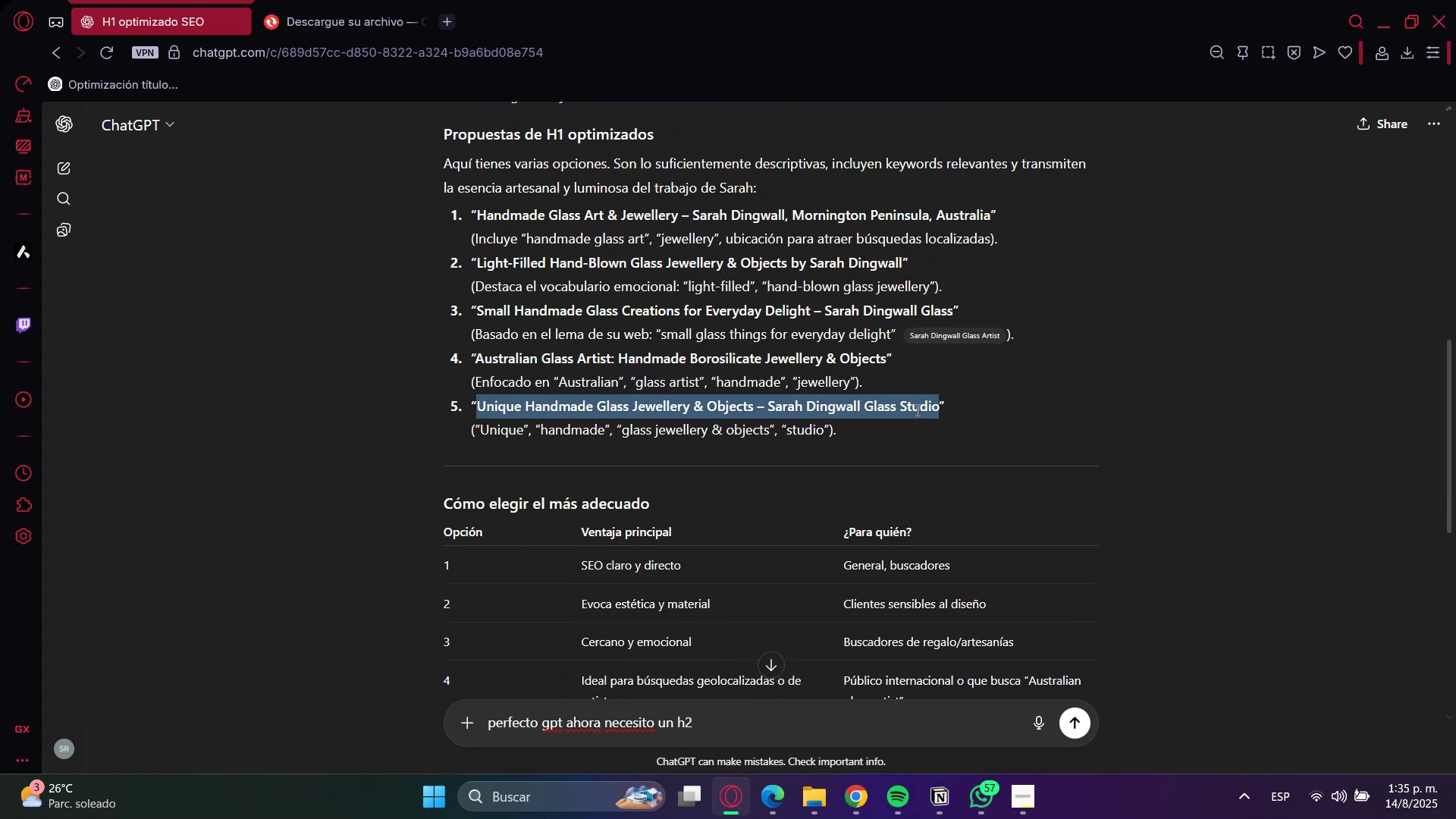 
key(Control+C)
 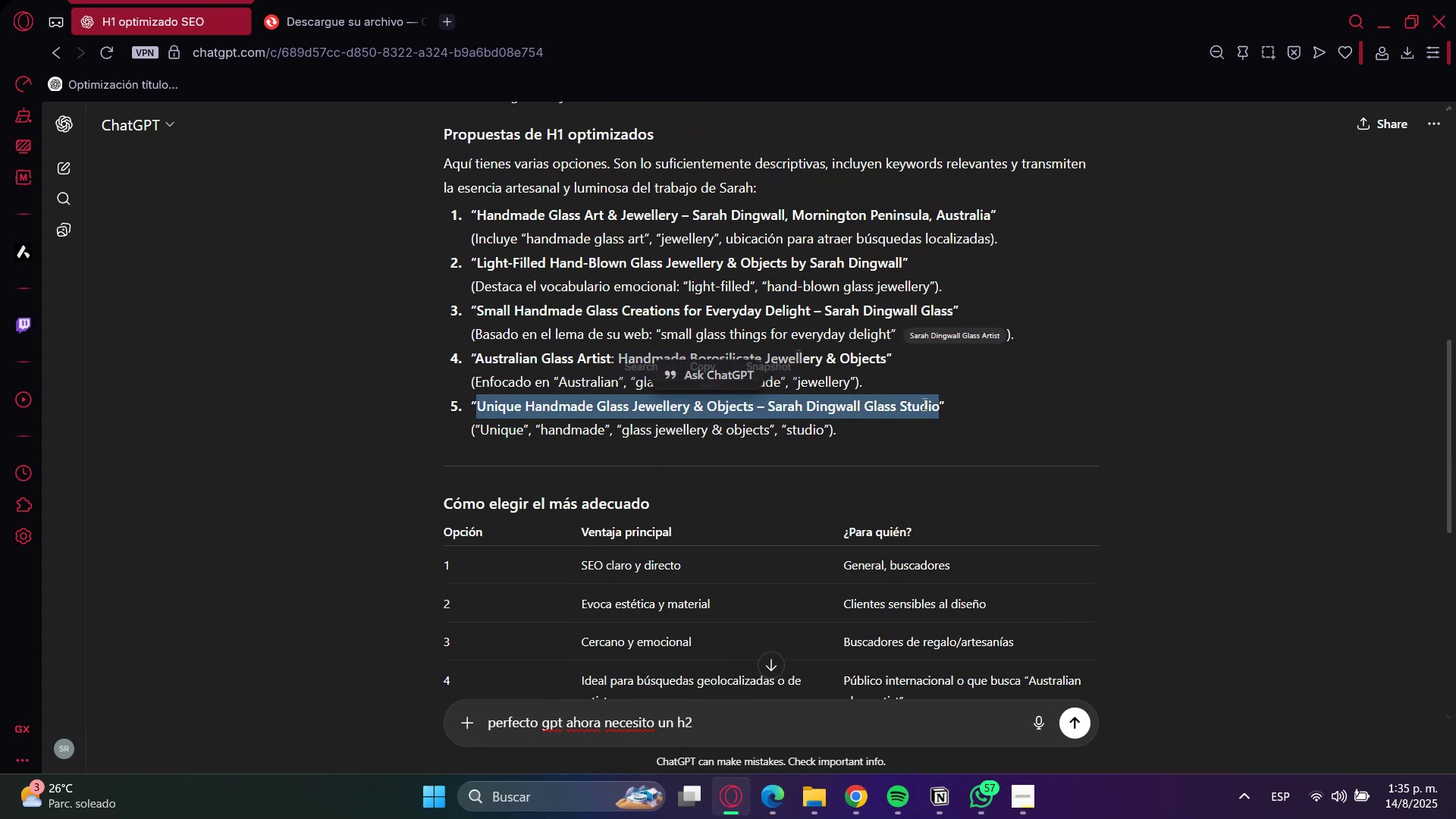 
key(Control+C)
 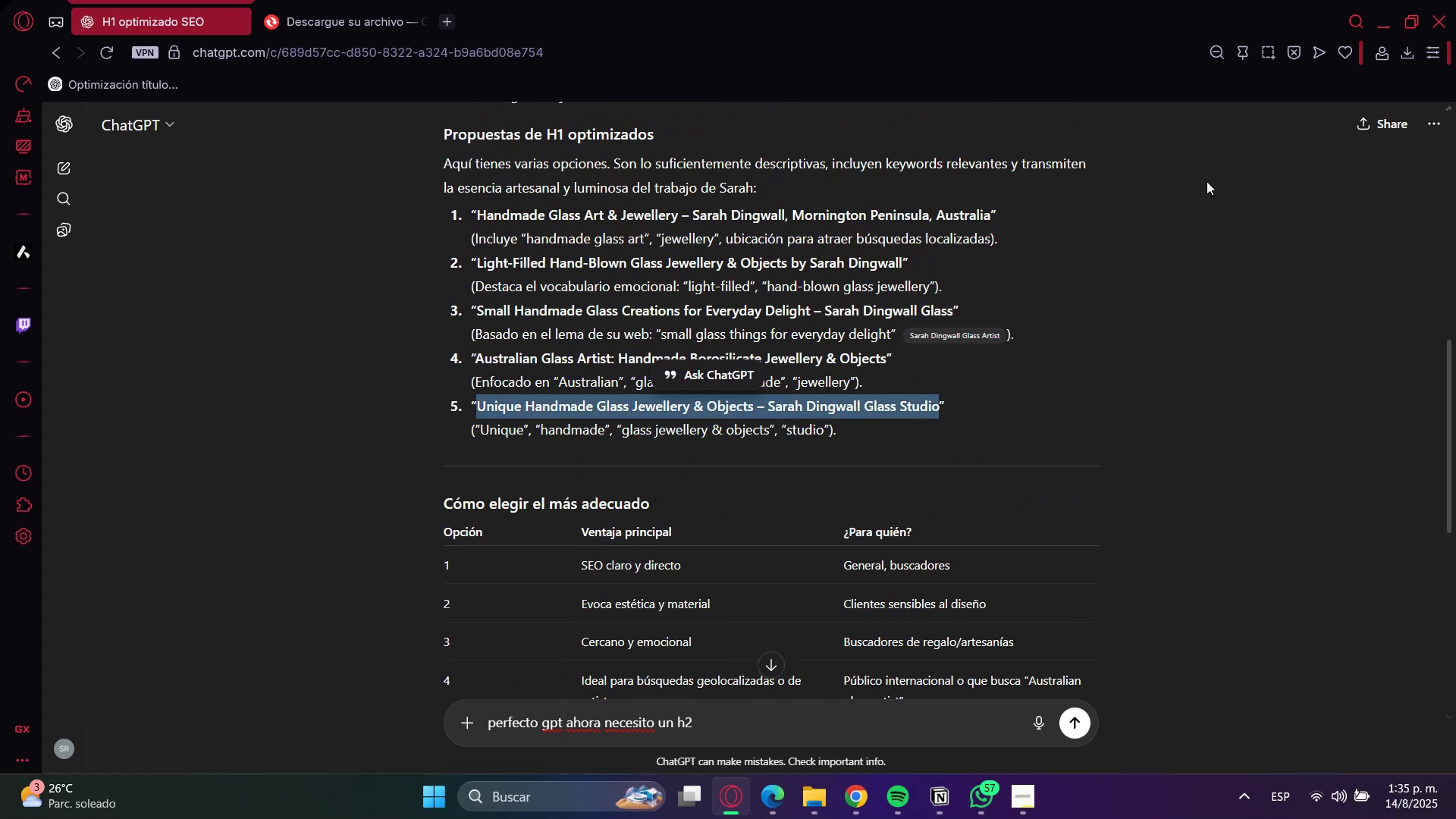 
key(Control+C)
 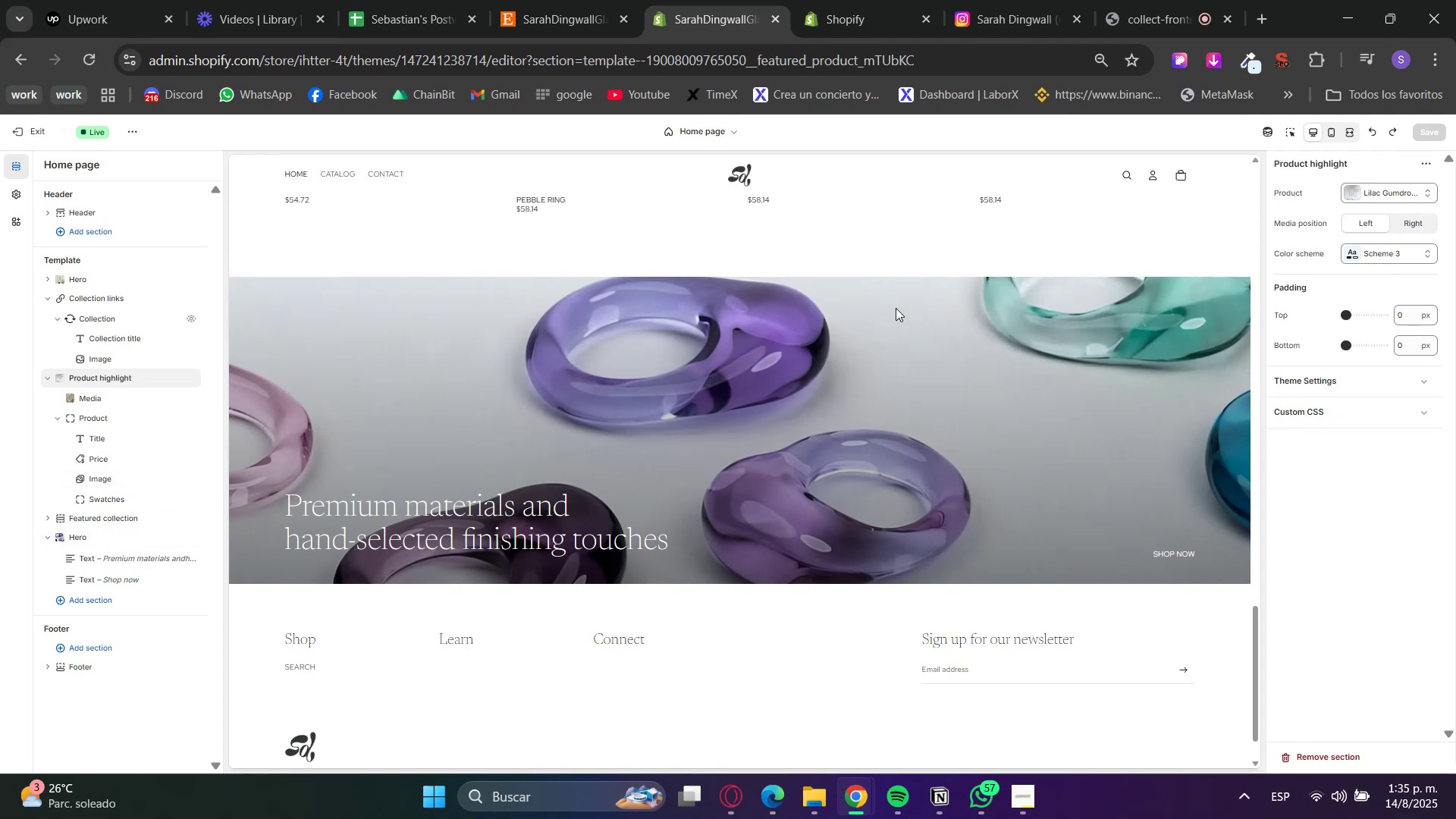 
left_click([1286, 121])
 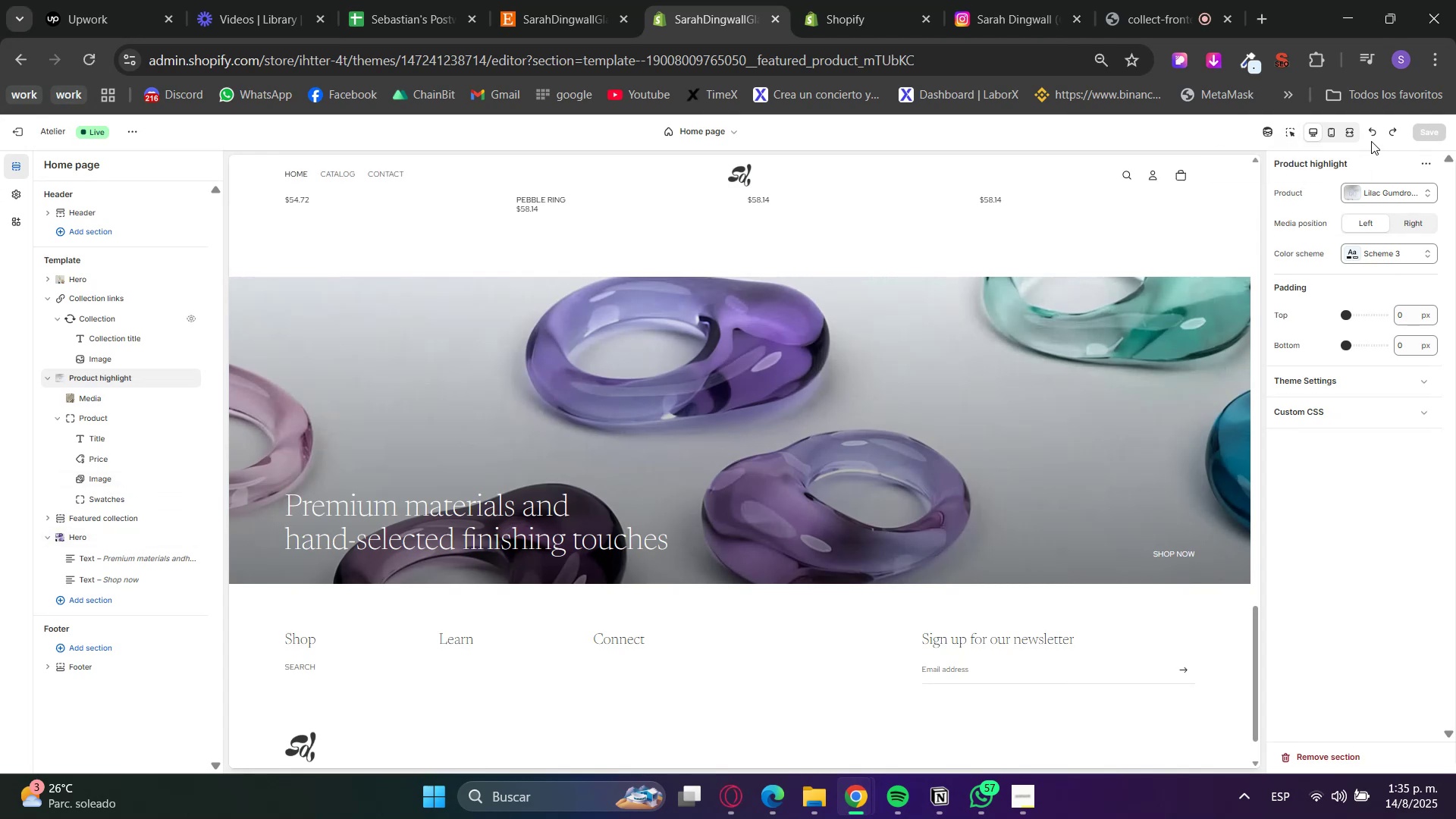 
double_click([1296, 130])
 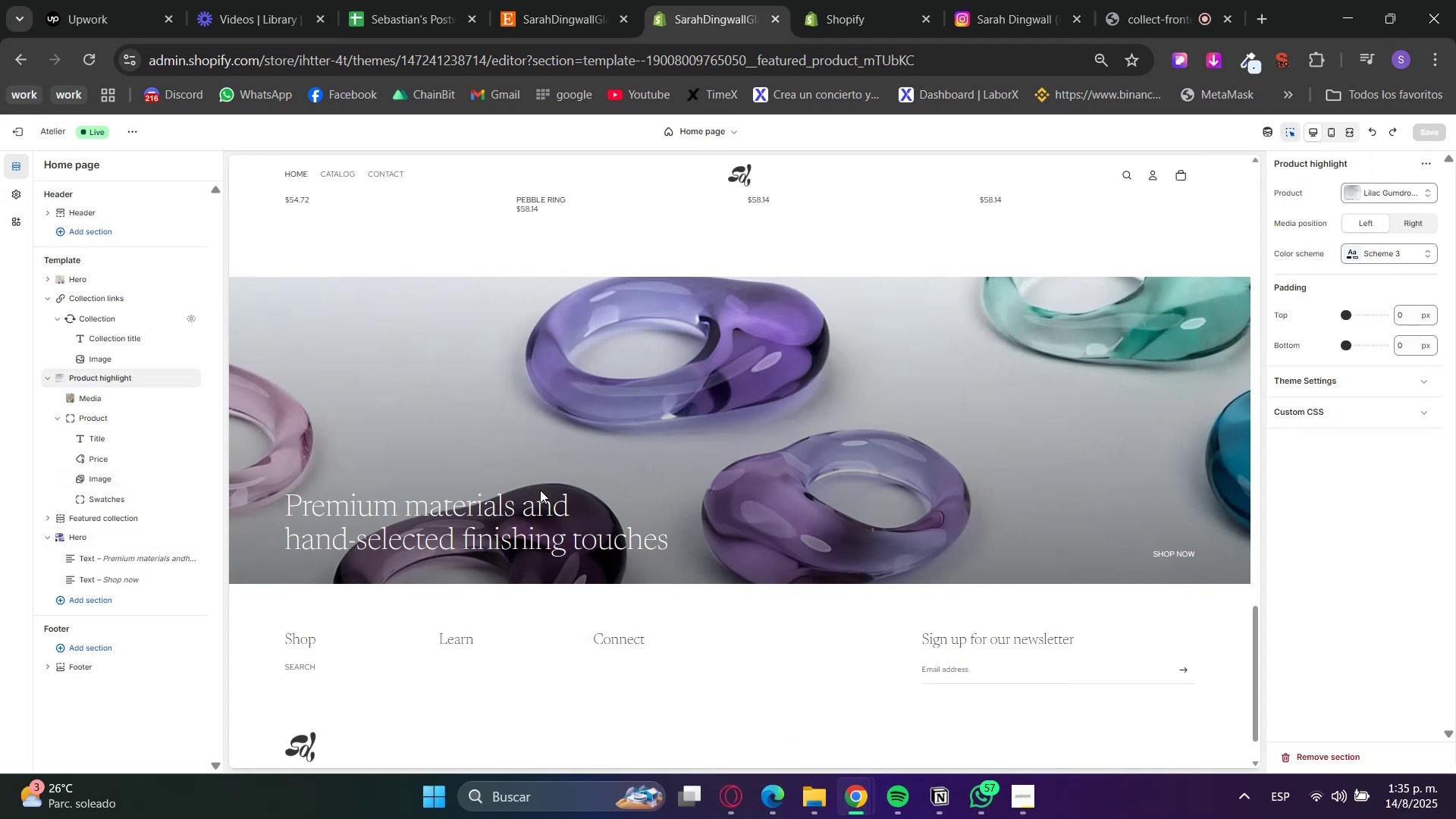 
left_click([500, 521])
 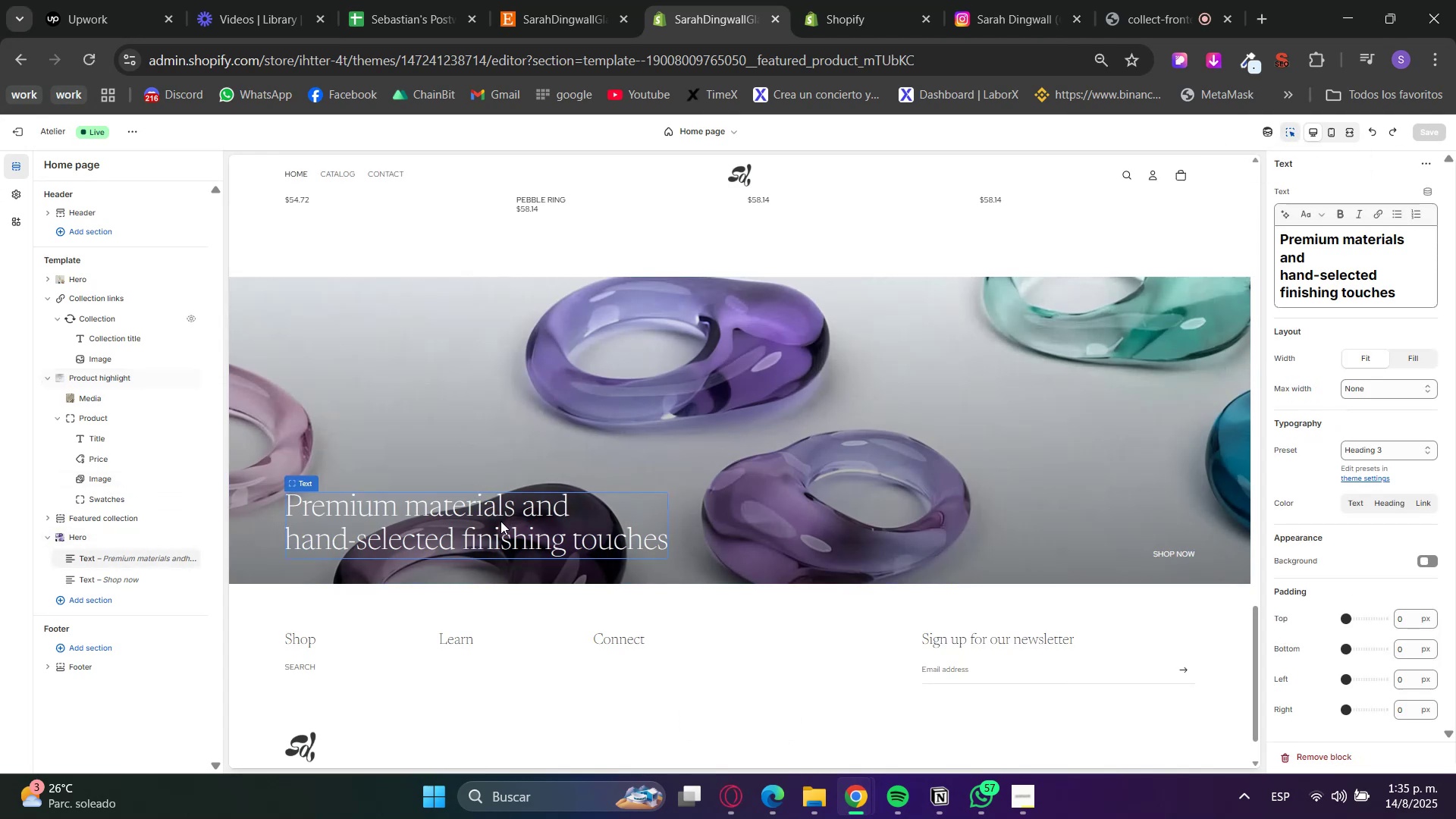 
scroll: coordinate [500, 521], scroll_direction: up, amount: 2.0
 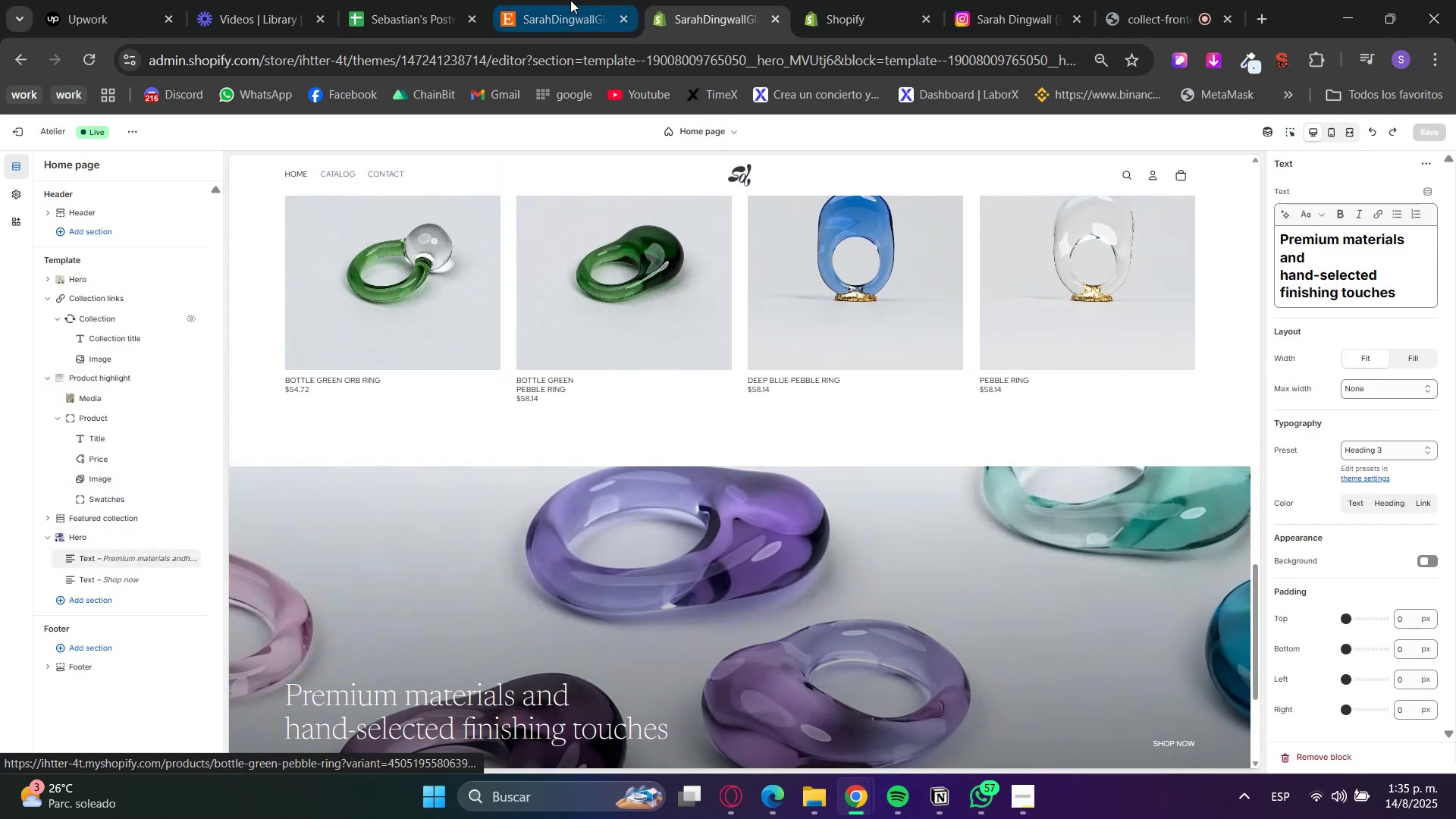 
left_click([568, 0])
 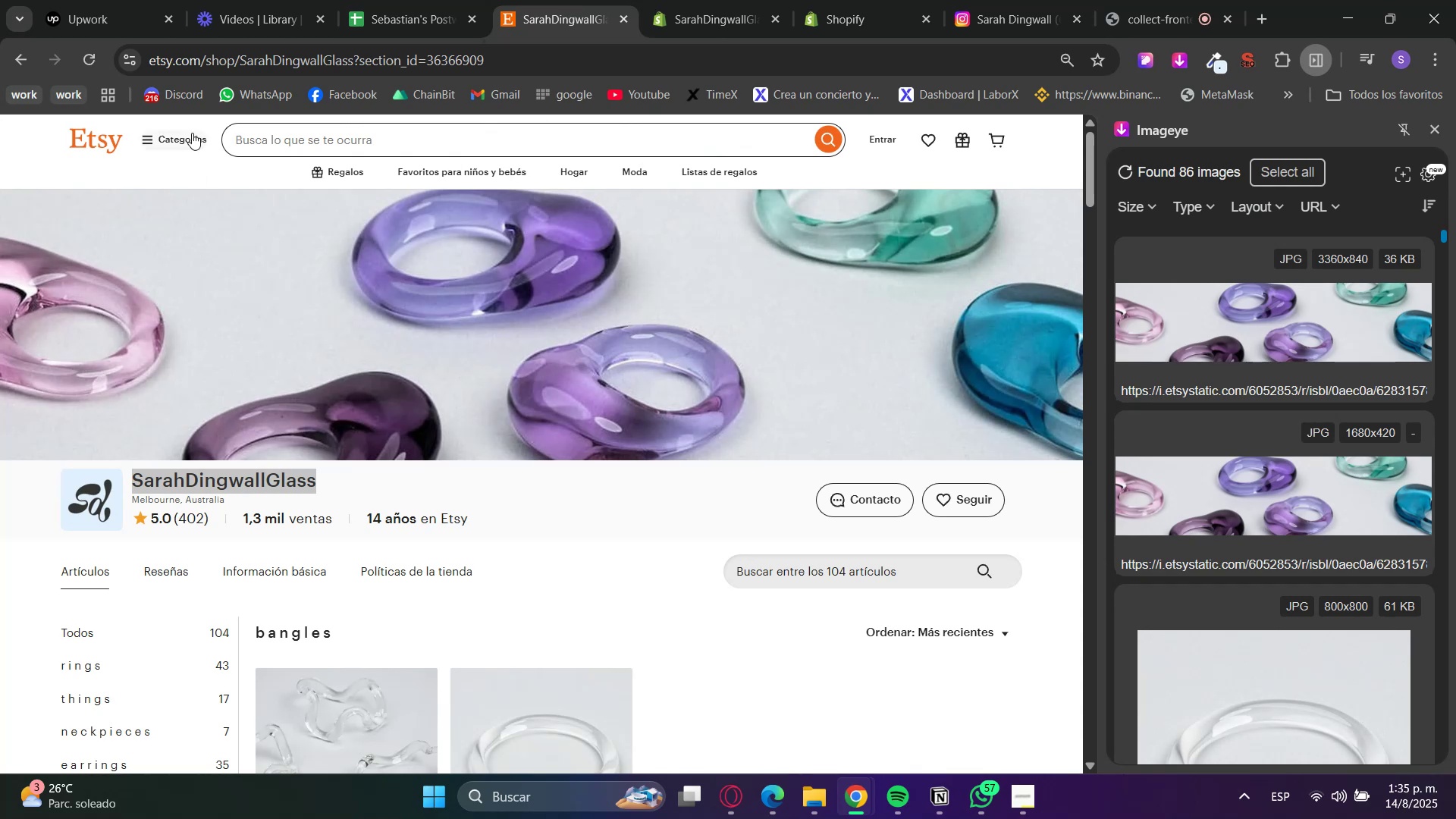 
left_click([748, 0])
 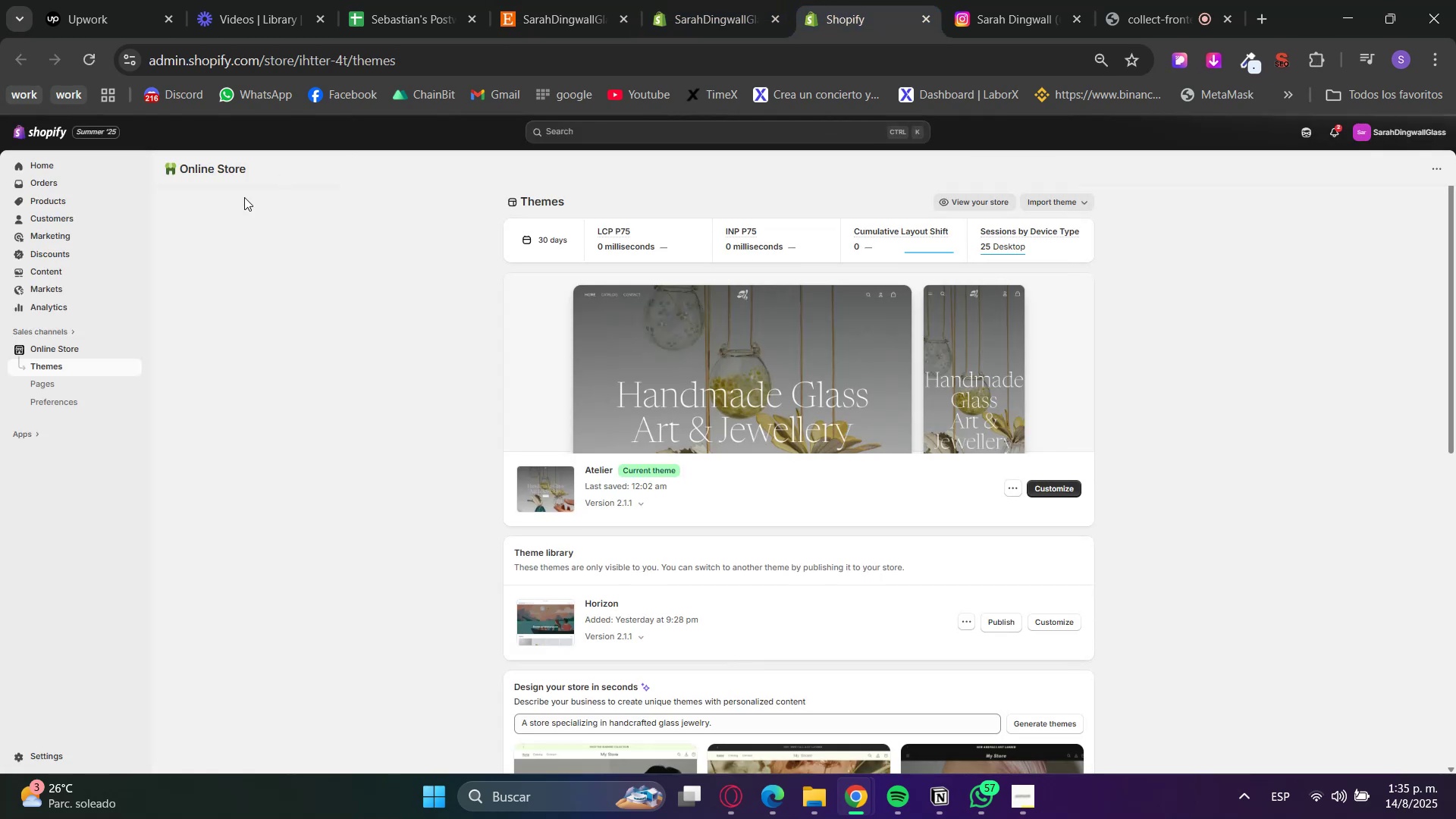 
left_click([87, 199])
 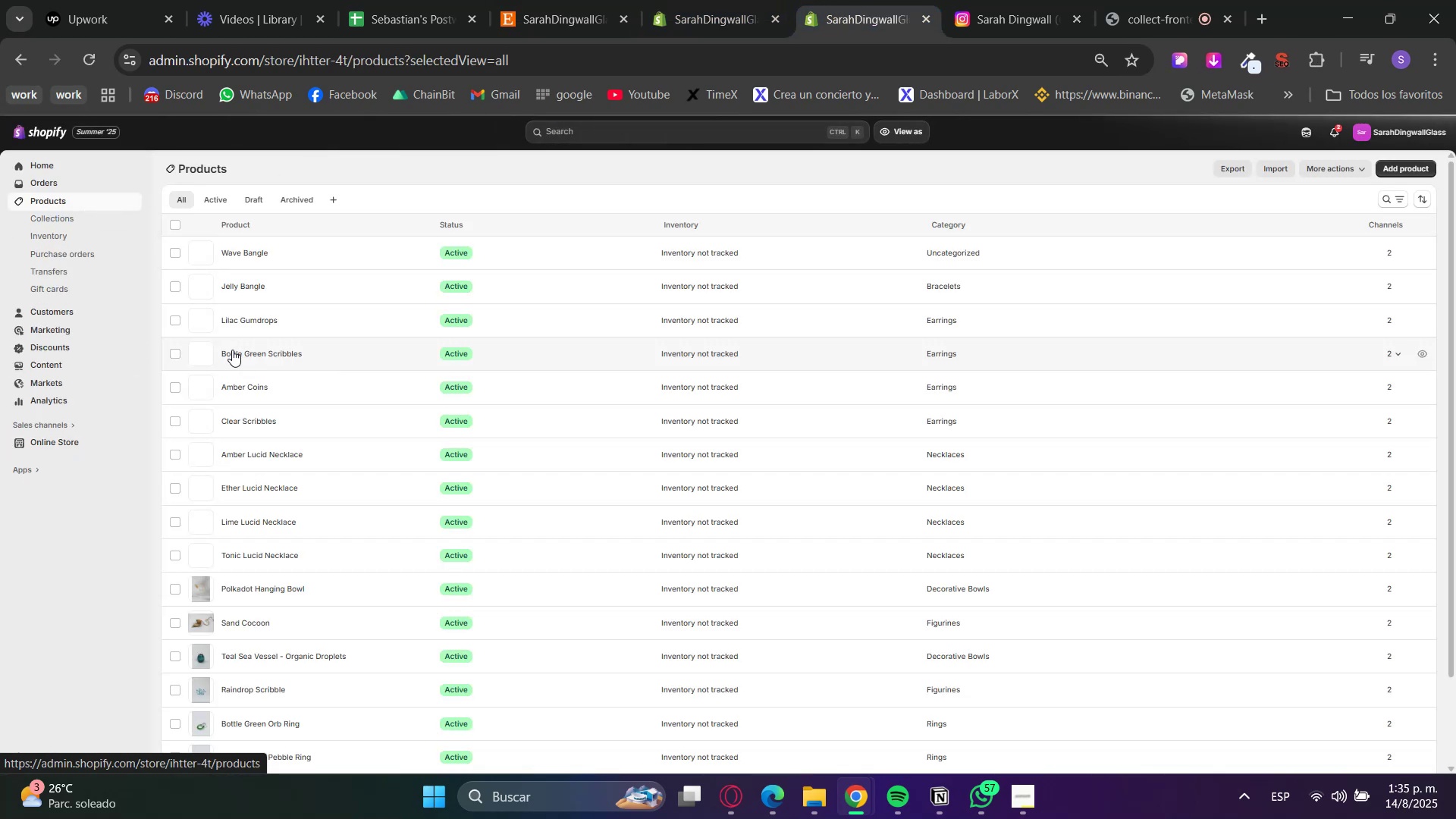 
scroll: coordinate [309, 549], scroll_direction: down, amount: 2.0
 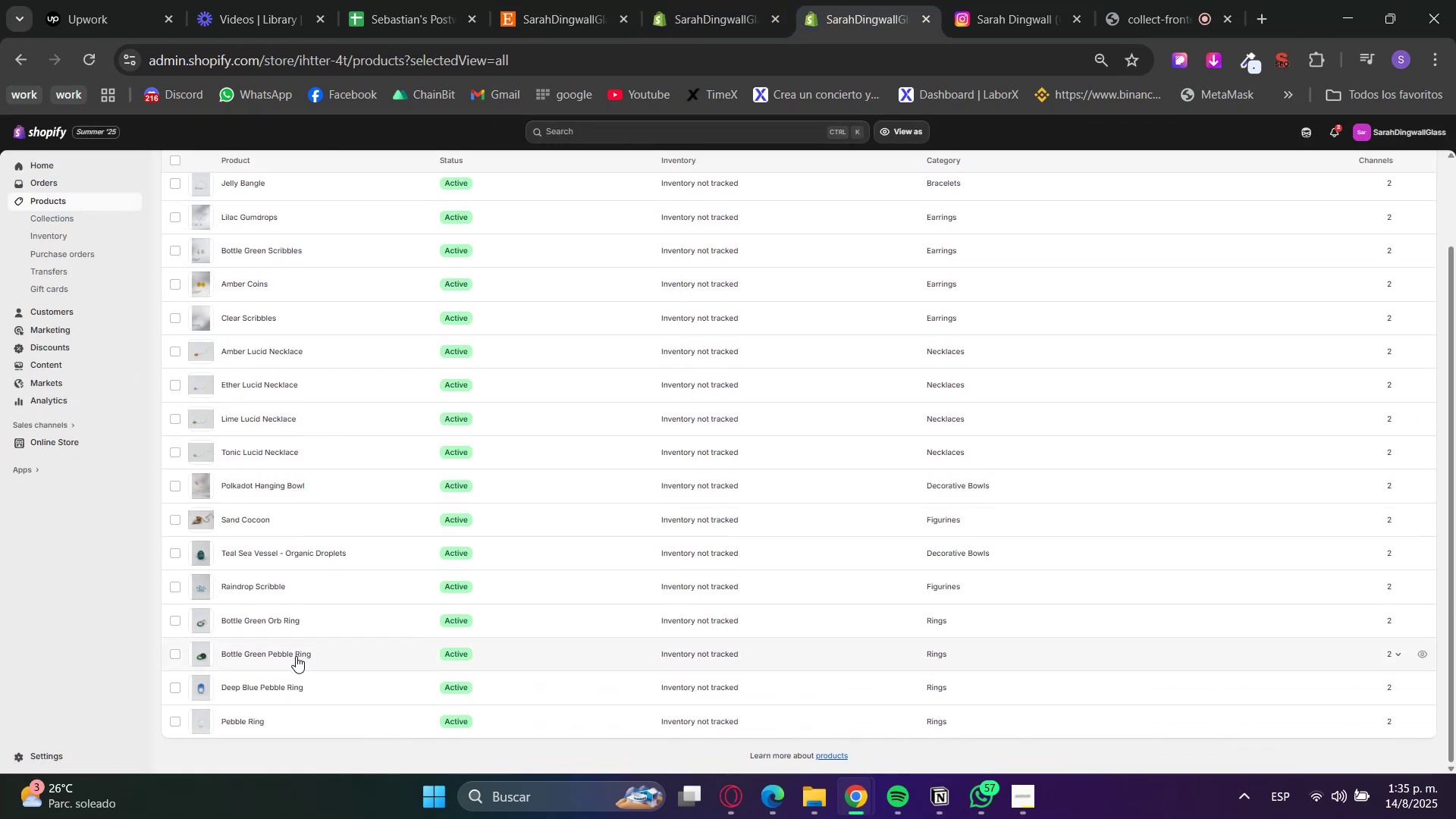 
left_click([281, 653])
 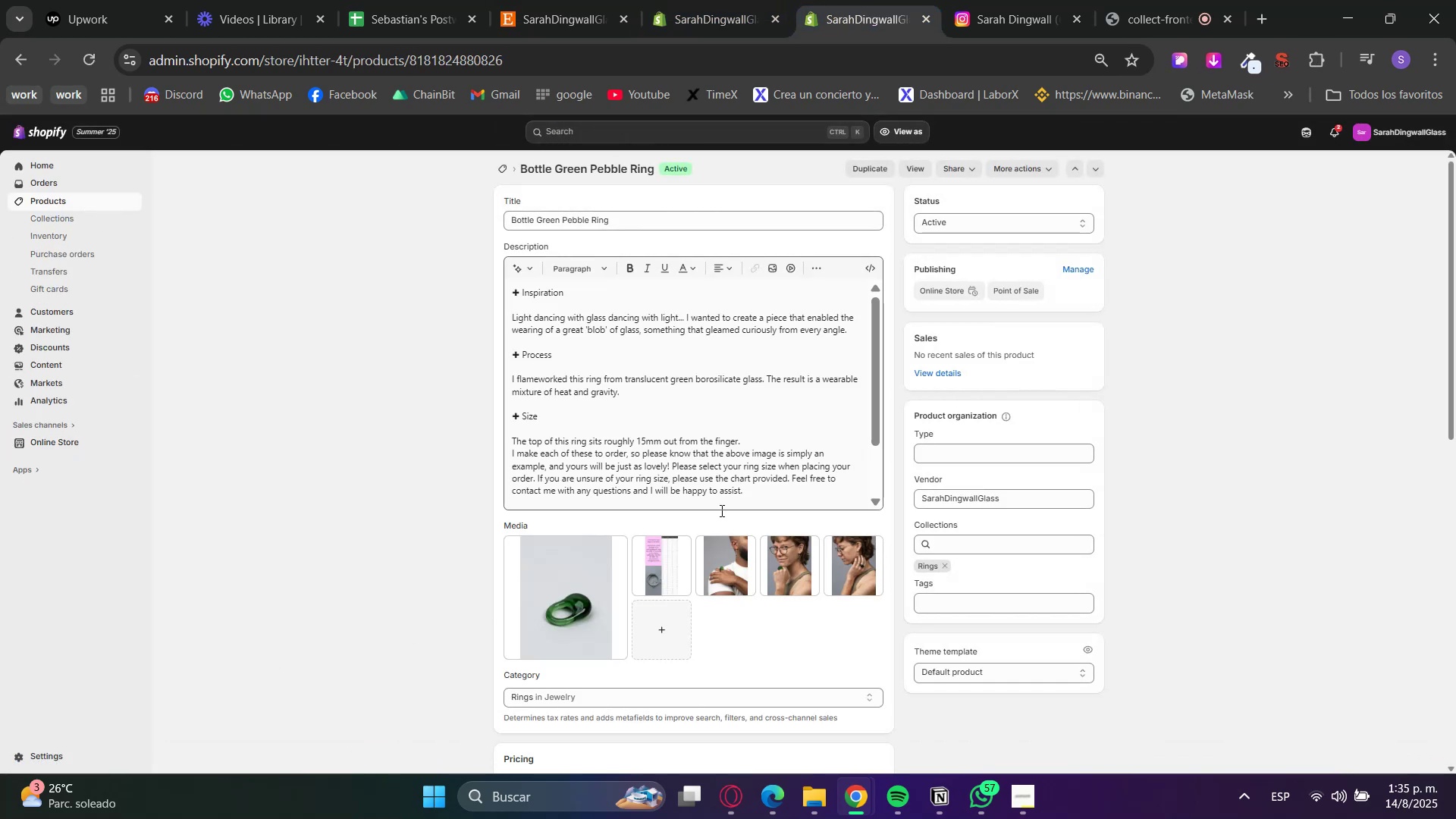 
left_click_drag(start_coordinate=[673, 588], to_coordinate=[867, 585])
 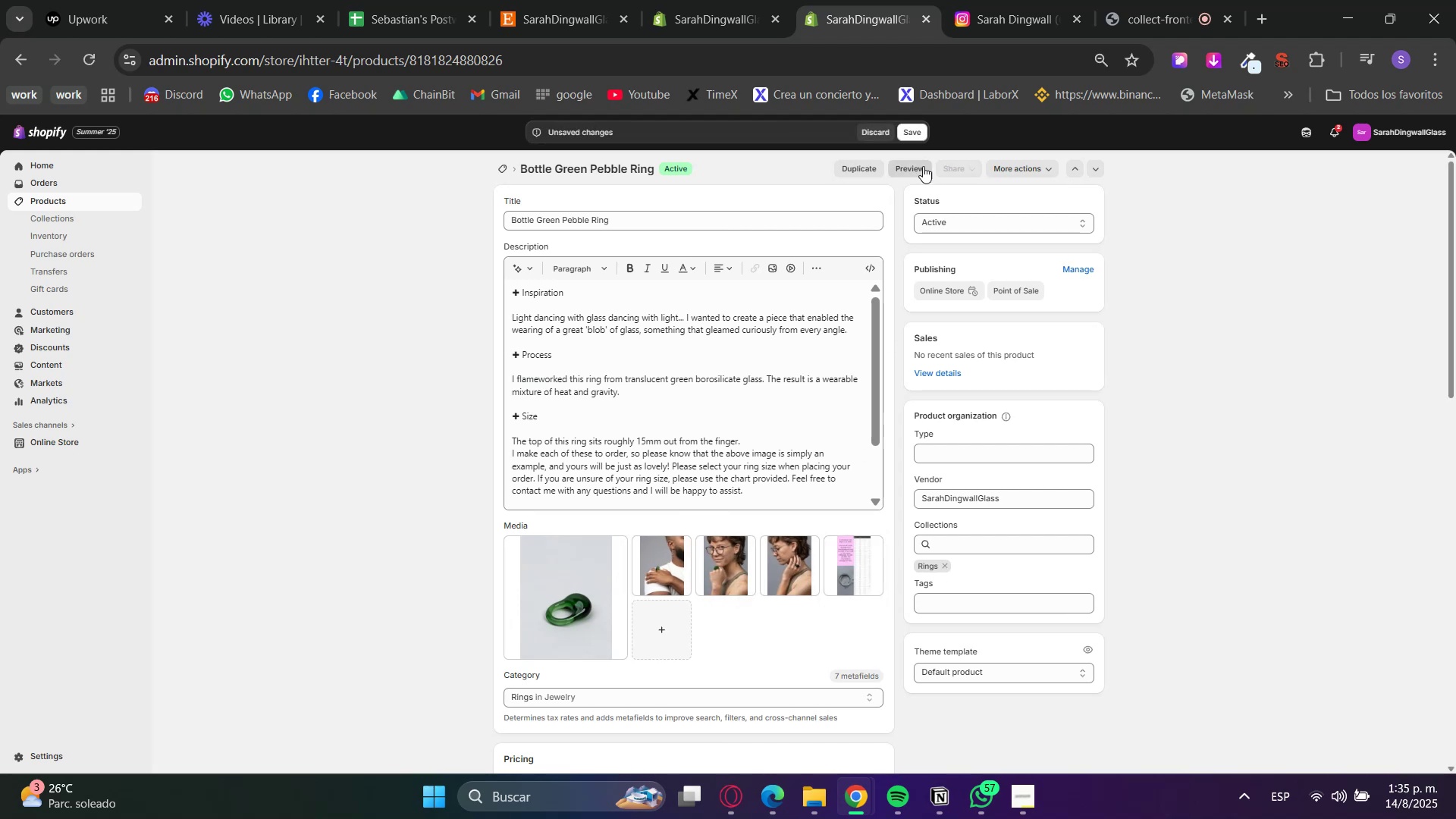 
left_click([915, 130])
 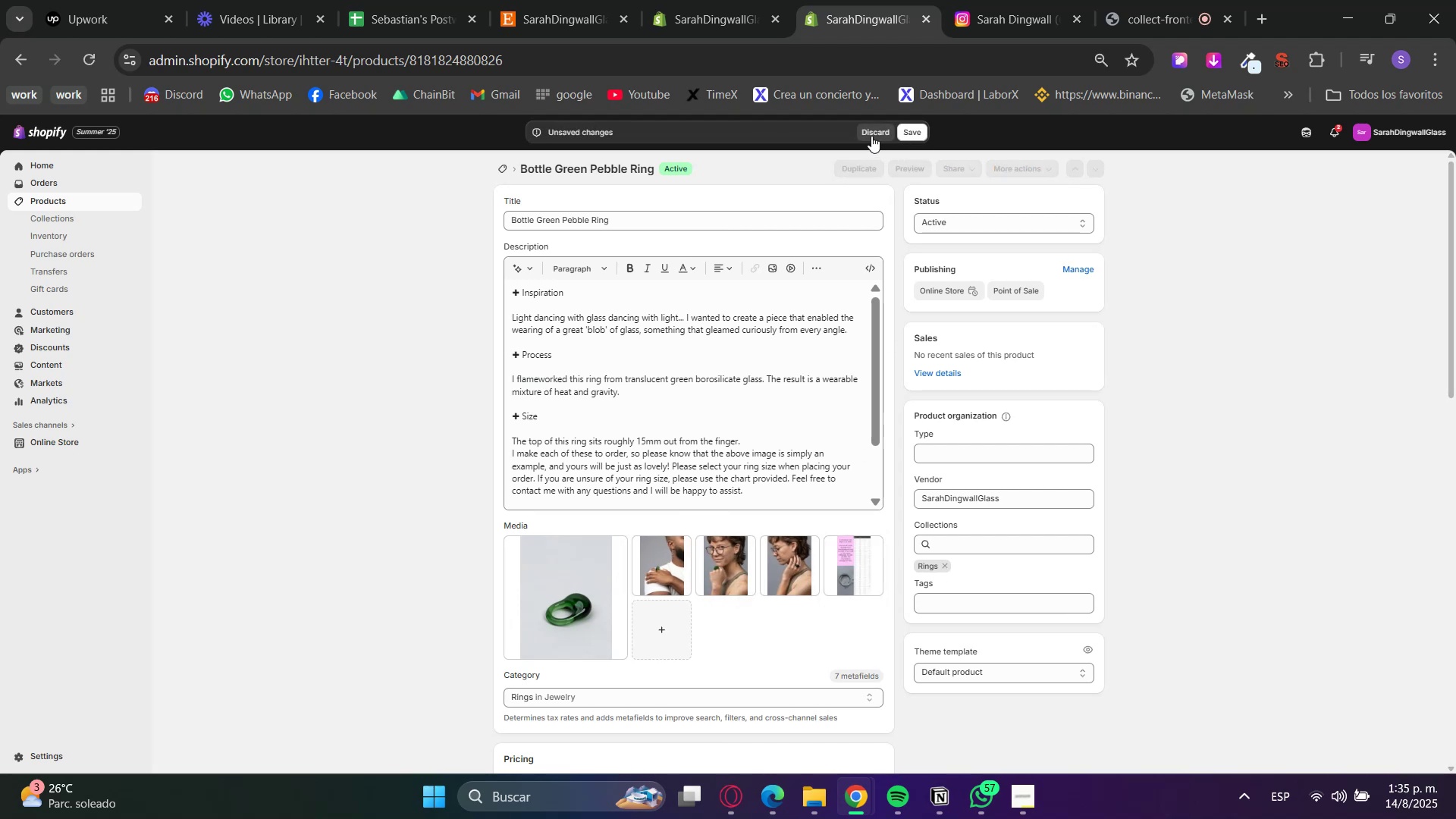 
left_click([725, 0])
 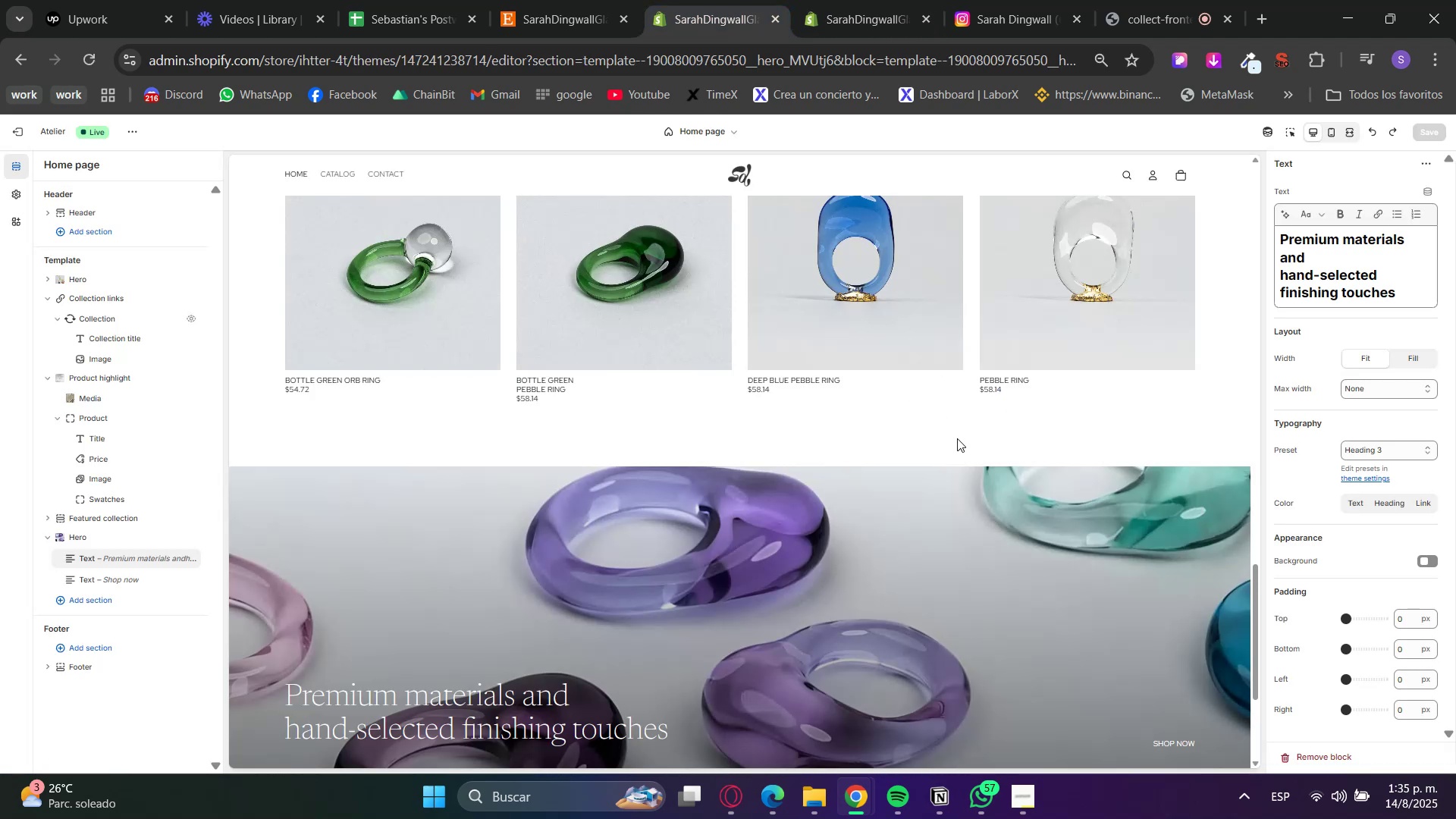 
scroll: coordinate [959, 435], scroll_direction: down, amount: 2.0
 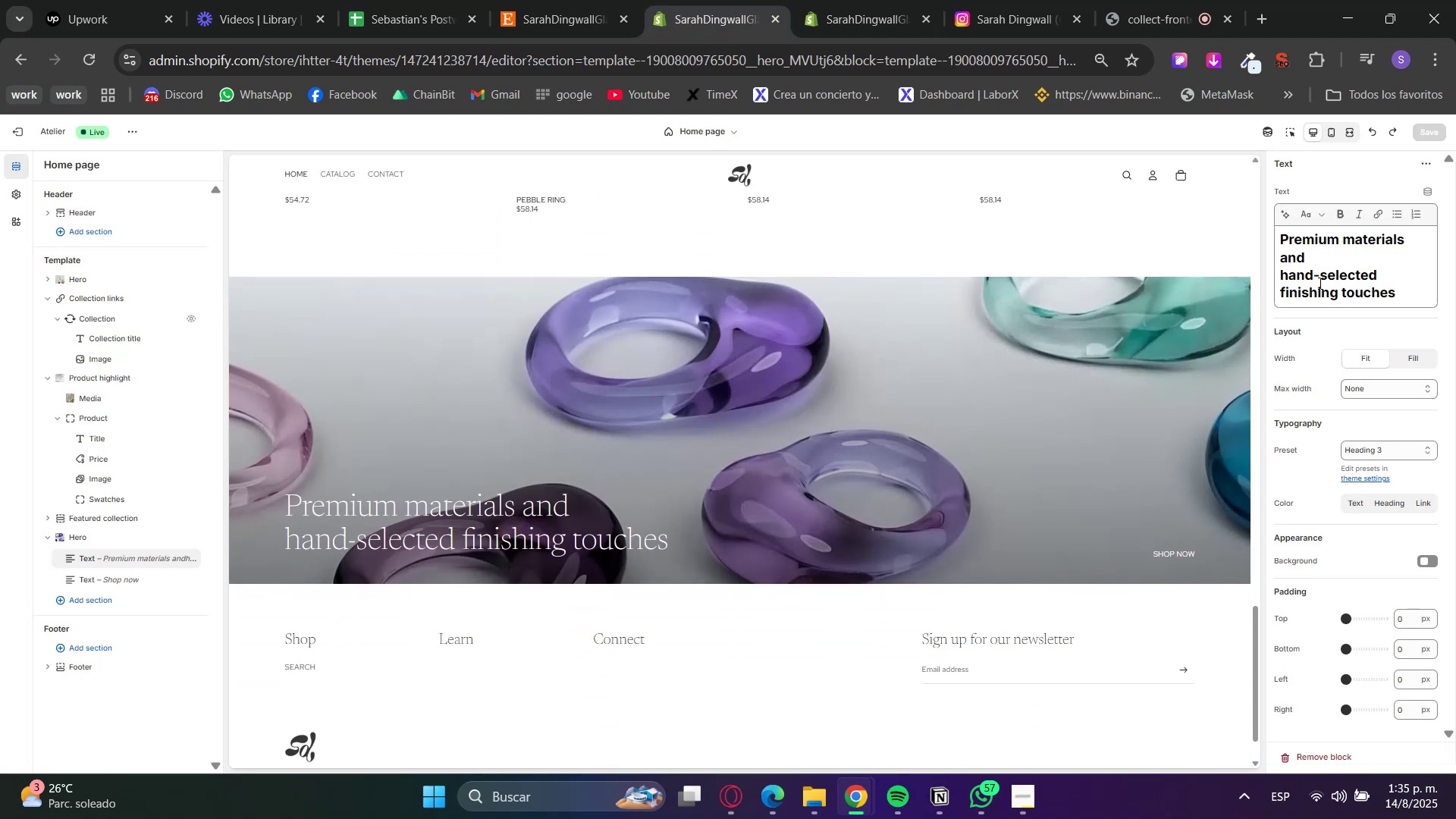 
left_click([1421, 281])
 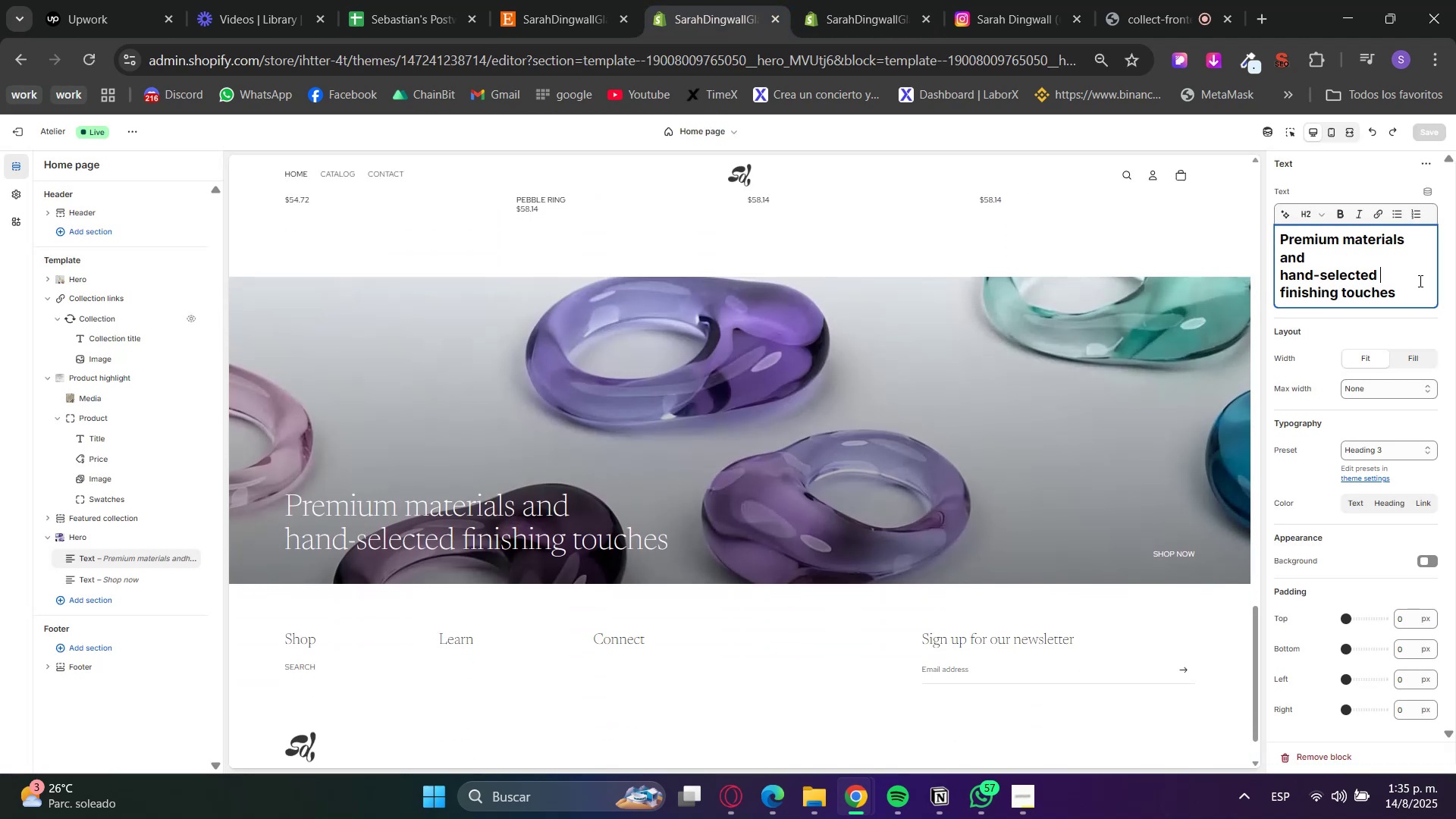 
left_click_drag(start_coordinate=[1417, 293], to_coordinate=[1165, 202])
 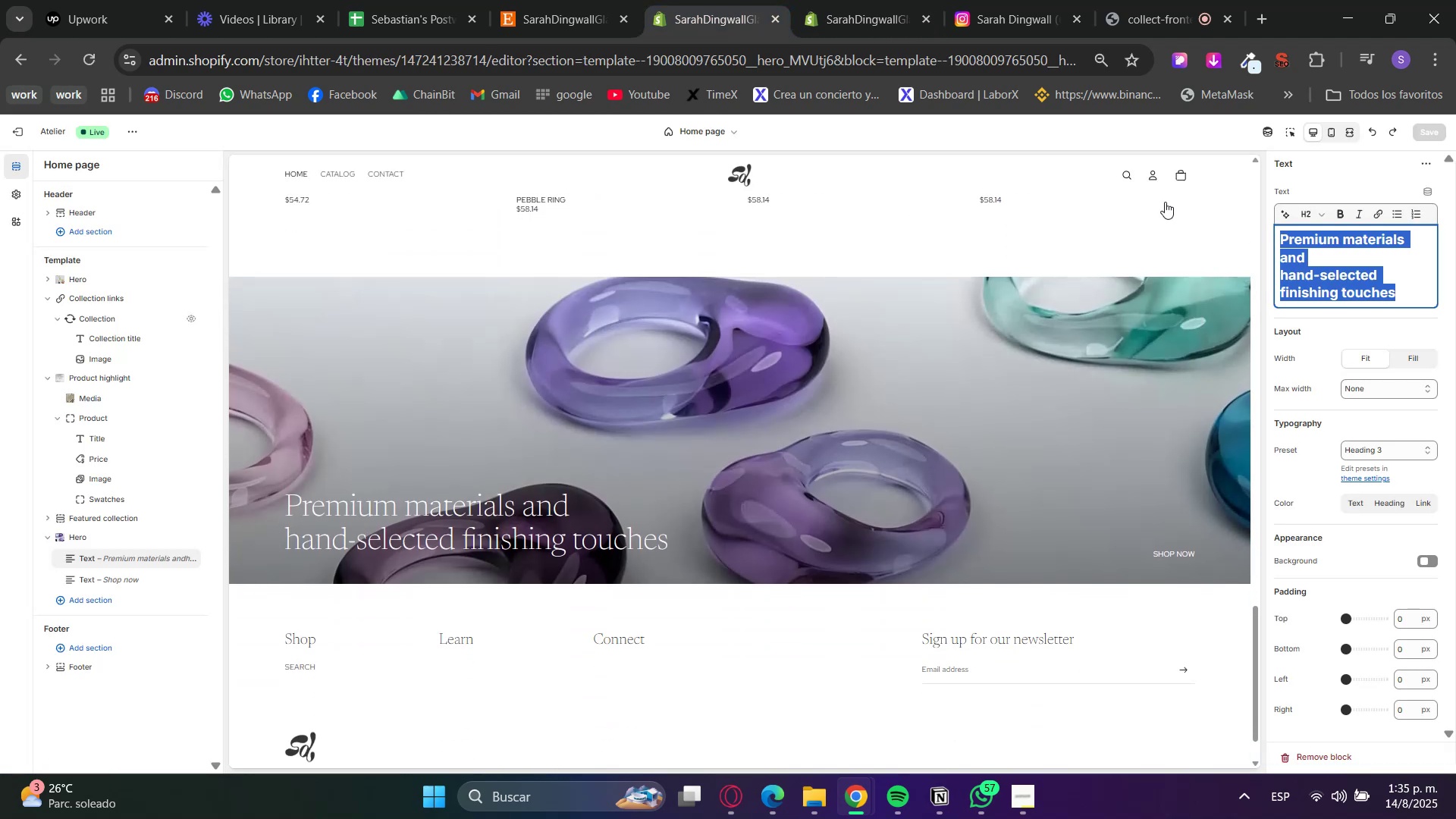 
key(Control+ControlLeft)
 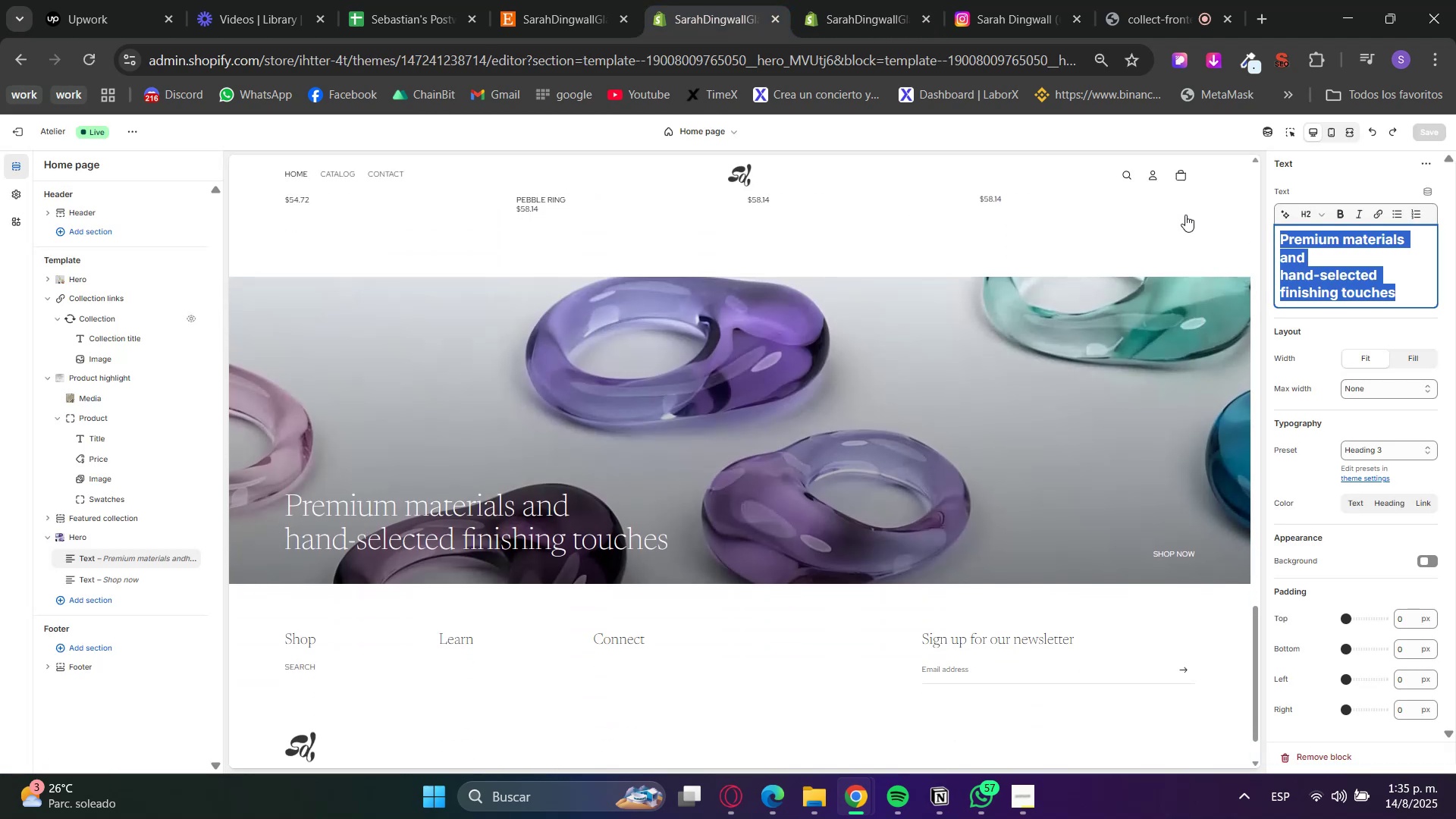 
key(Control+V)
 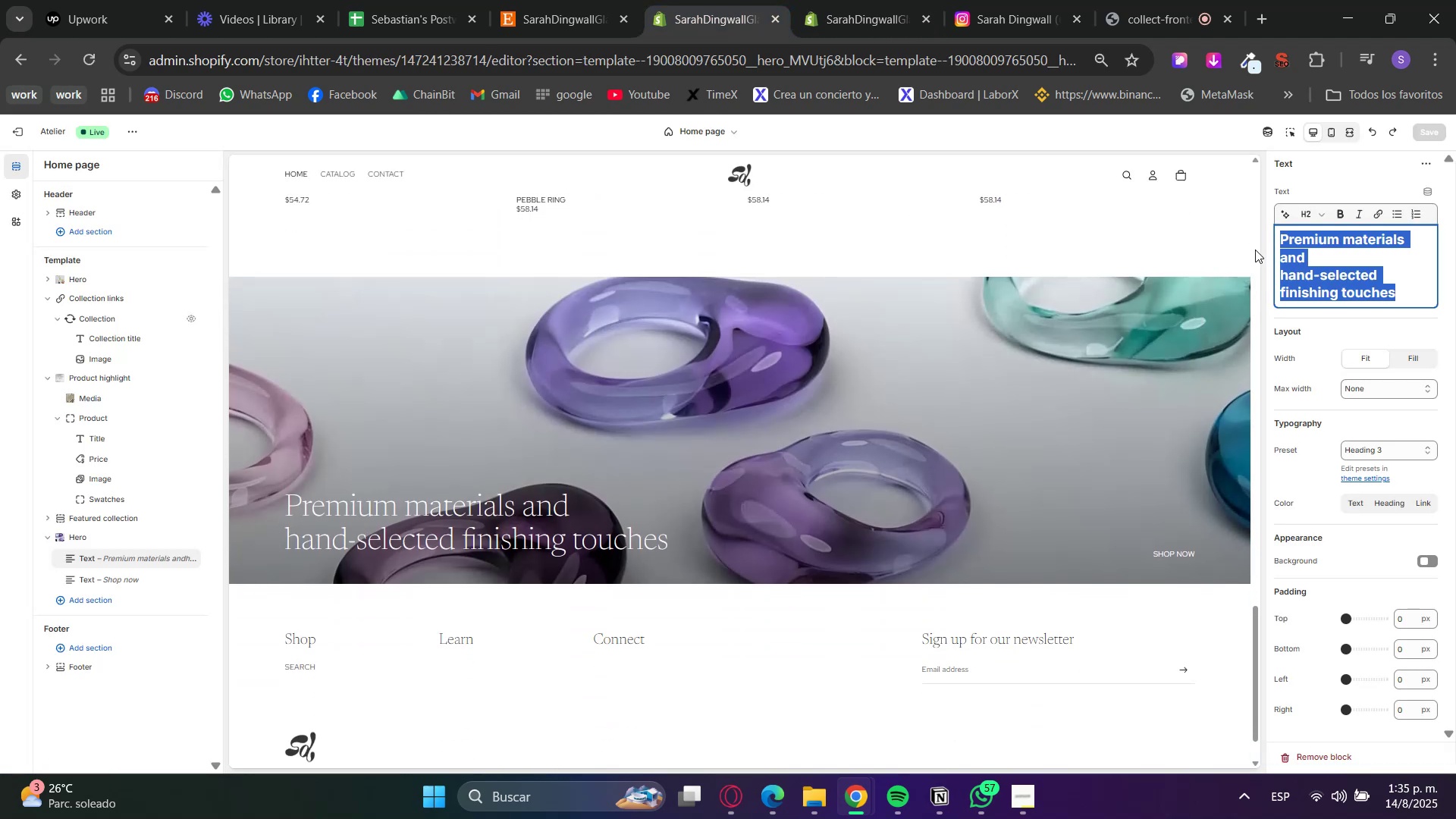 
key(Control+ControlLeft)
 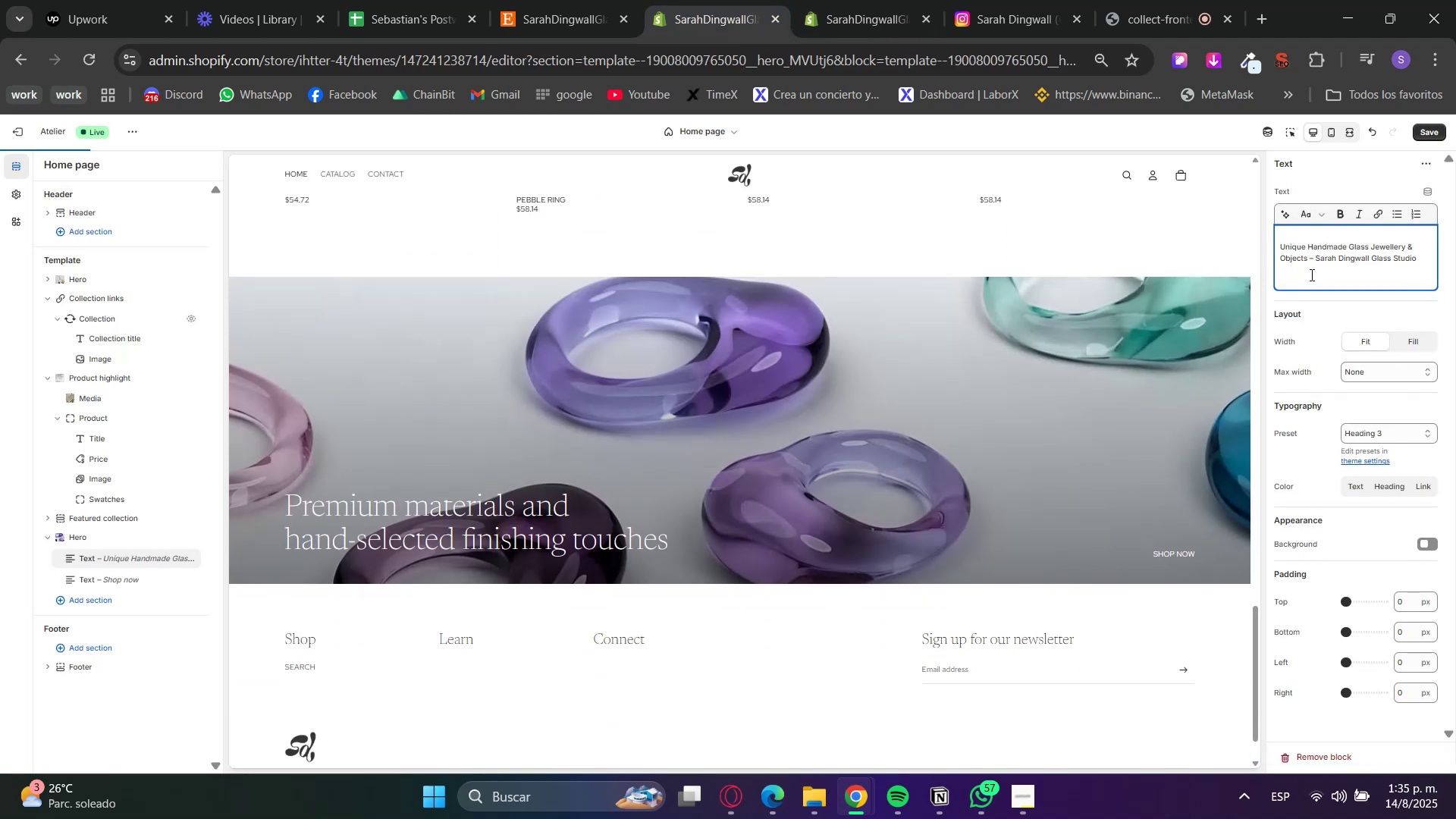 
key(NumLock)
 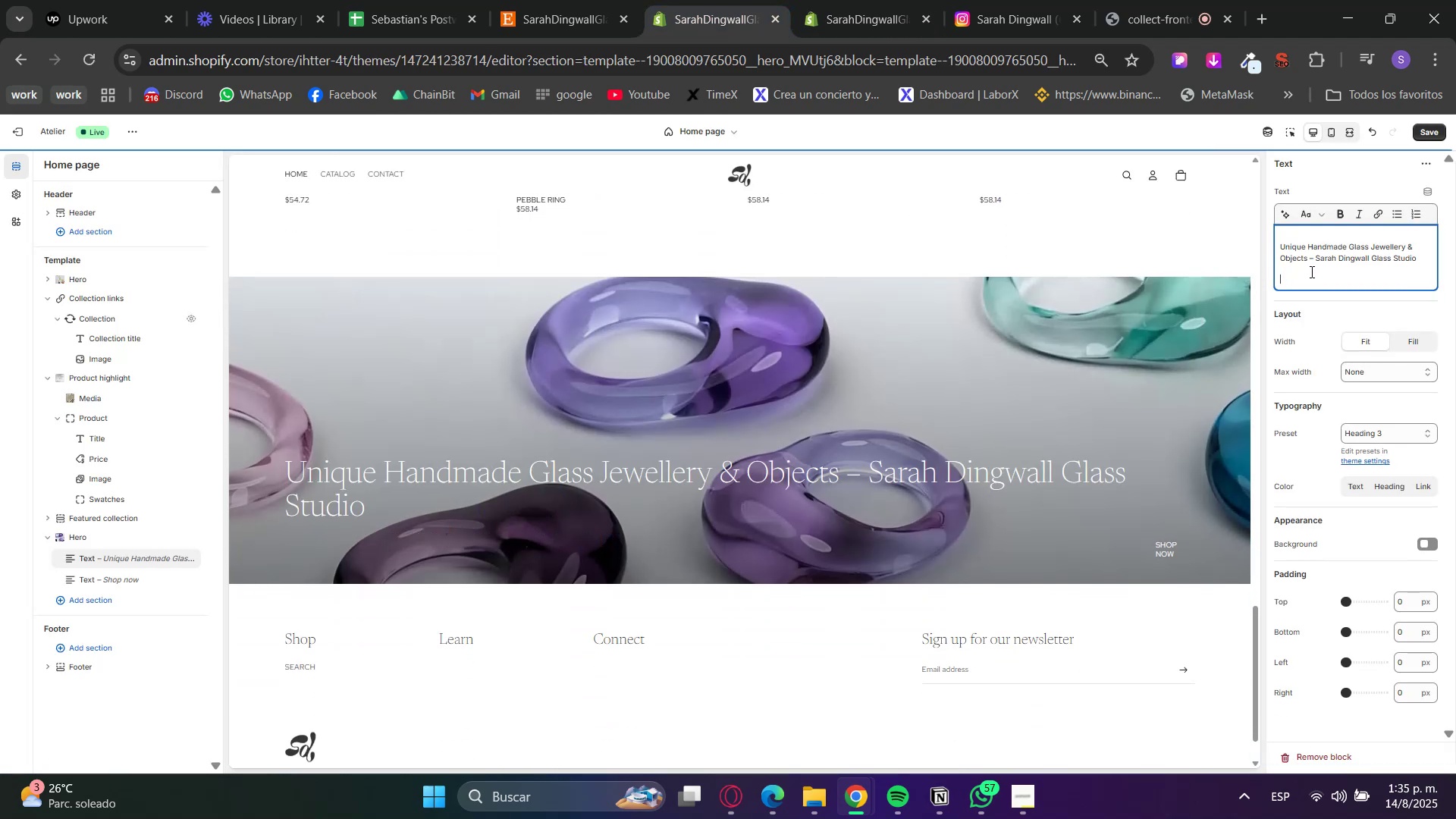 
key(Backspace)
 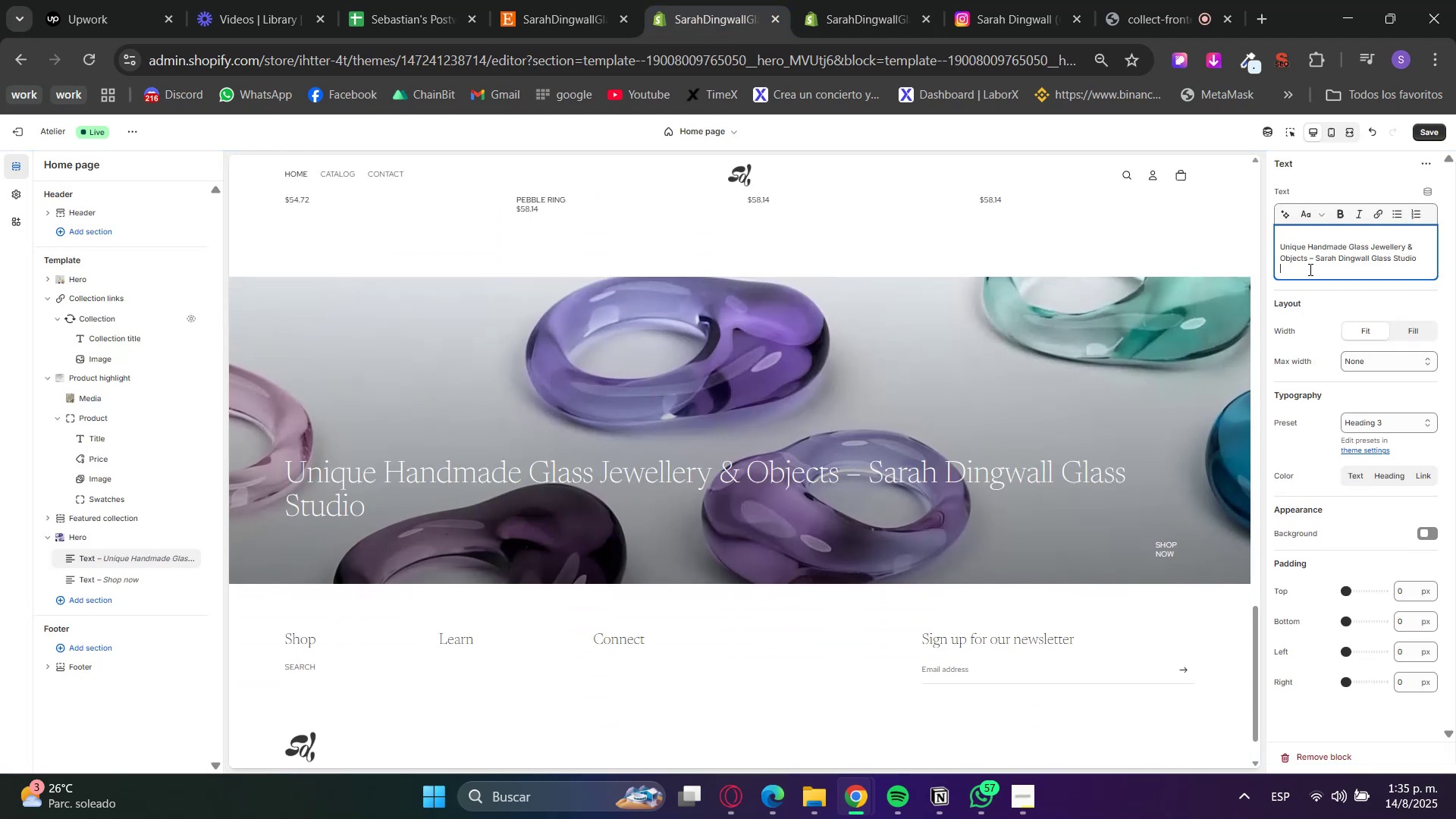 
key(Backspace)
 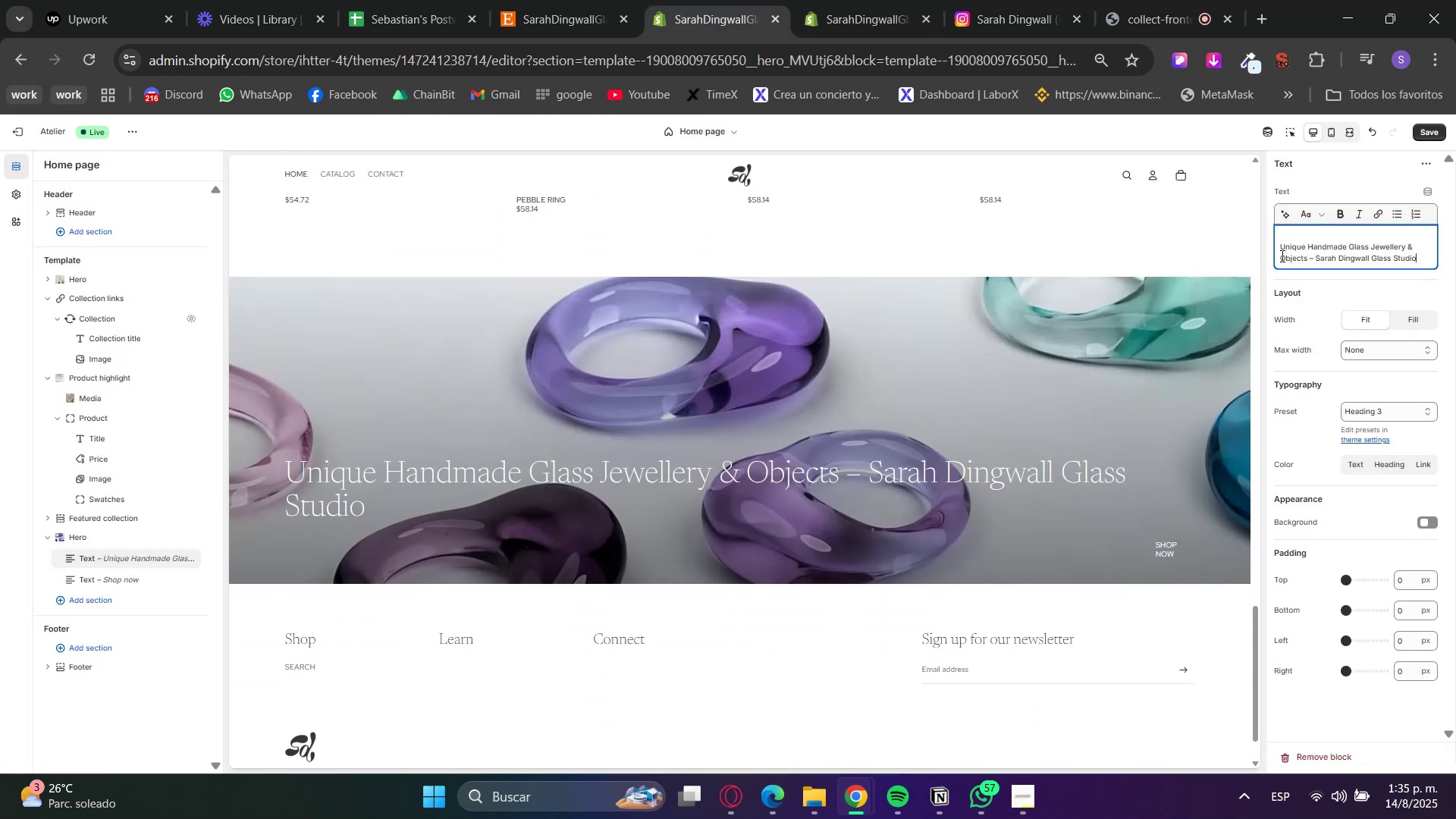 
left_click([1281, 249])
 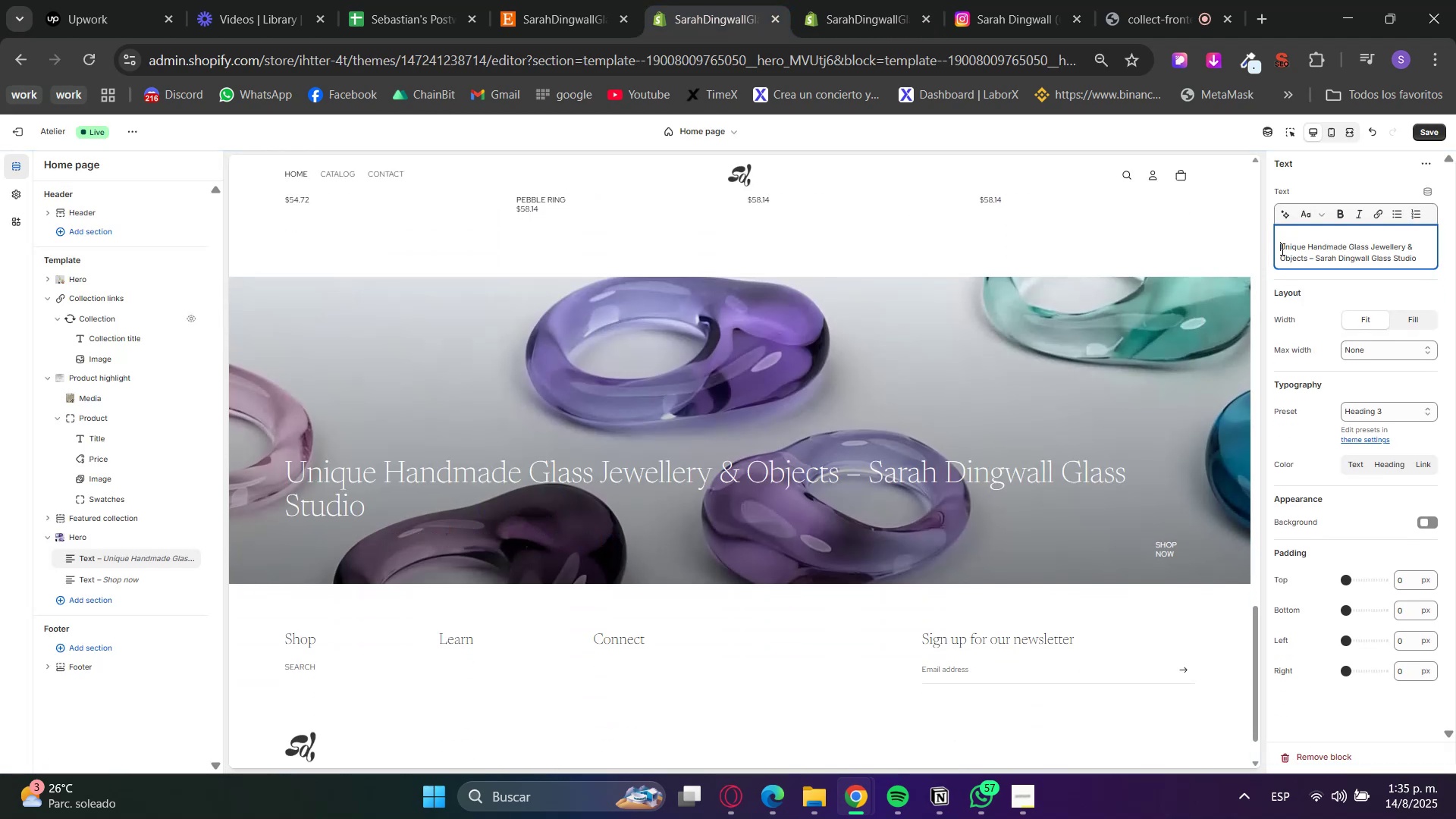 
key(Backspace)
 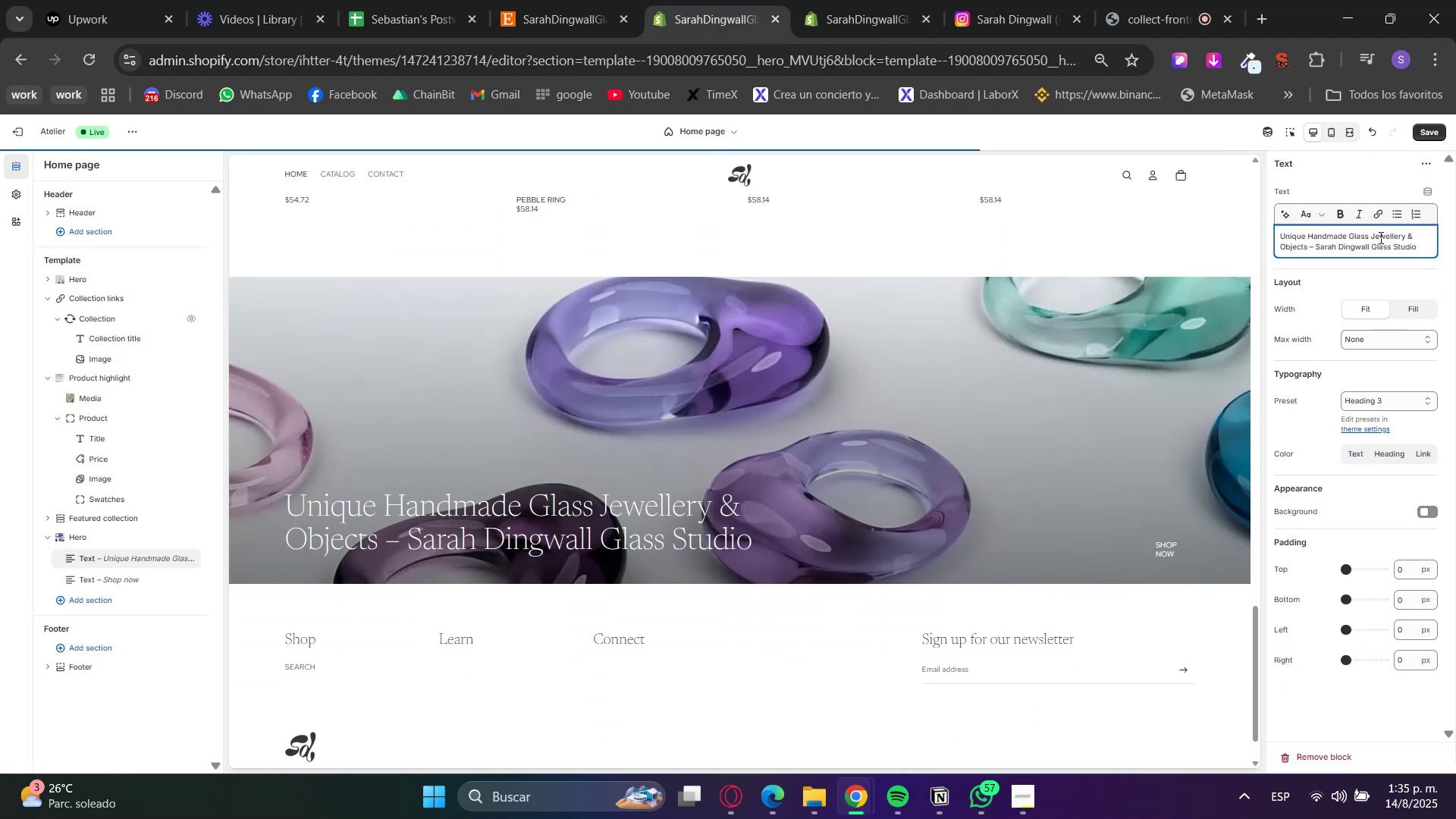 
left_click([1370, 234])
 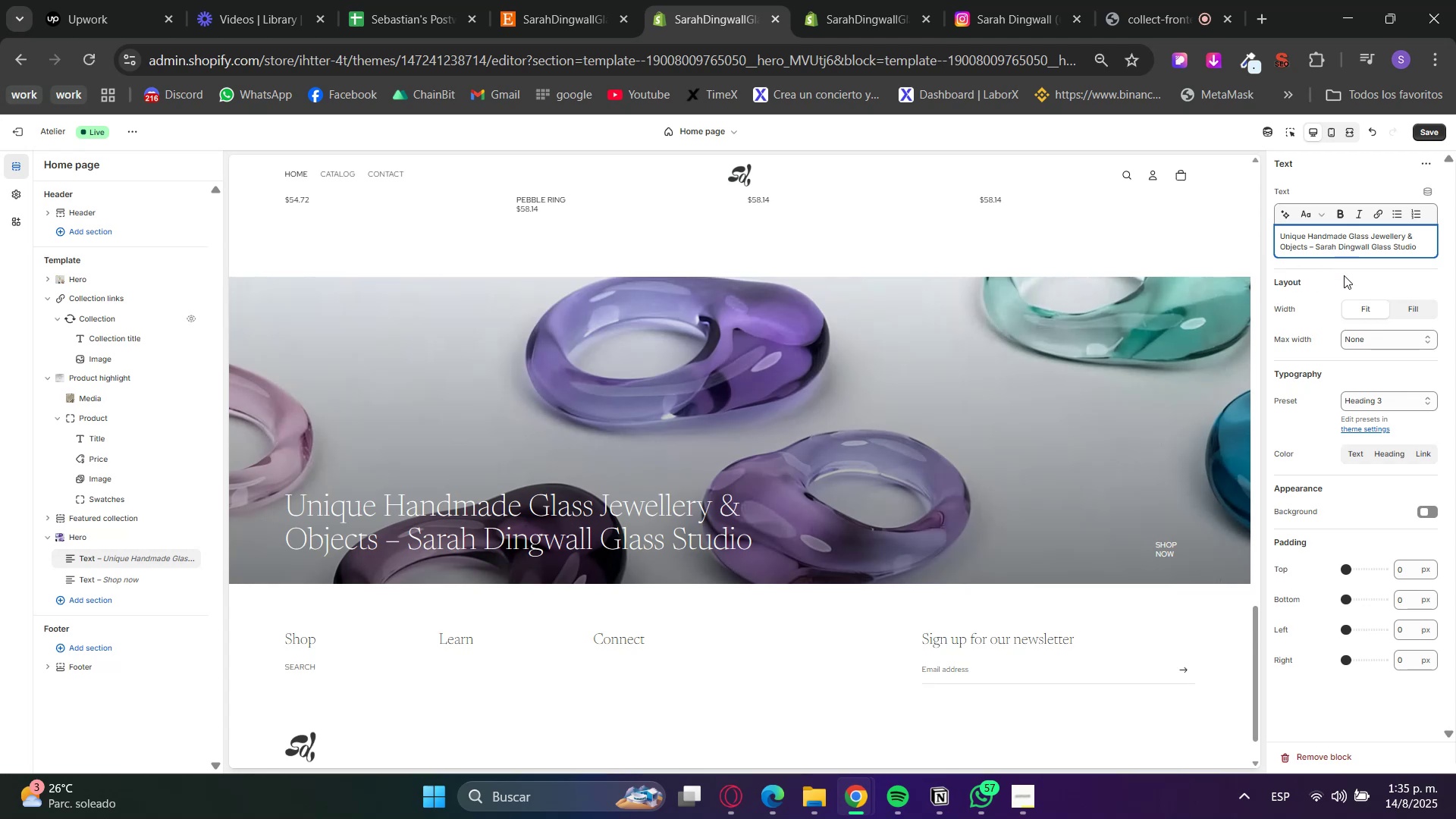 
left_click([1314, 251])
 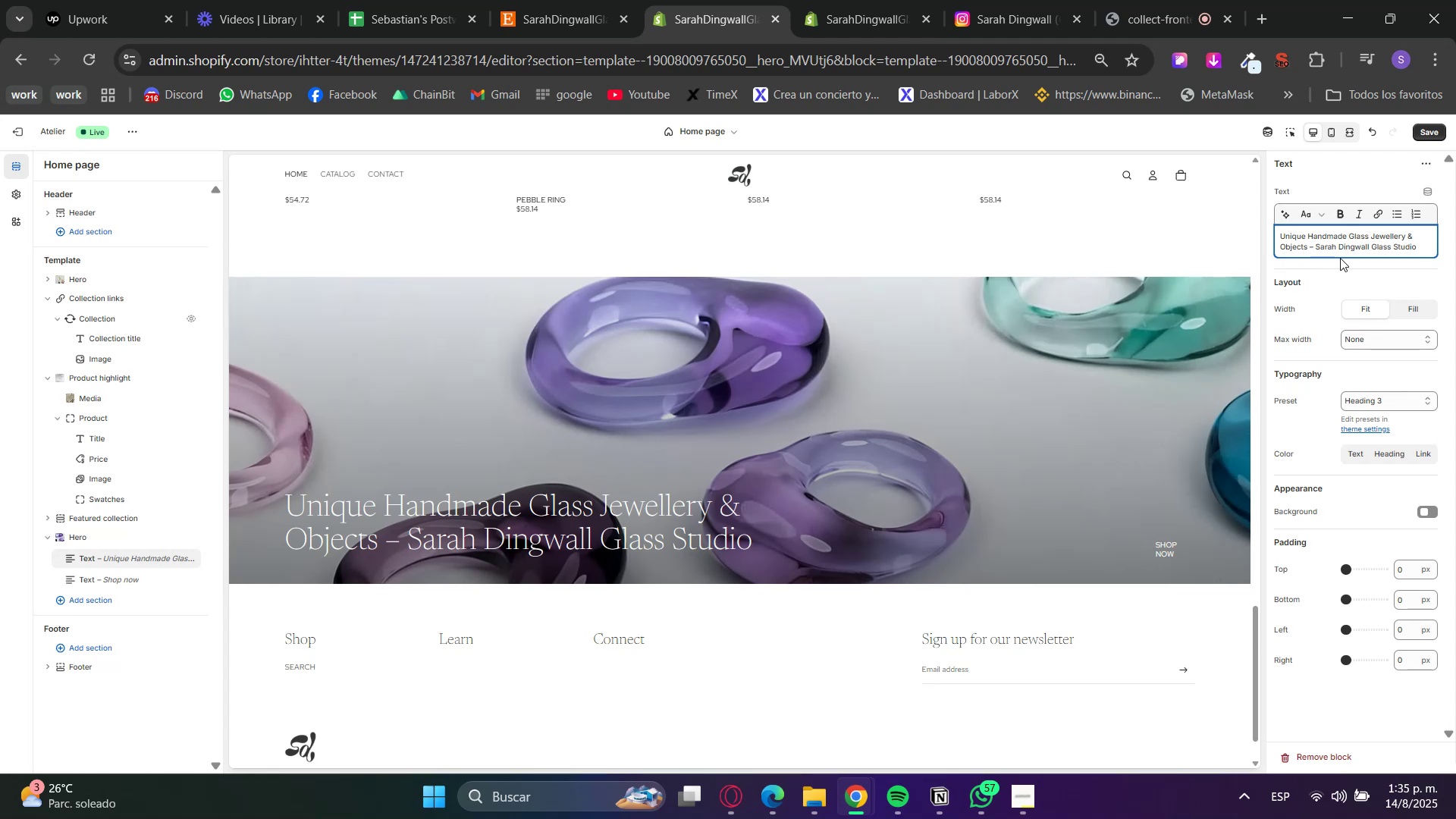 
key(Backspace)
type(by)
 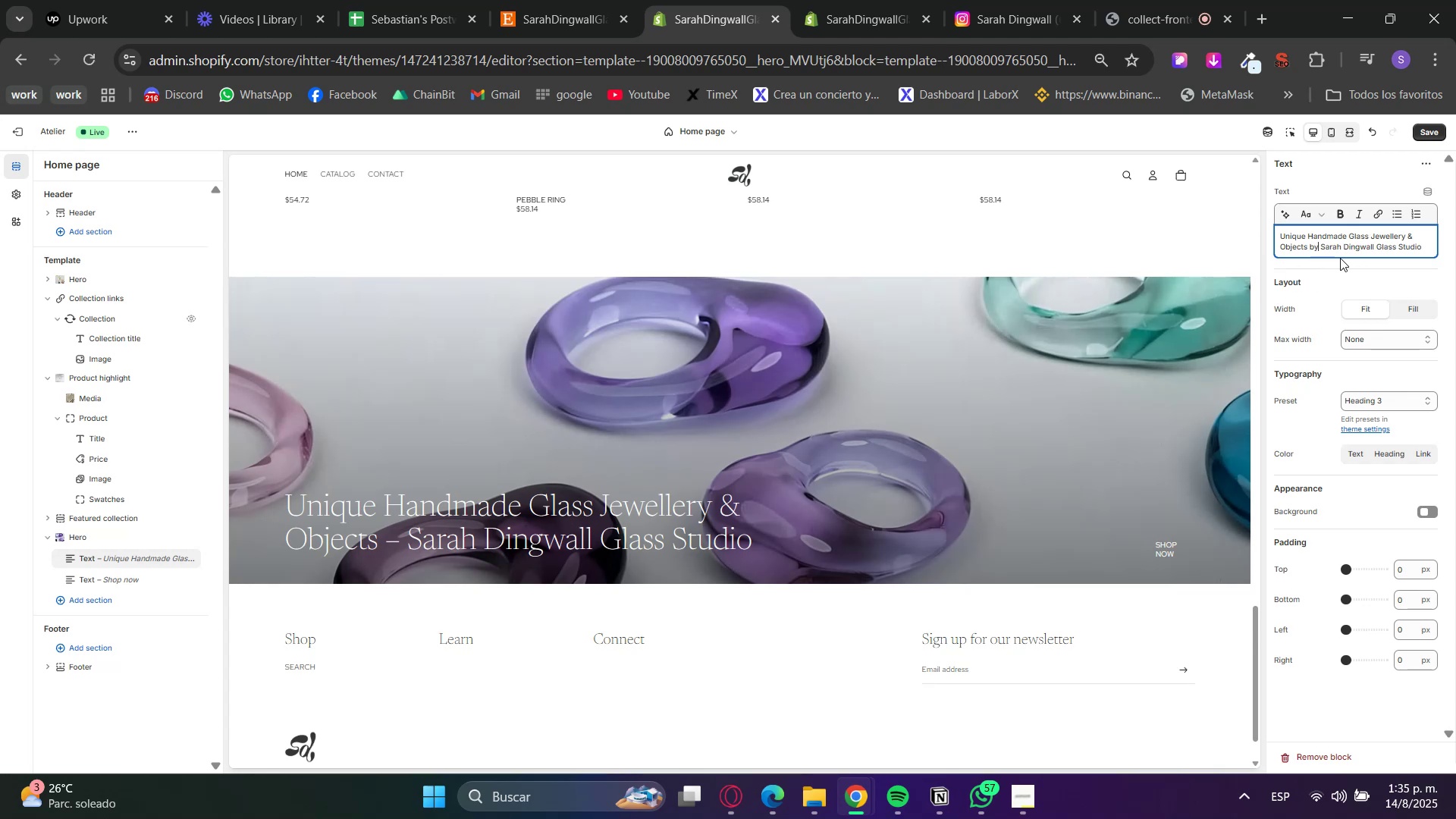 
left_click([1340, 258])
 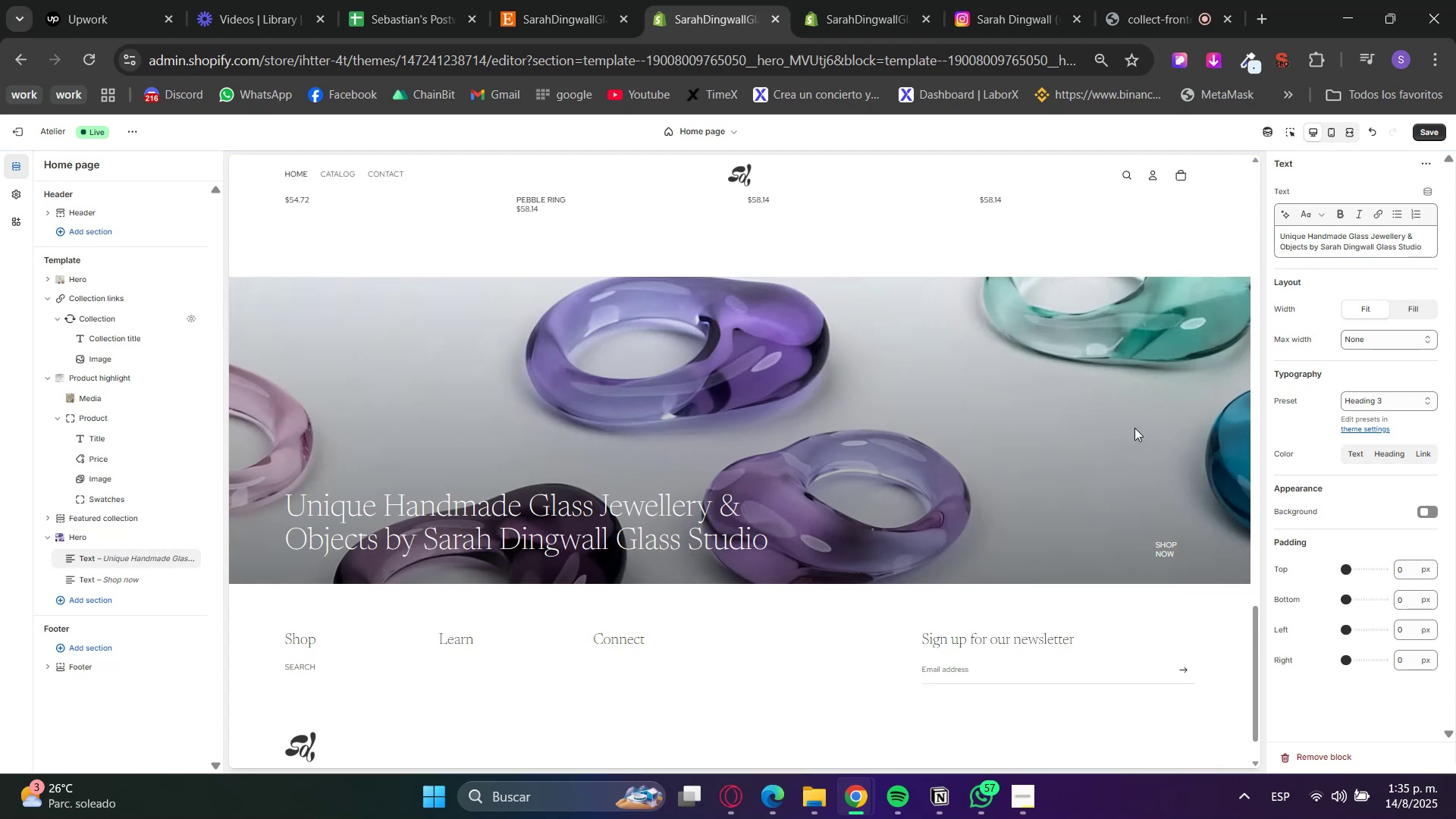 
wait(6.11)
 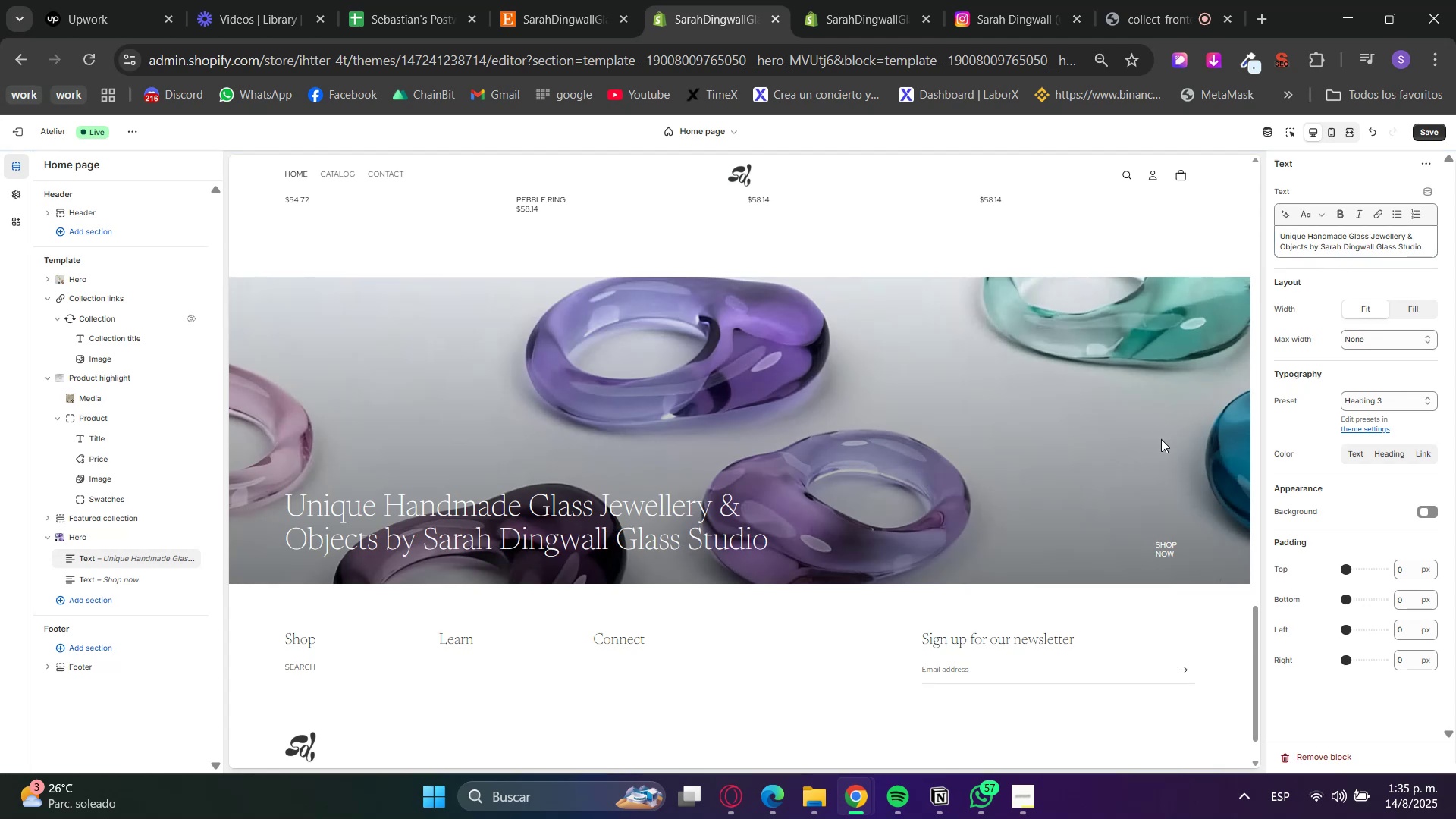 
left_click([1299, 249])
 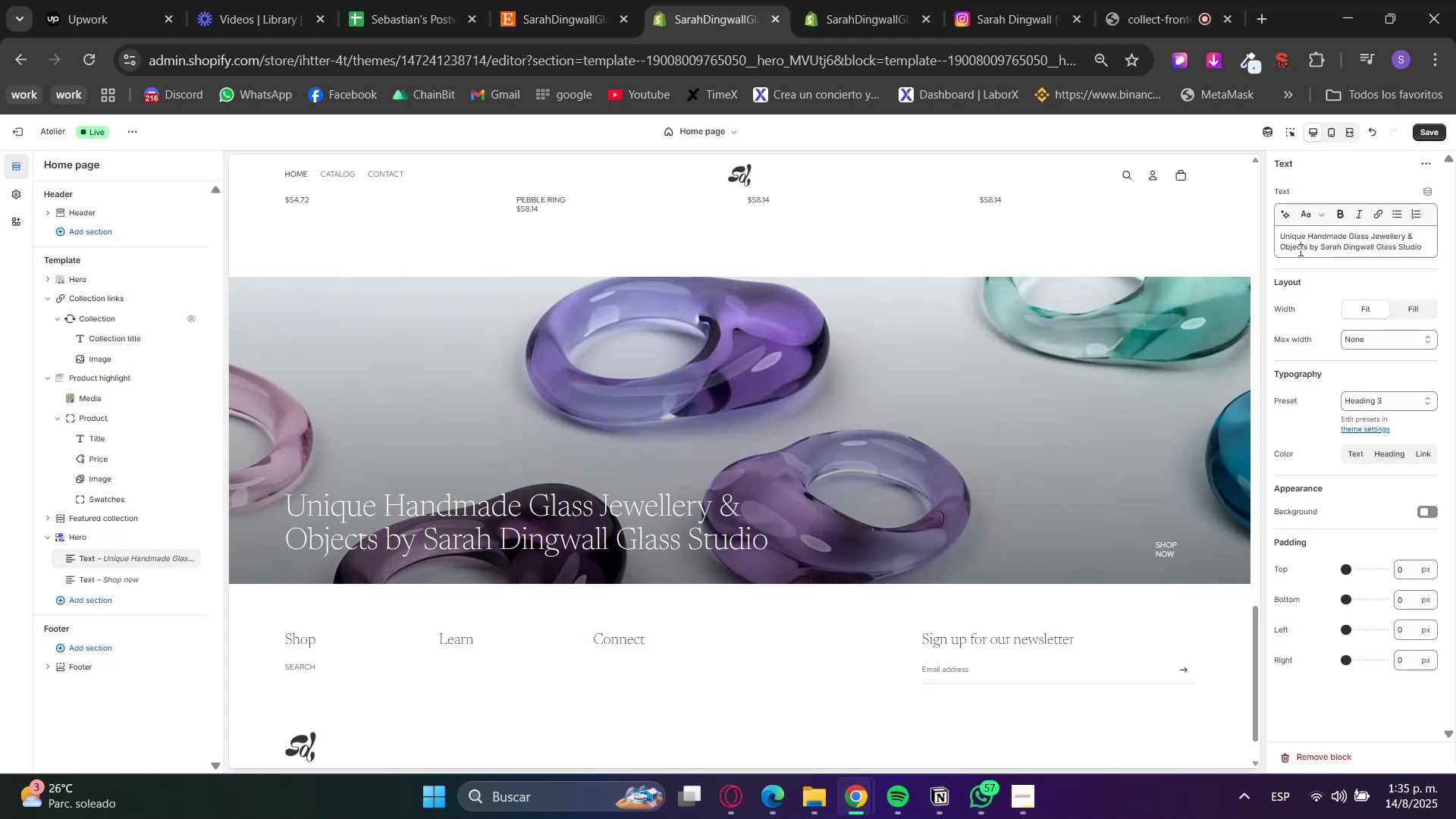 
left_click_drag(start_coordinate=[1299, 249], to_coordinate=[1409, 231])
 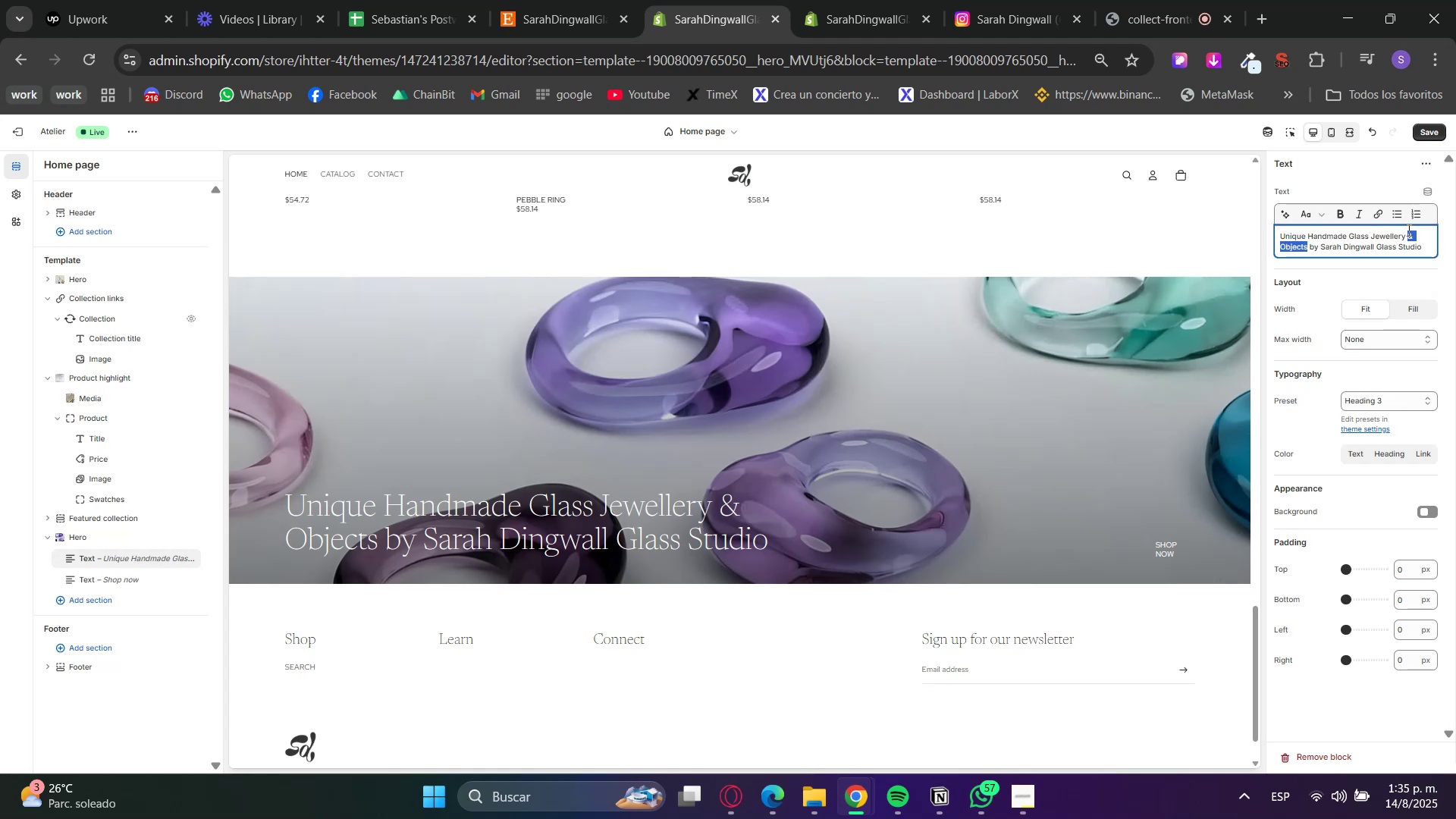 
key(Backspace)
 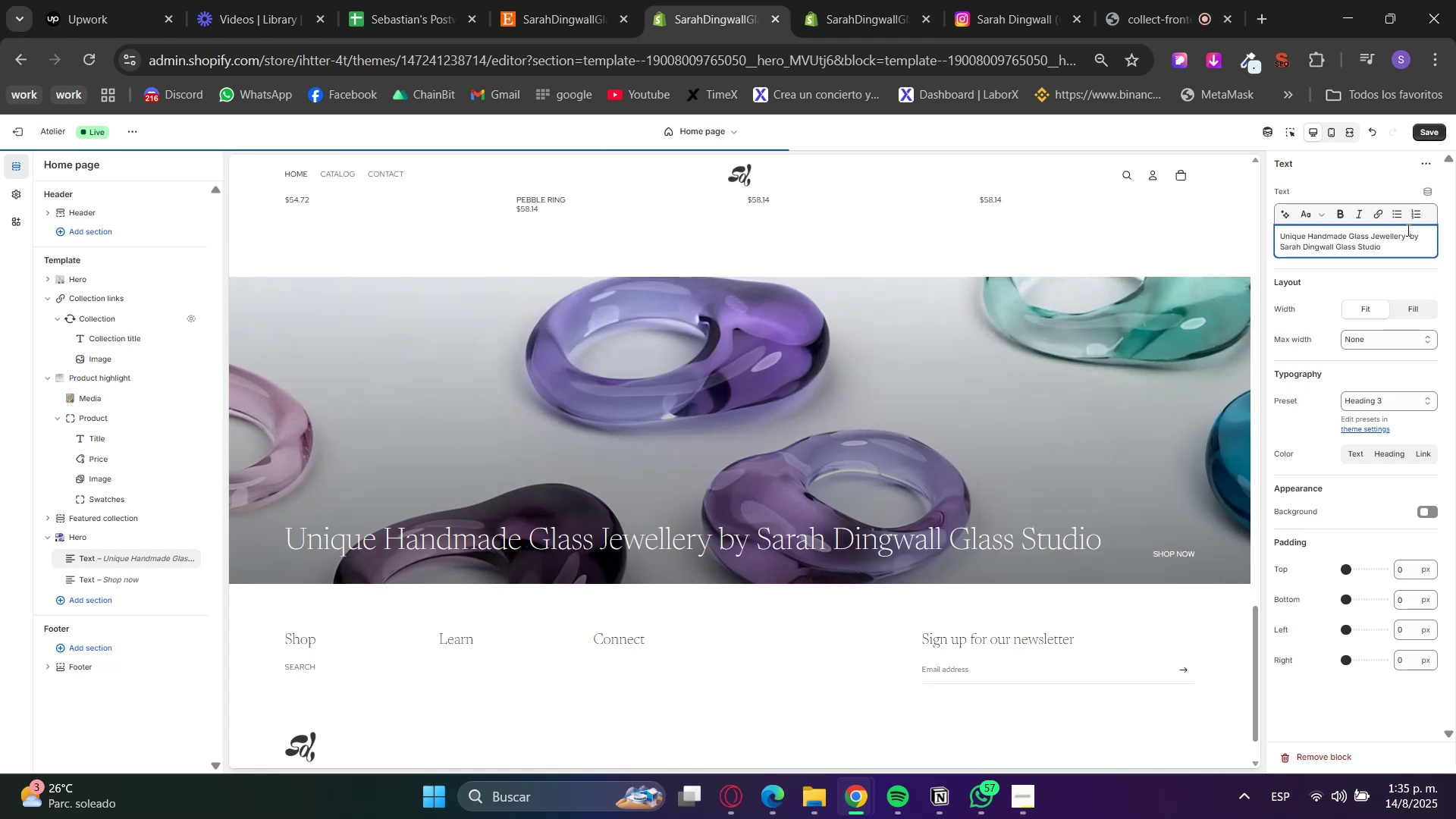 
key(Enter)
 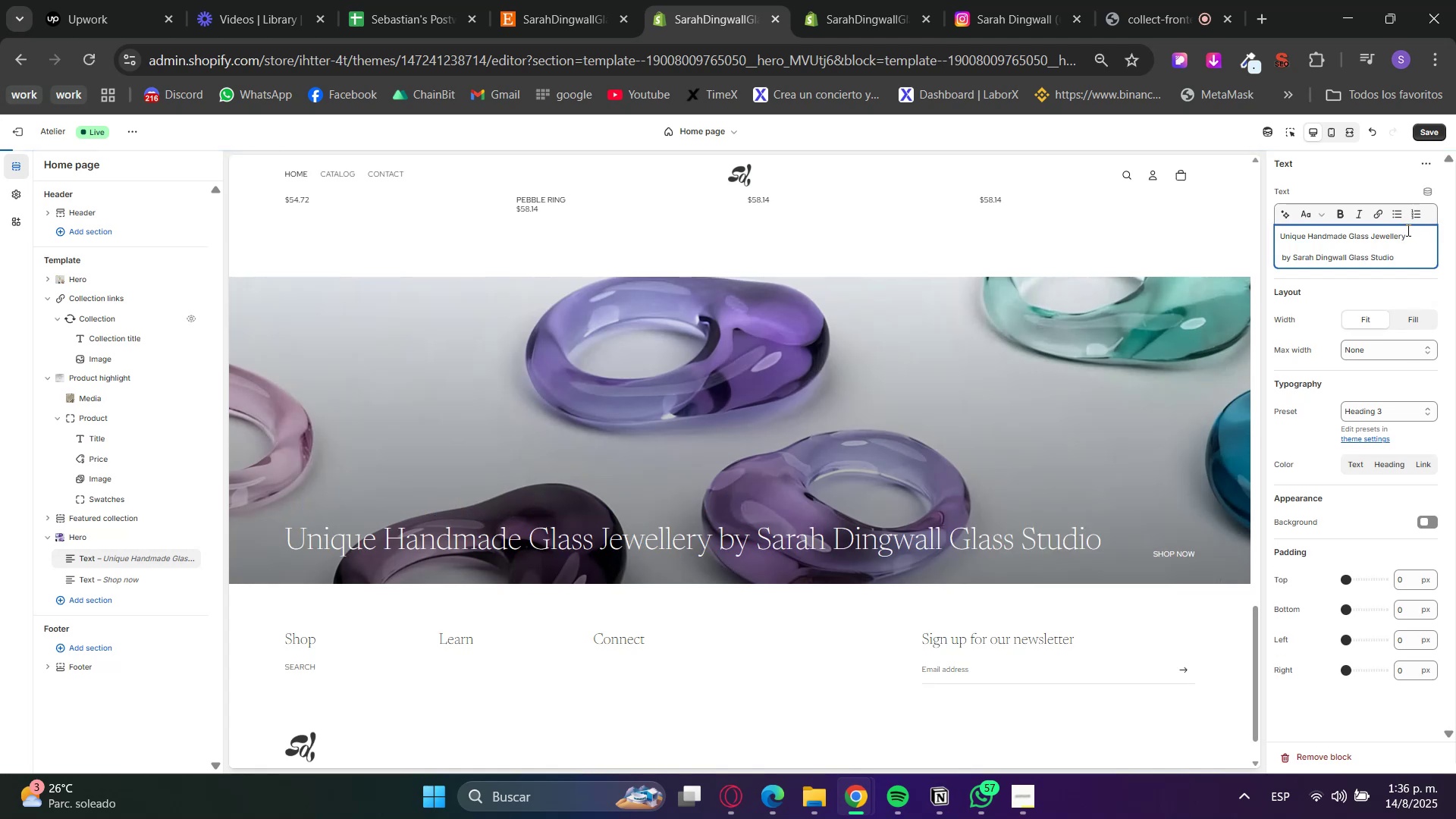 
key(Backspace)
 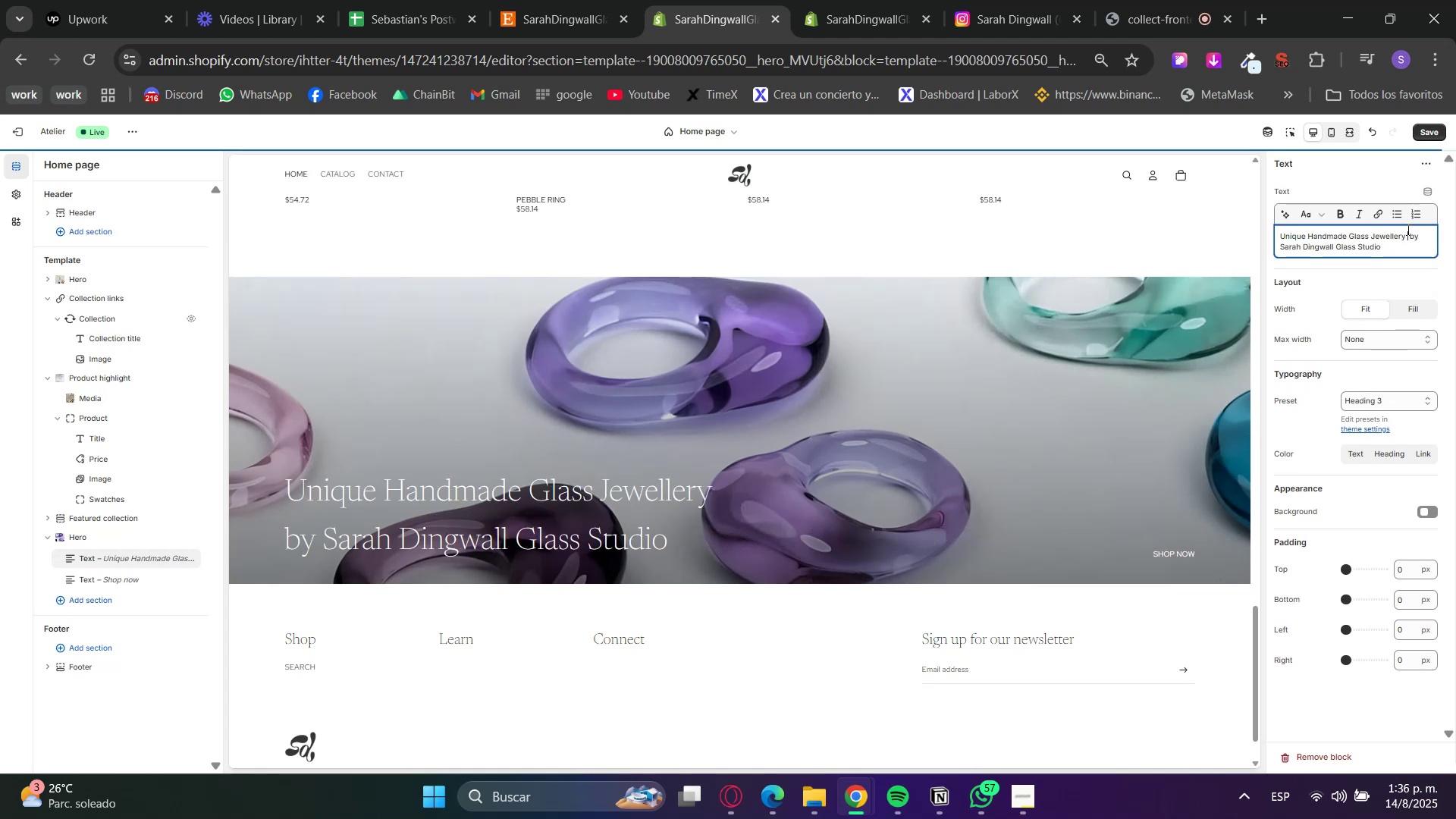 
key(Shift+ShiftRight)
 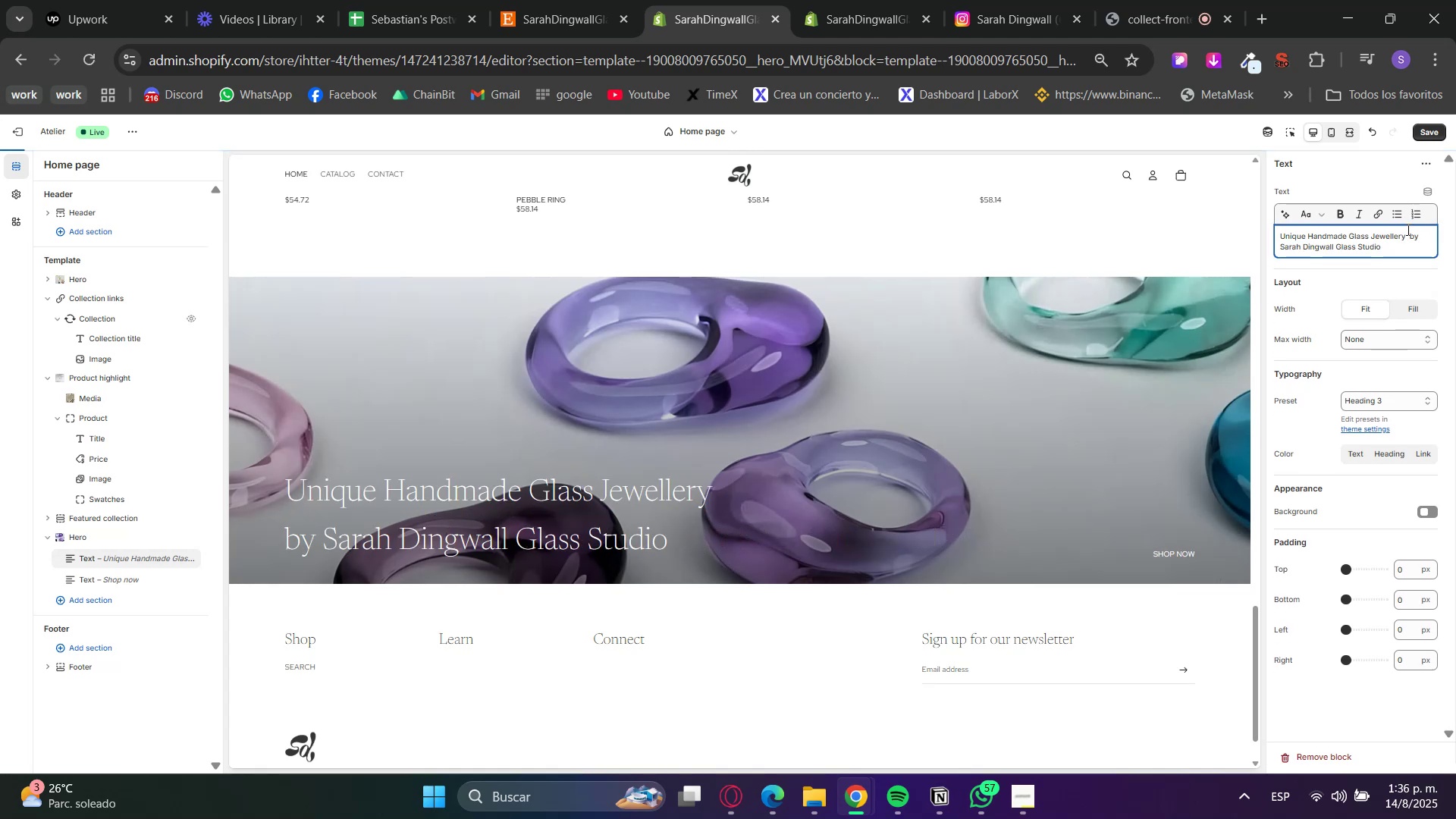 
key(ArrowRight)
 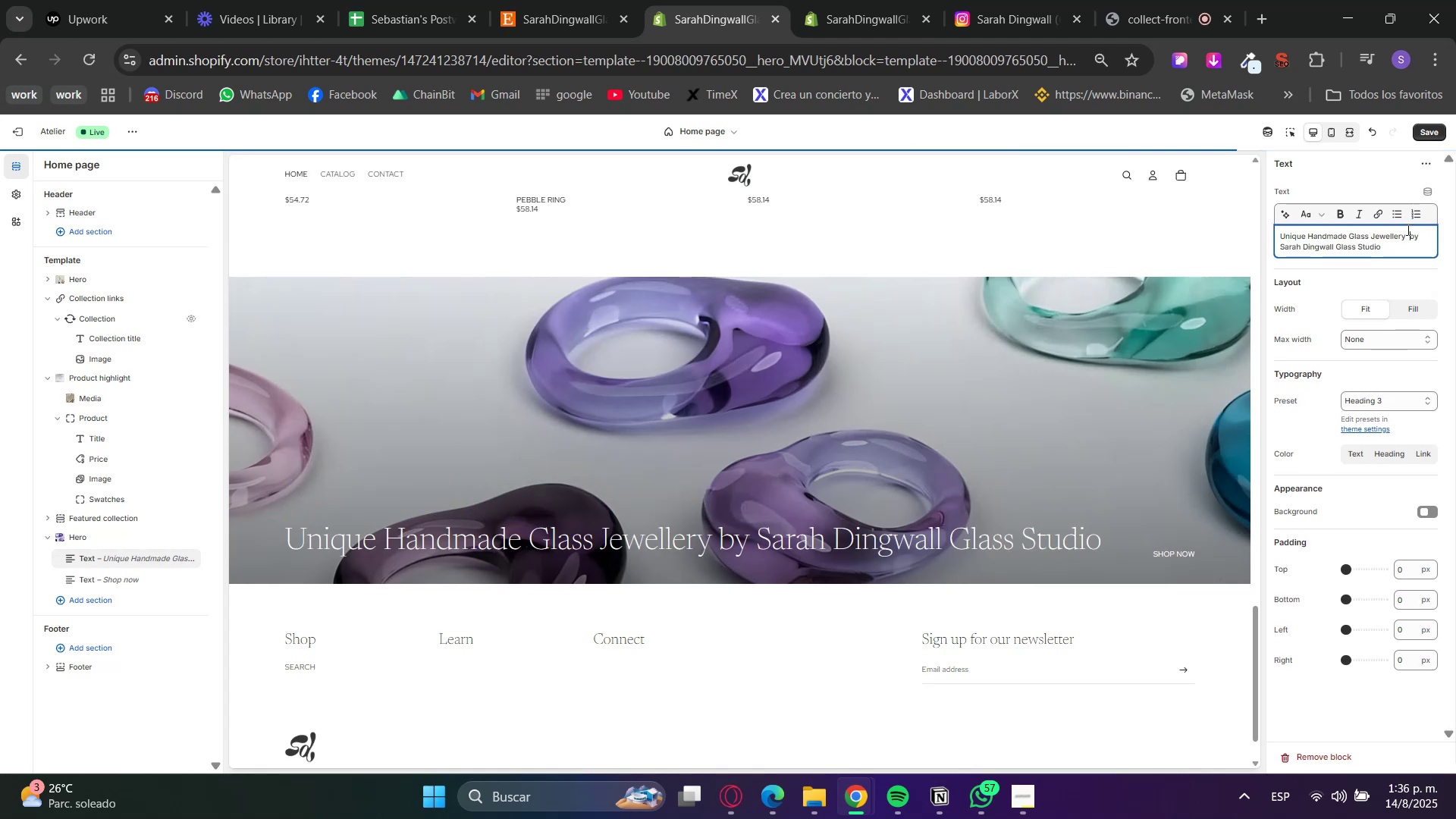 
key(Backspace)
 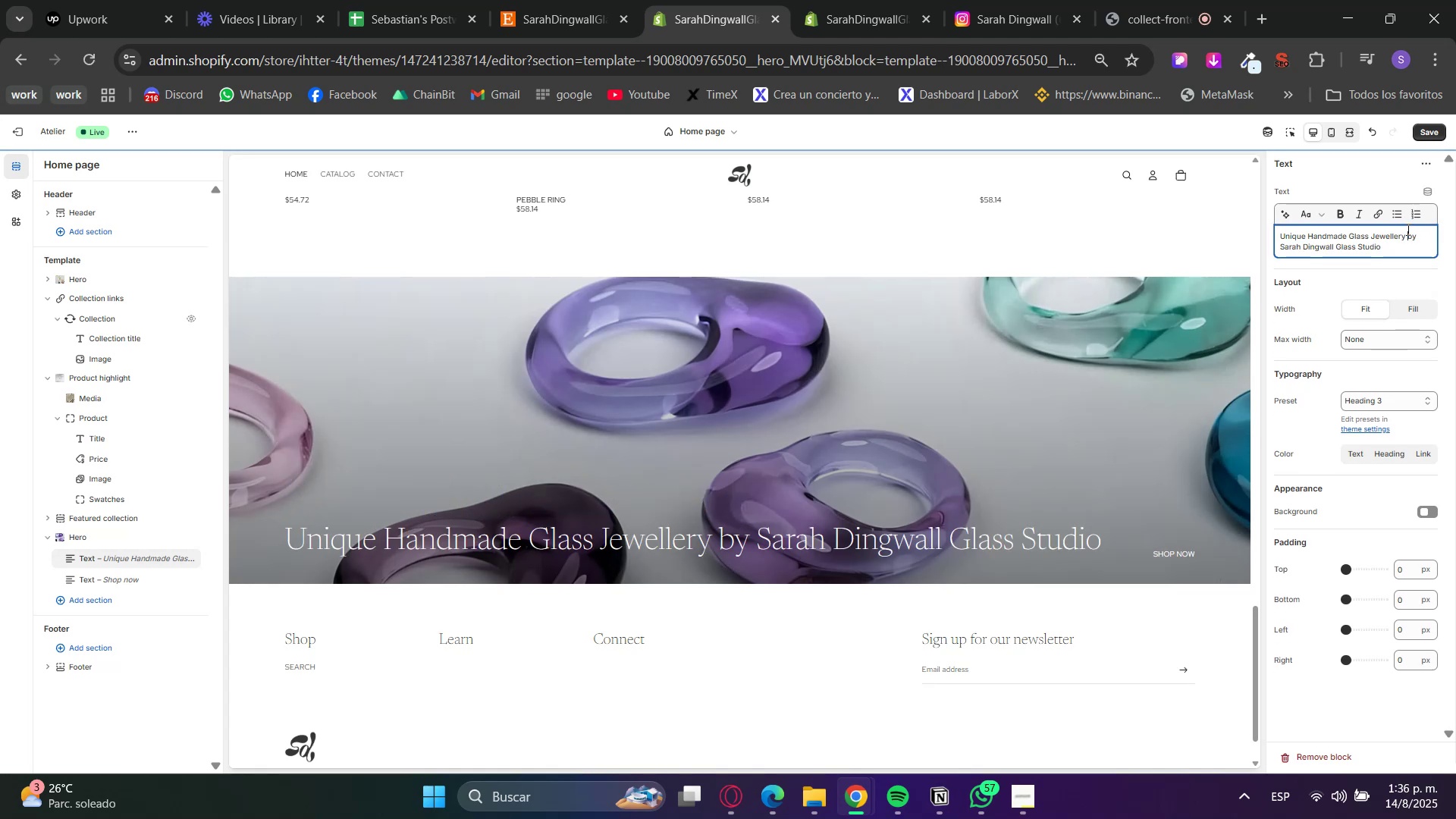 
key(Shift+ShiftRight)
 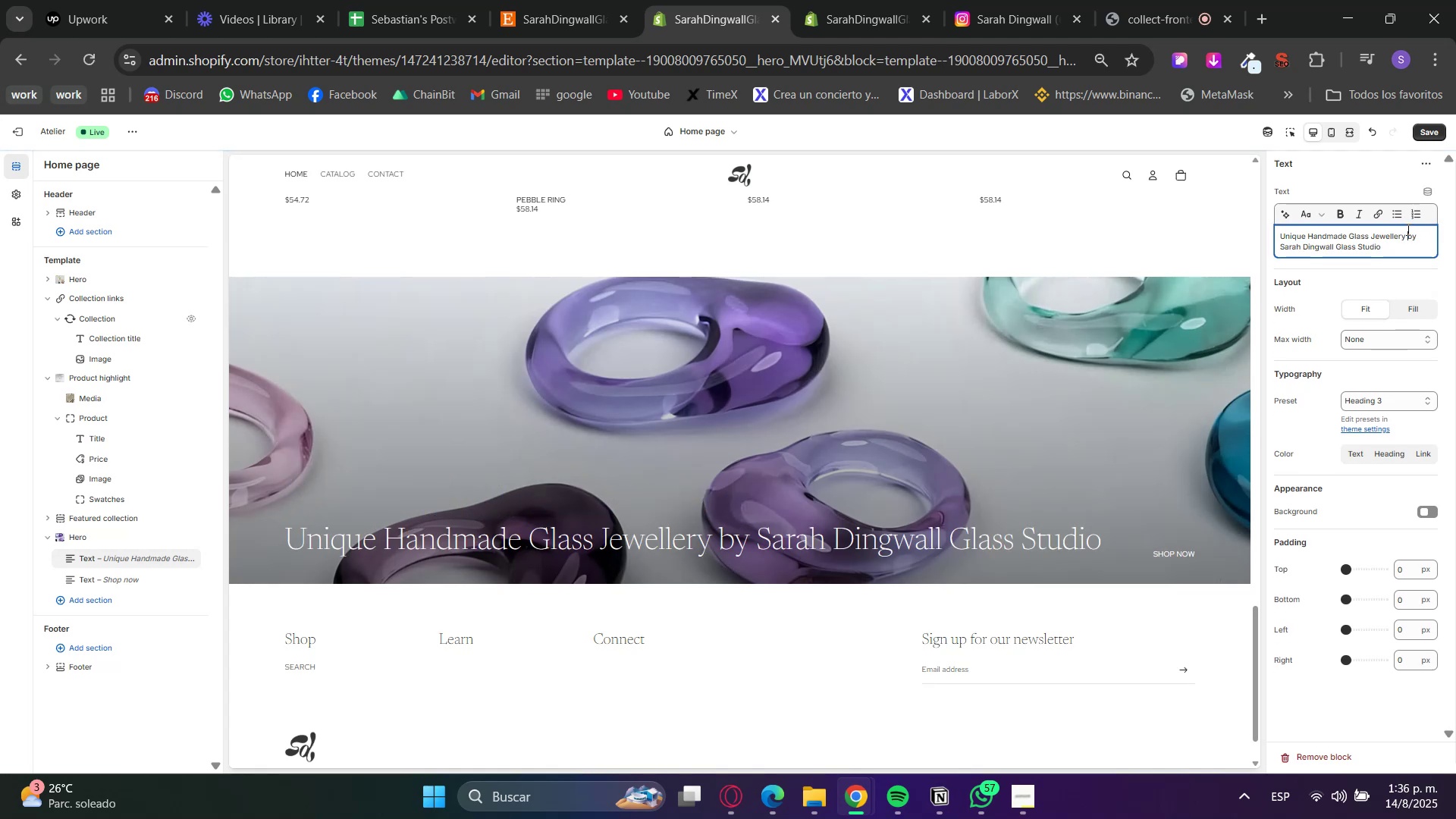 
key(Shift+Enter)
 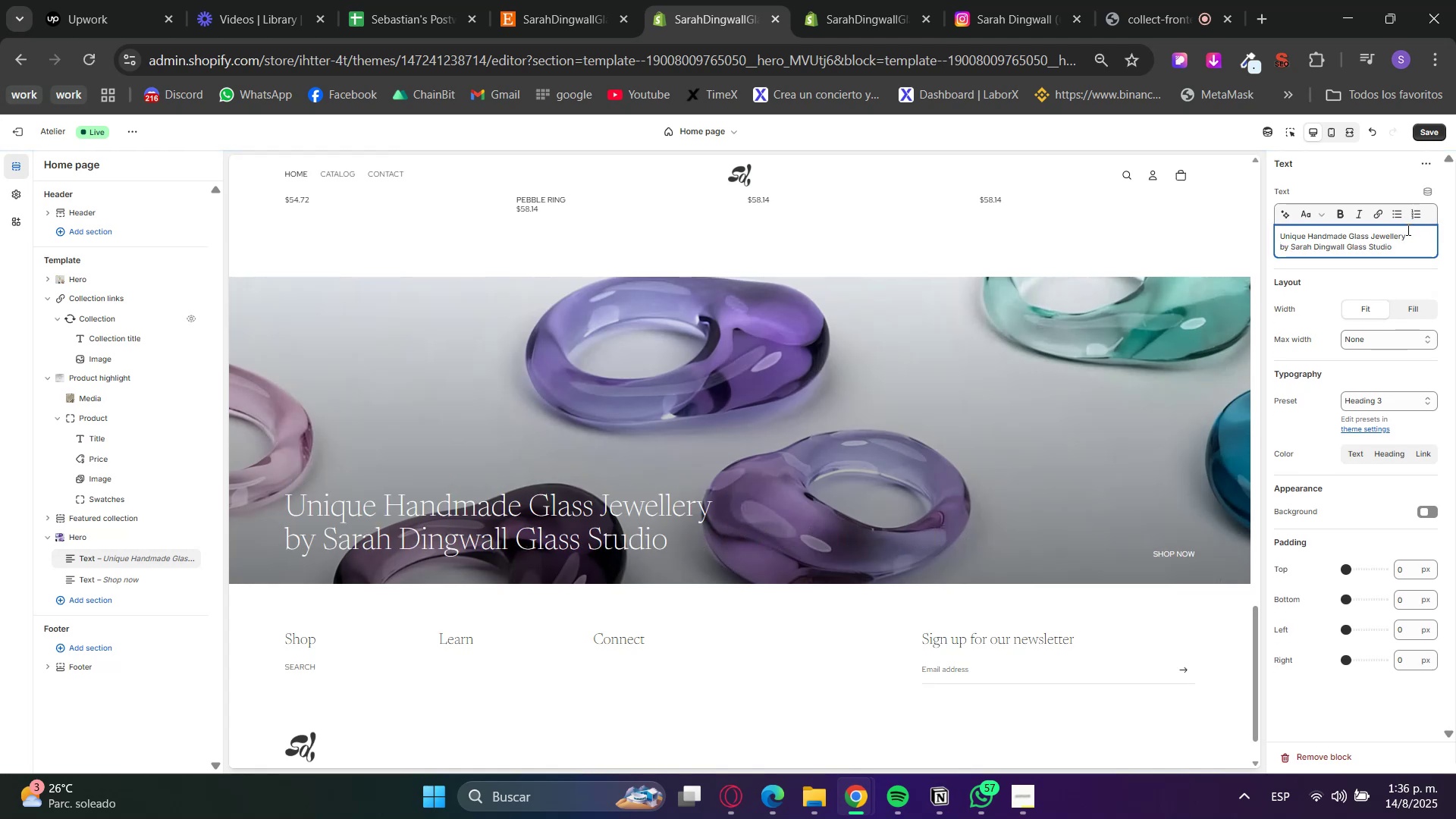 
double_click([1353, 249])
 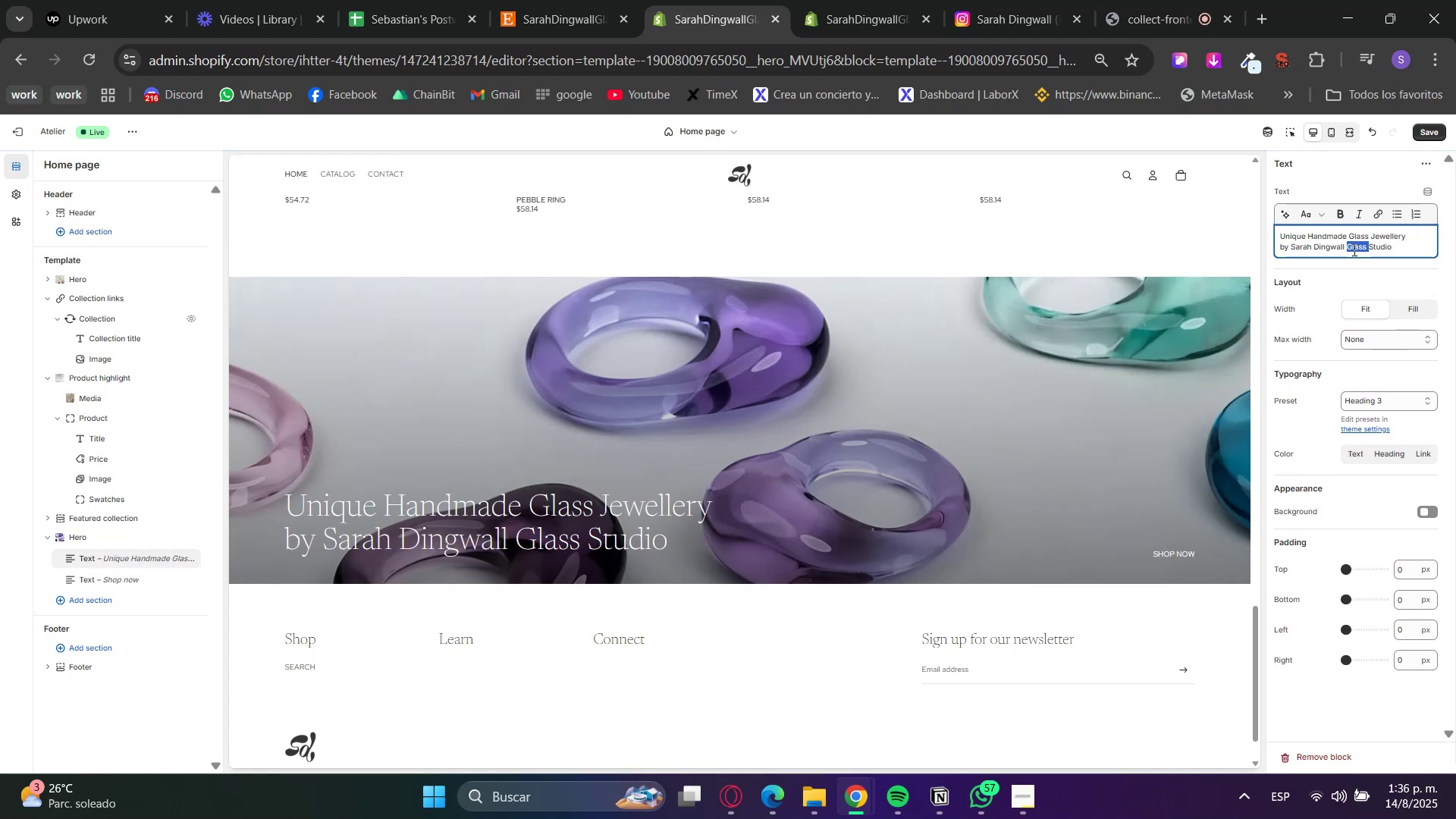 
triple_click([1353, 249])
 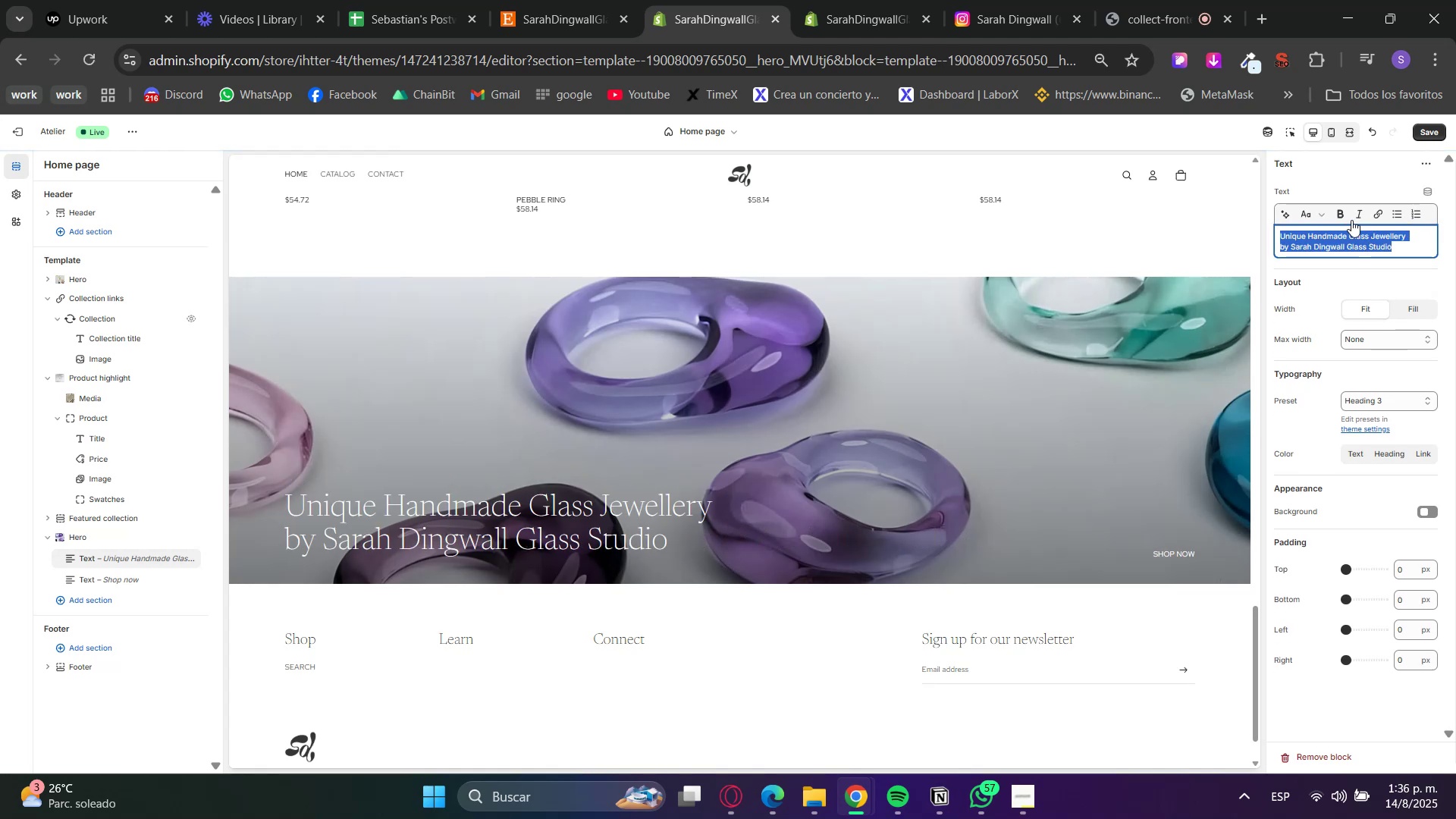 
left_click([1338, 216])
 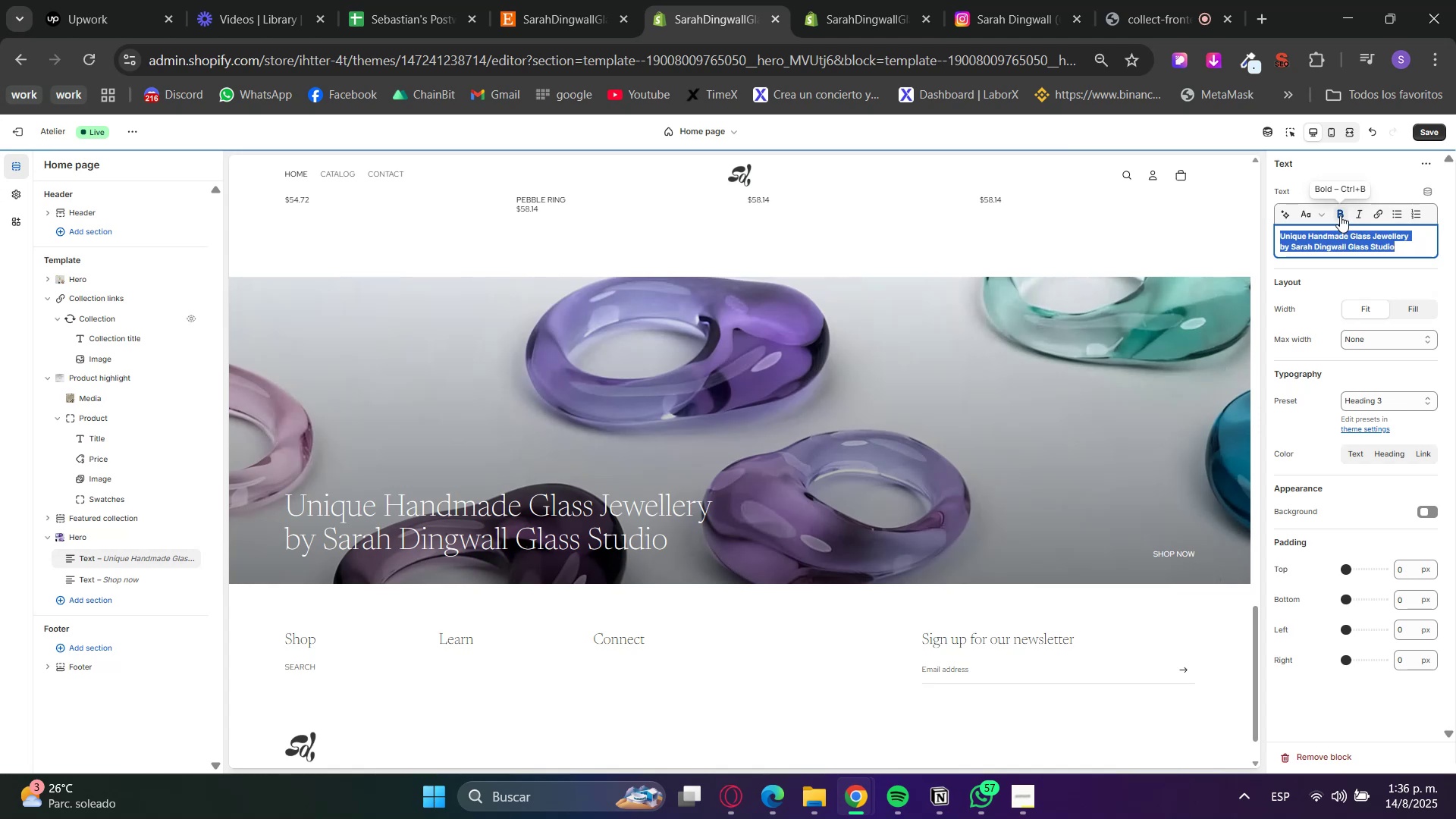 
double_click([1356, 213])
 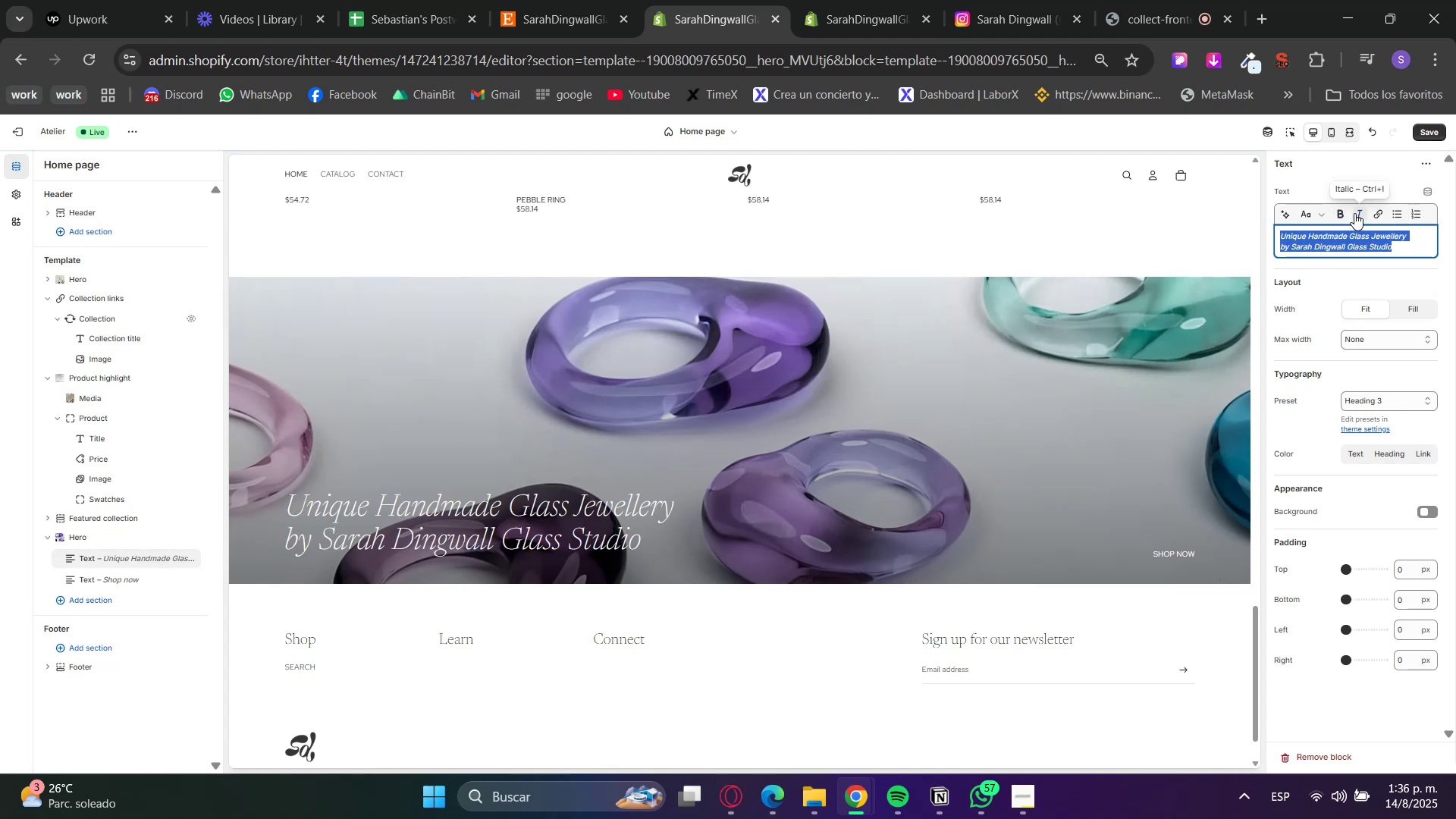 
left_click([1354, 213])
 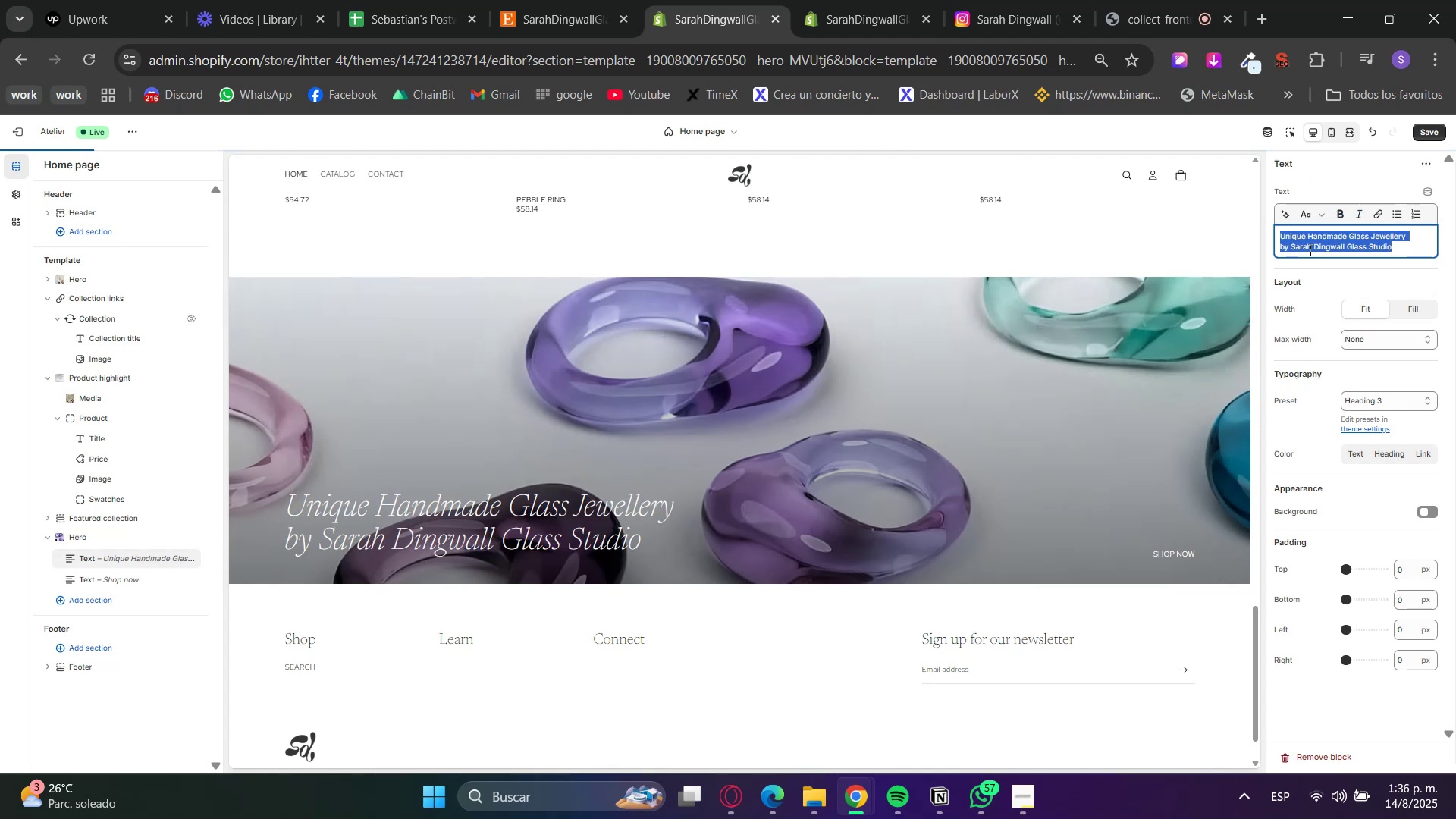 
double_click([1299, 250])
 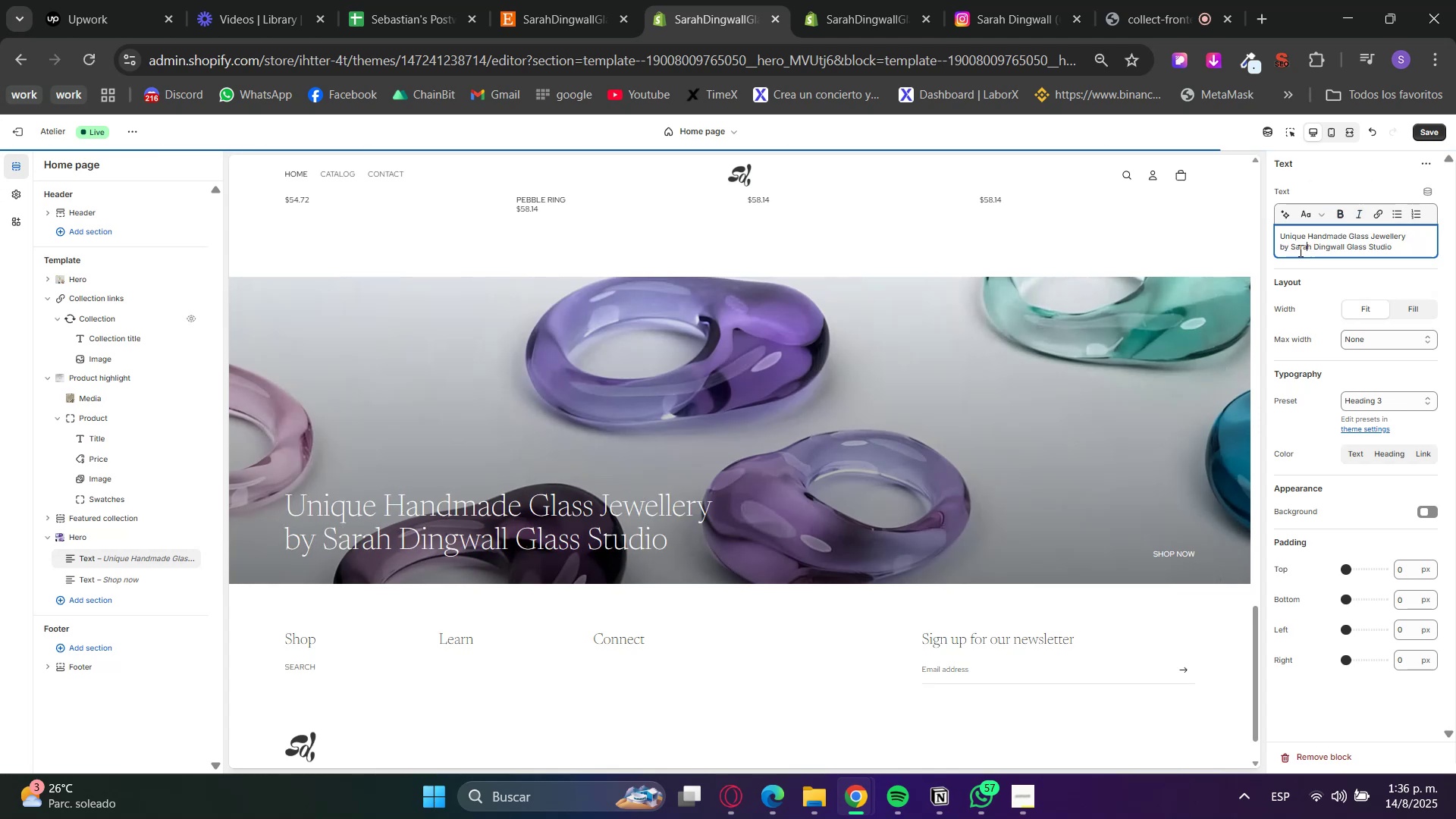 
left_click_drag(start_coordinate=[1299, 250], to_coordinate=[1379, 247])
 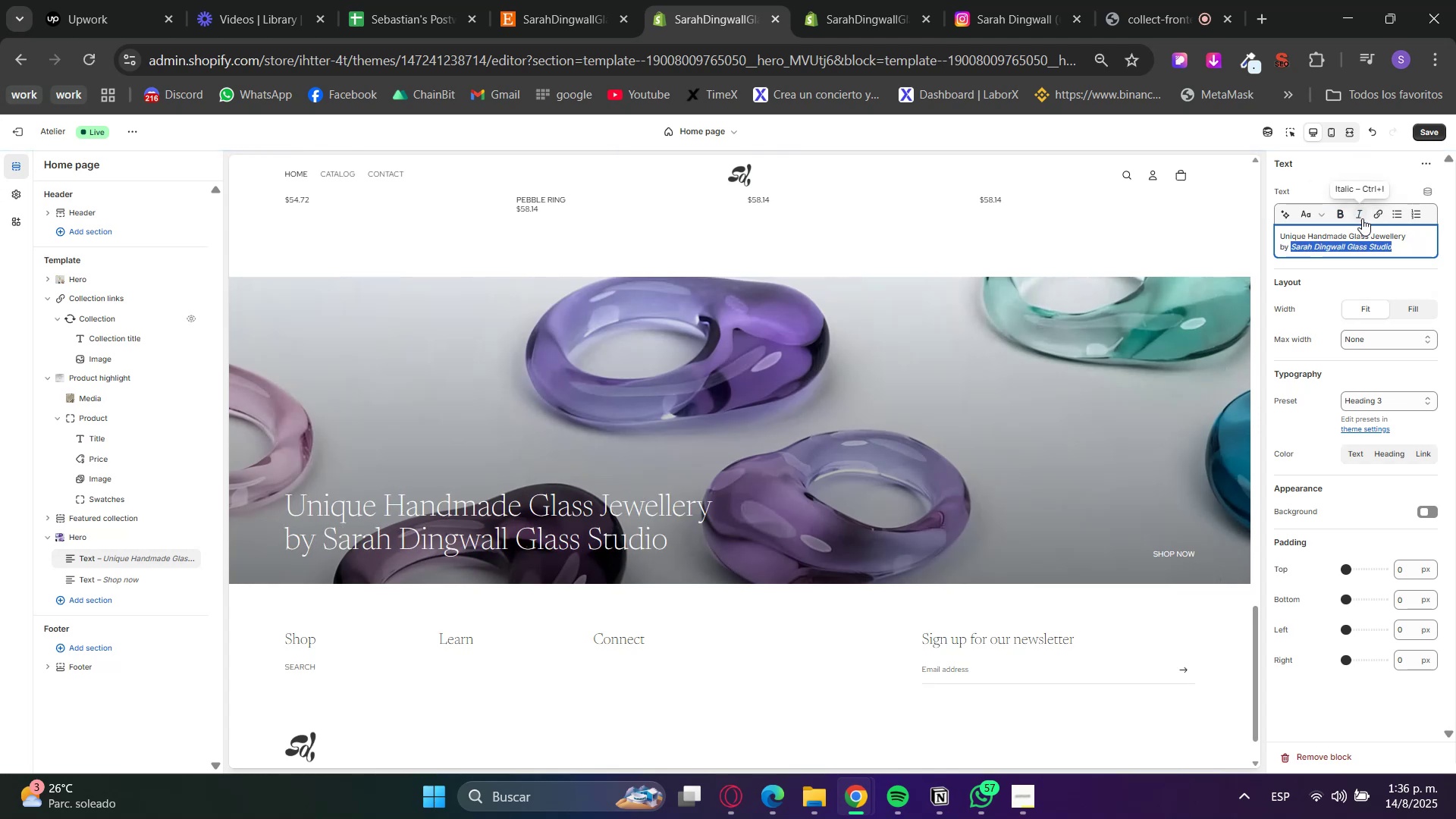 
double_click([1369, 281])
 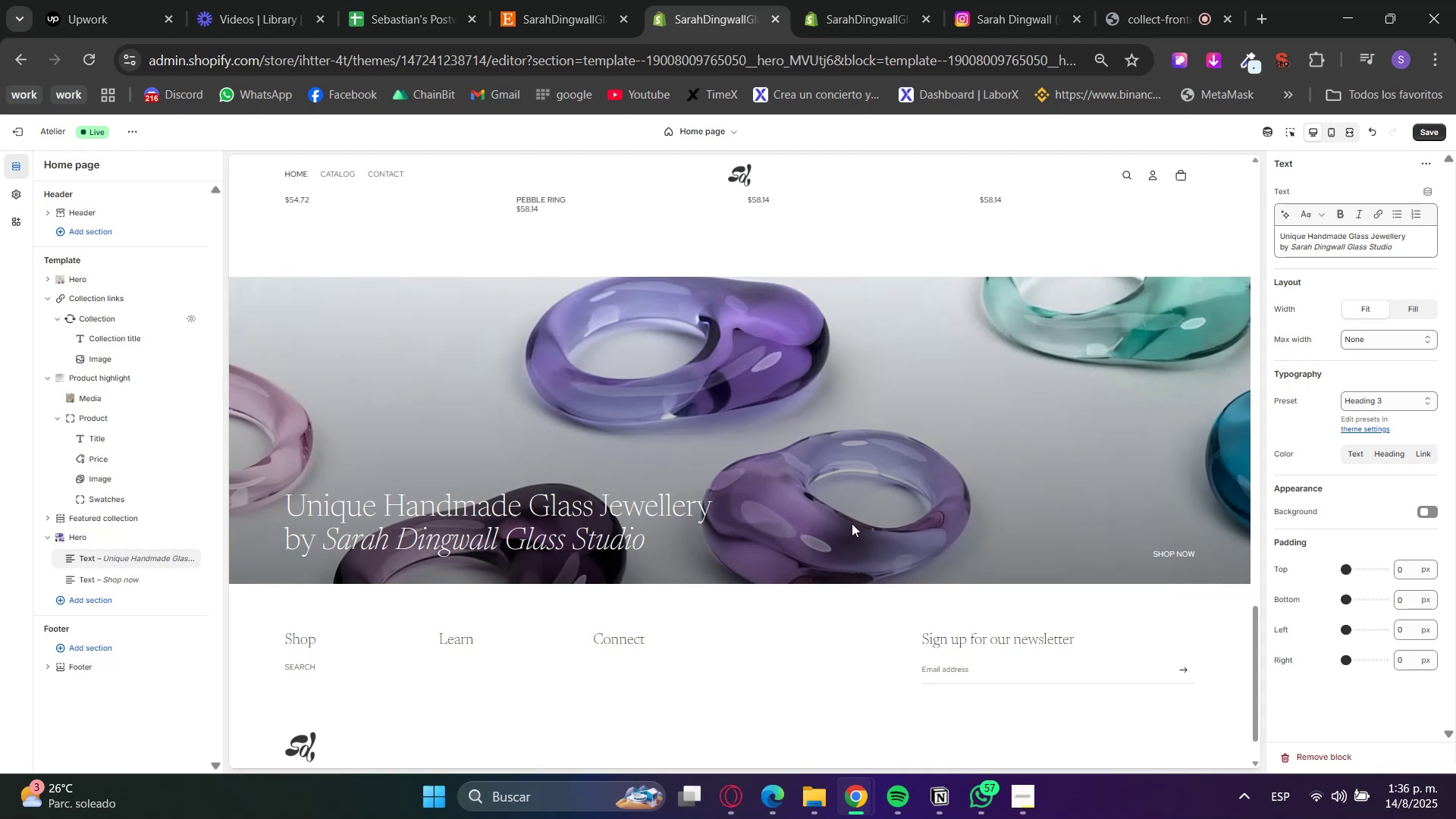 
wait(5.11)
 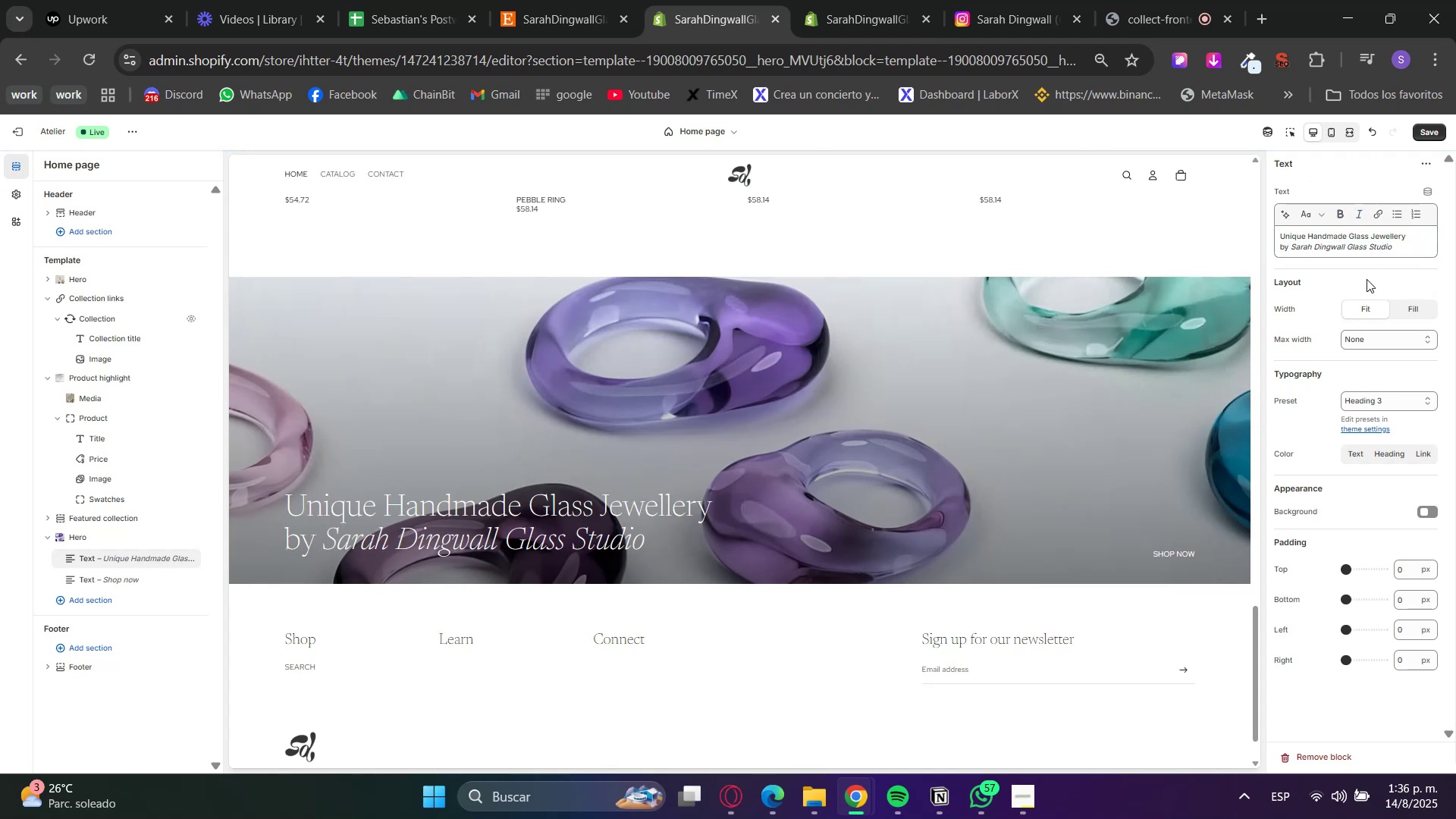 
left_click([1308, 254])
 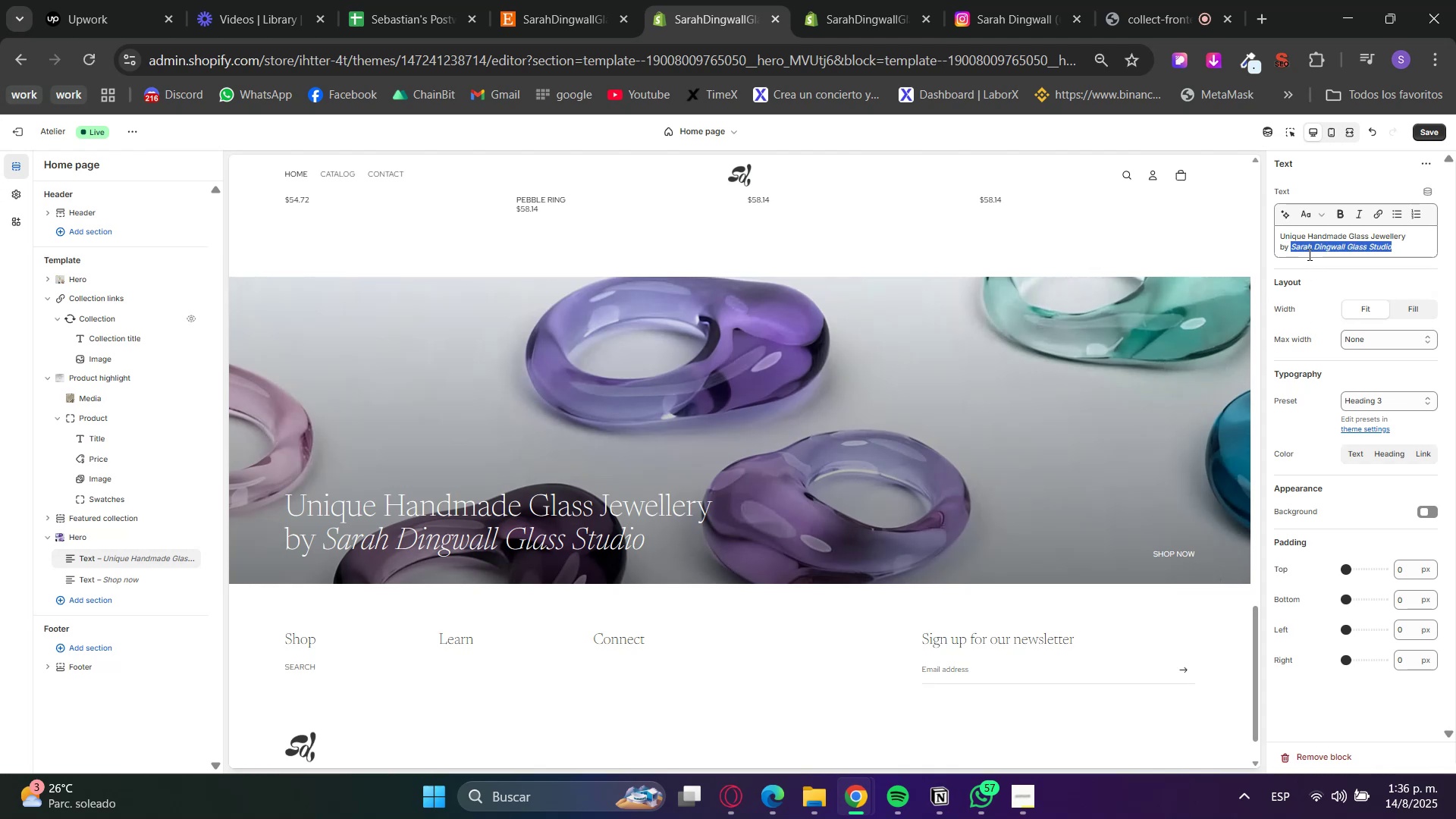 
left_click_drag(start_coordinate=[1308, 254], to_coordinate=[1366, 249])
 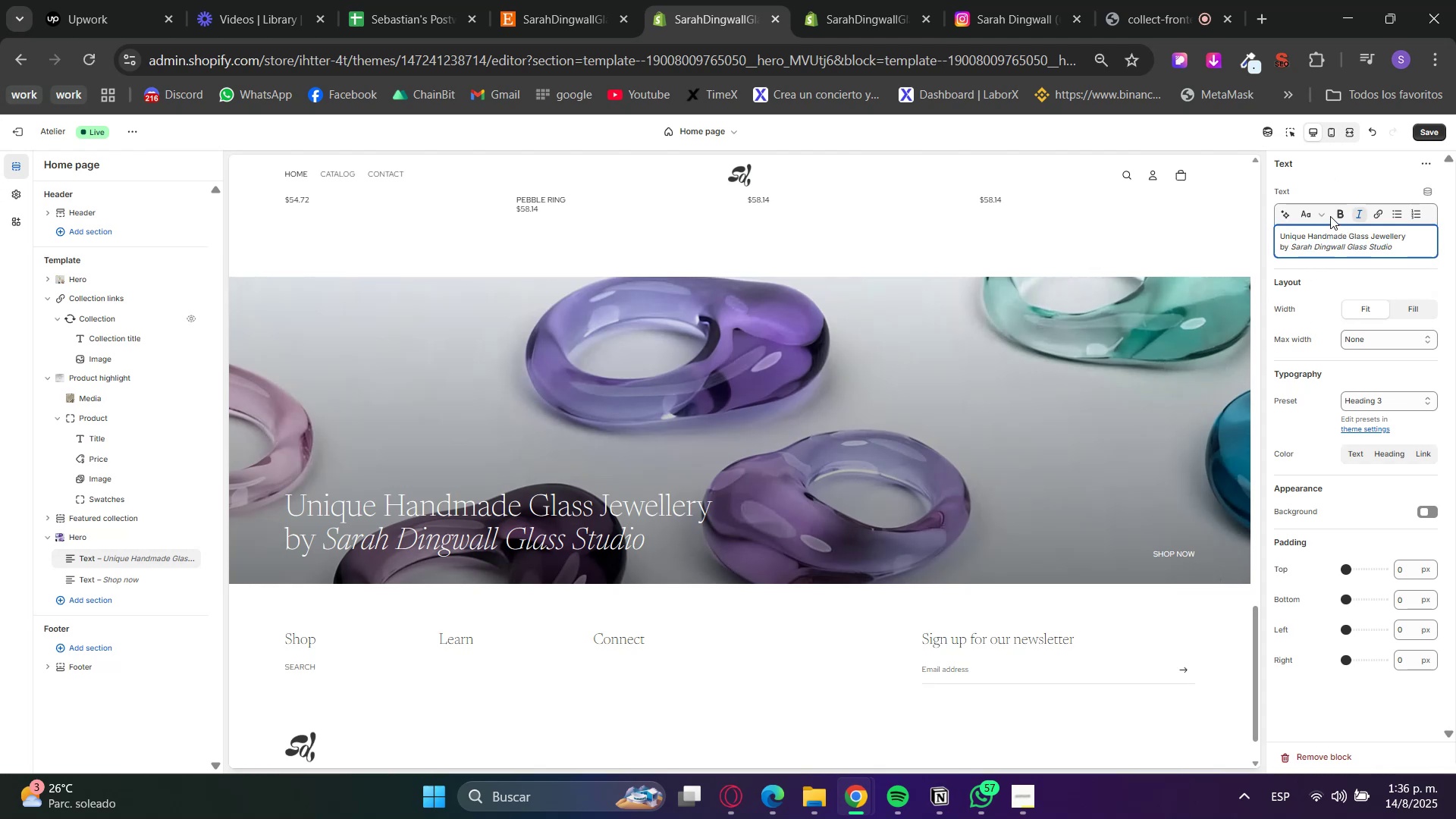 
double_click([1335, 215])
 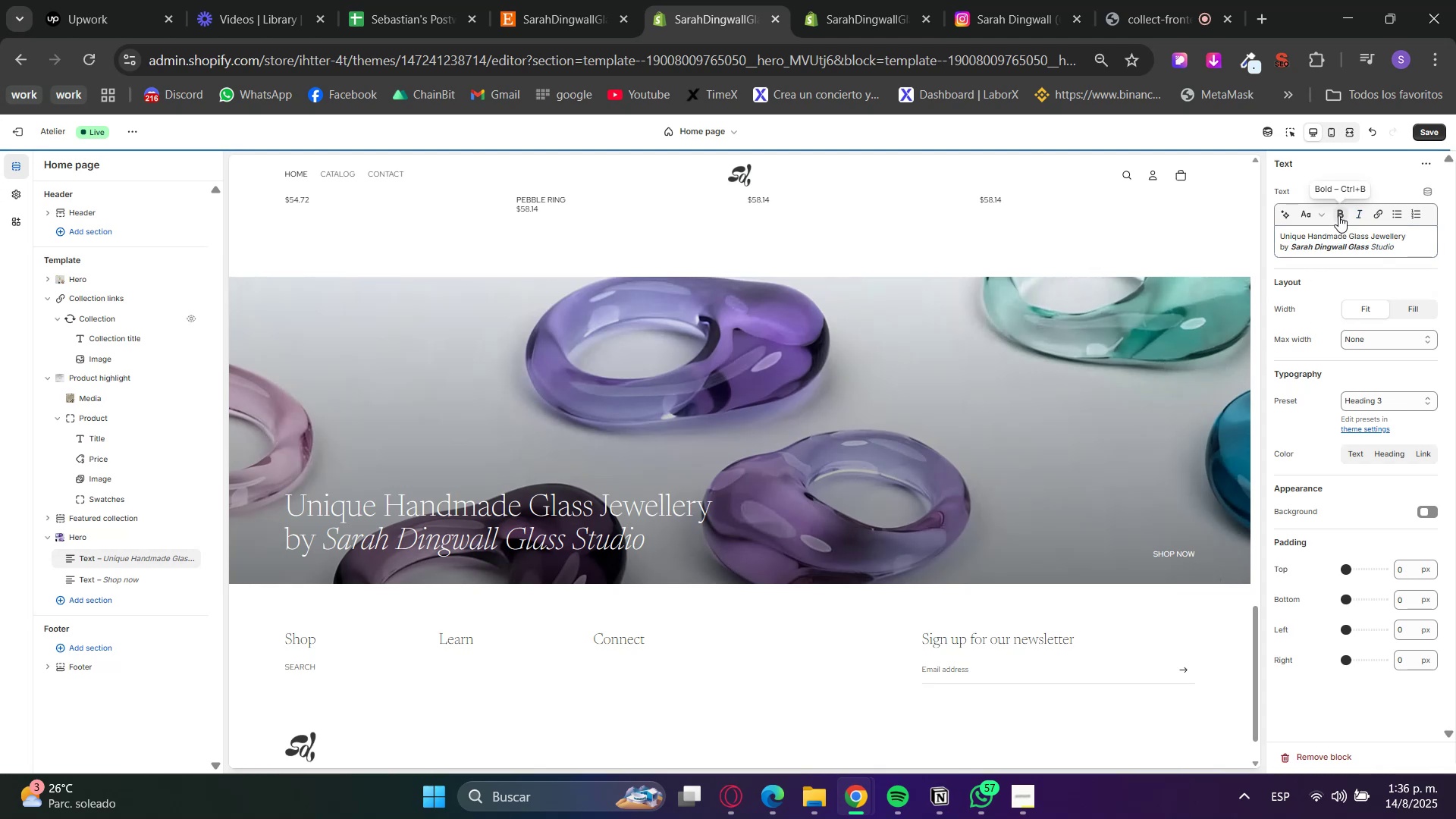 
left_click([1338, 215])
 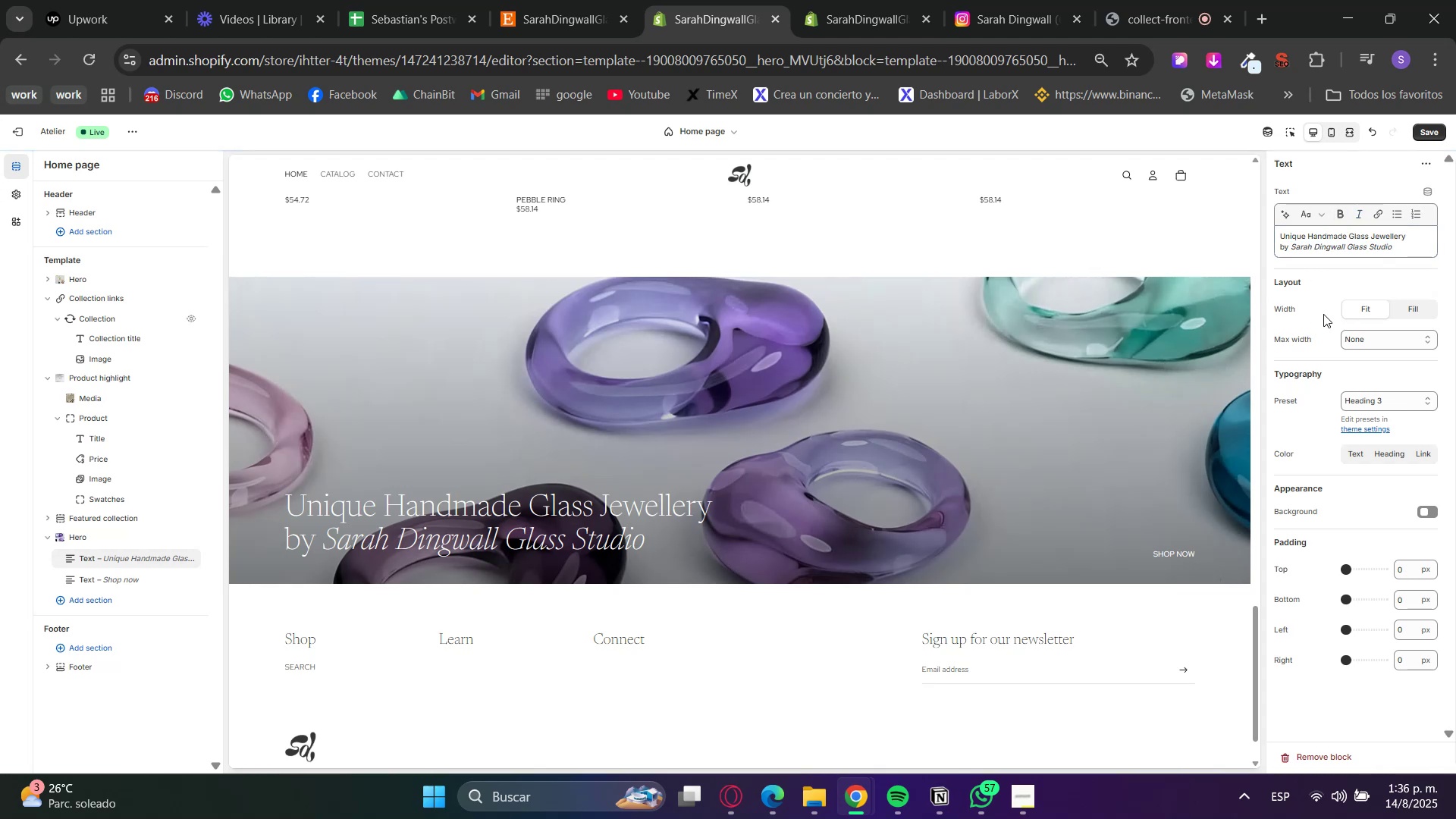 
left_click([1354, 281])
 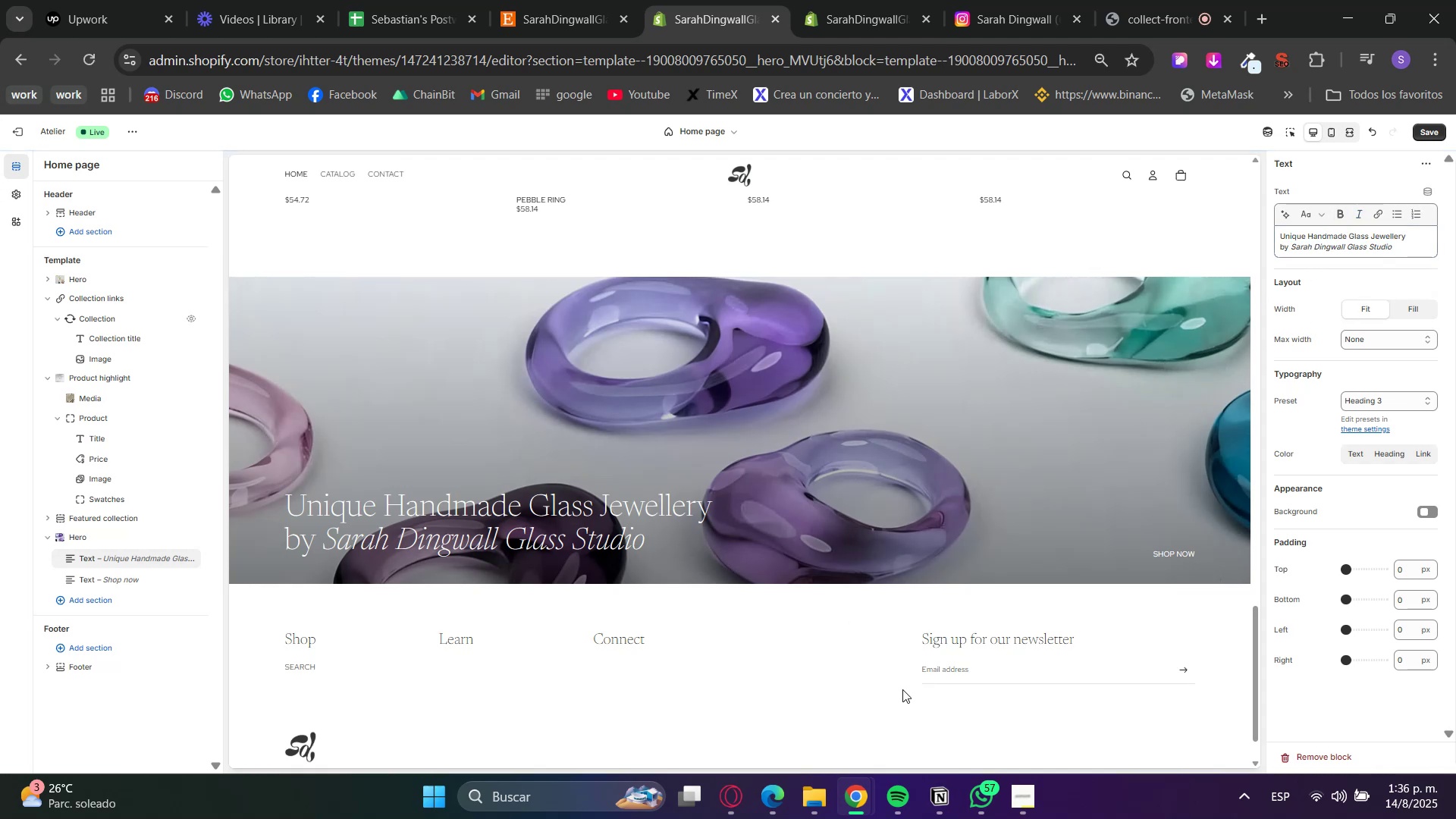 
scroll: coordinate [759, 616], scroll_direction: up, amount: 4.0
 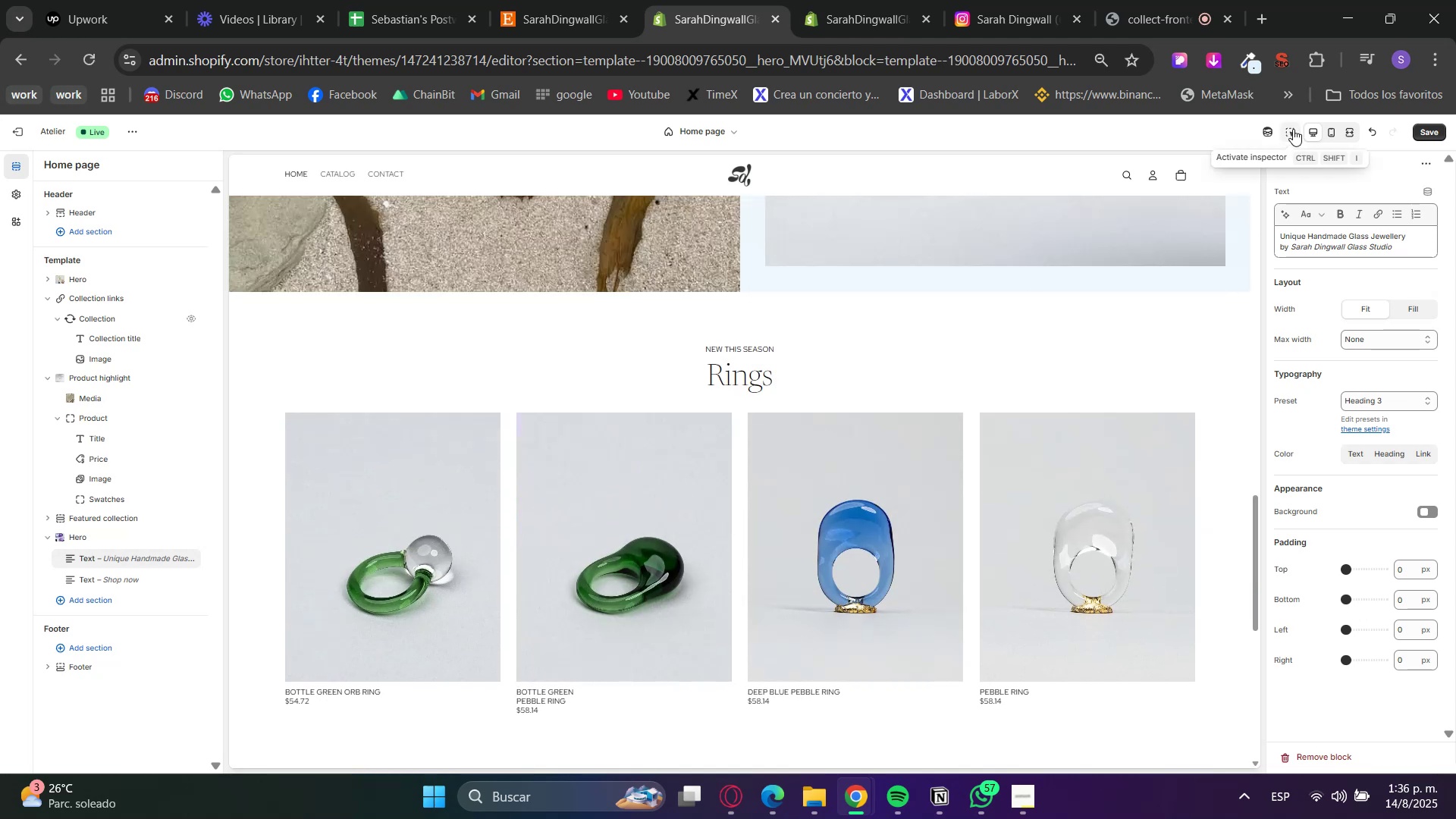 
double_click([1230, 355])
 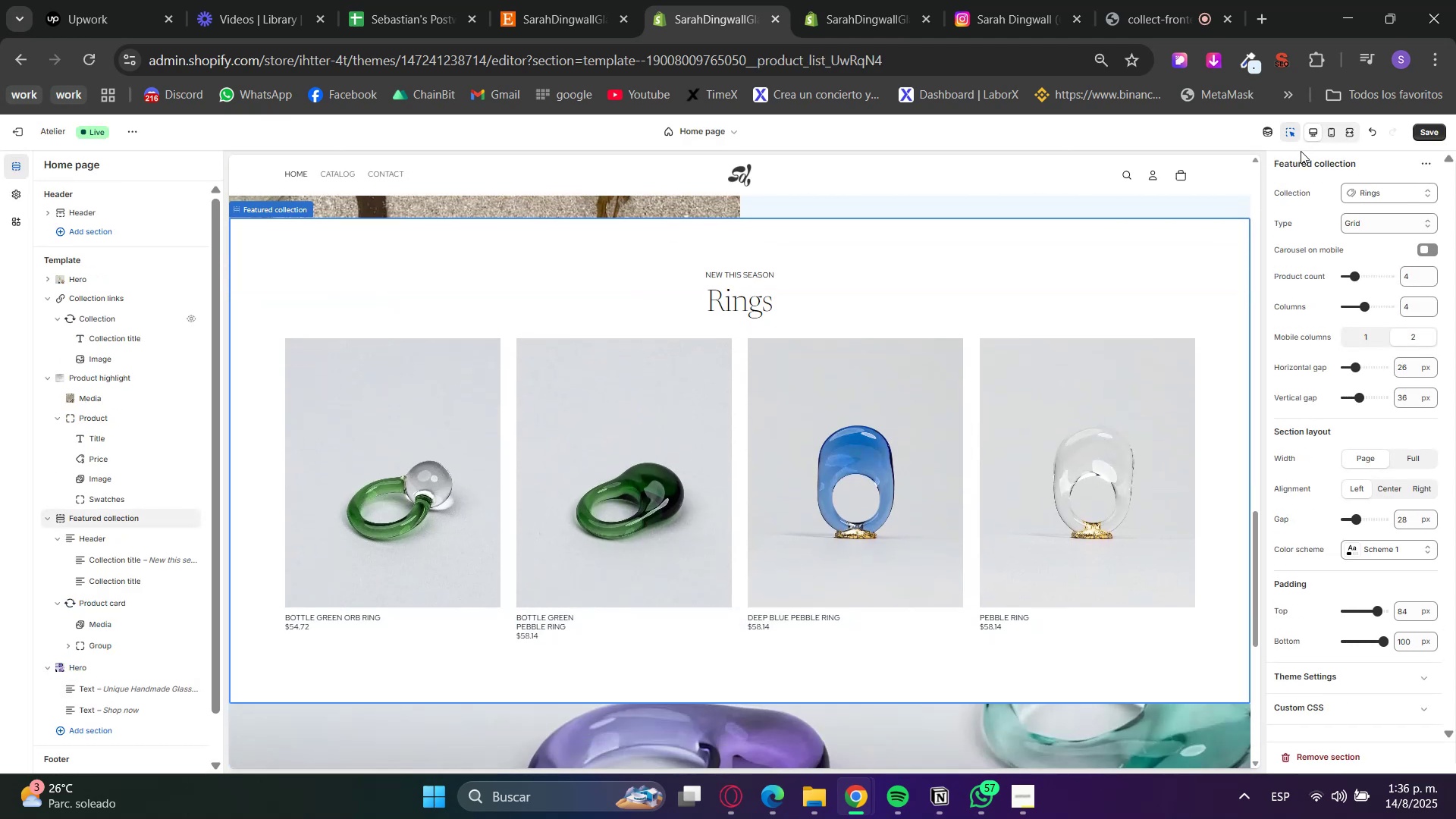 
left_click([1301, 137])
 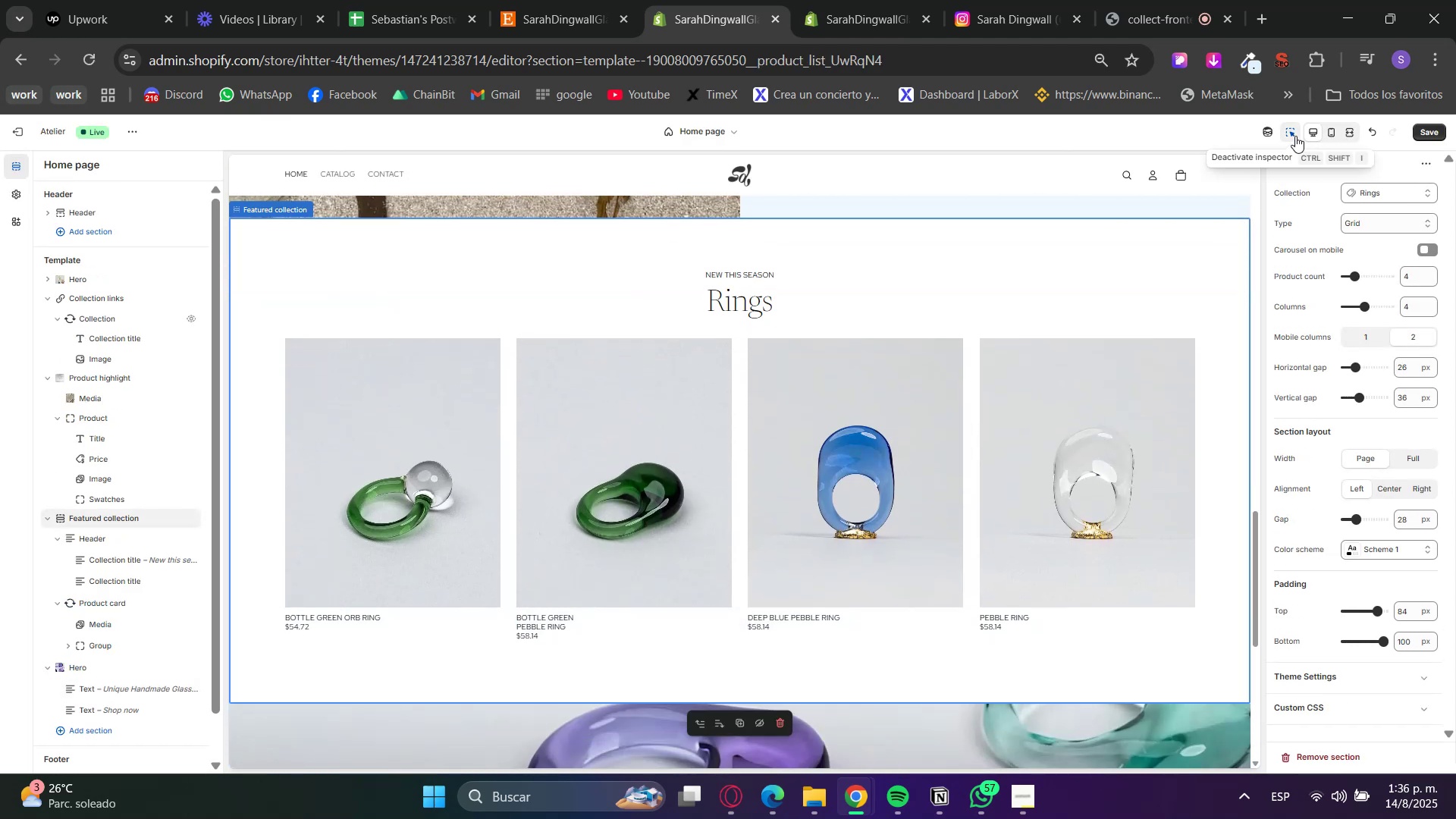 
left_click([1288, 132])
 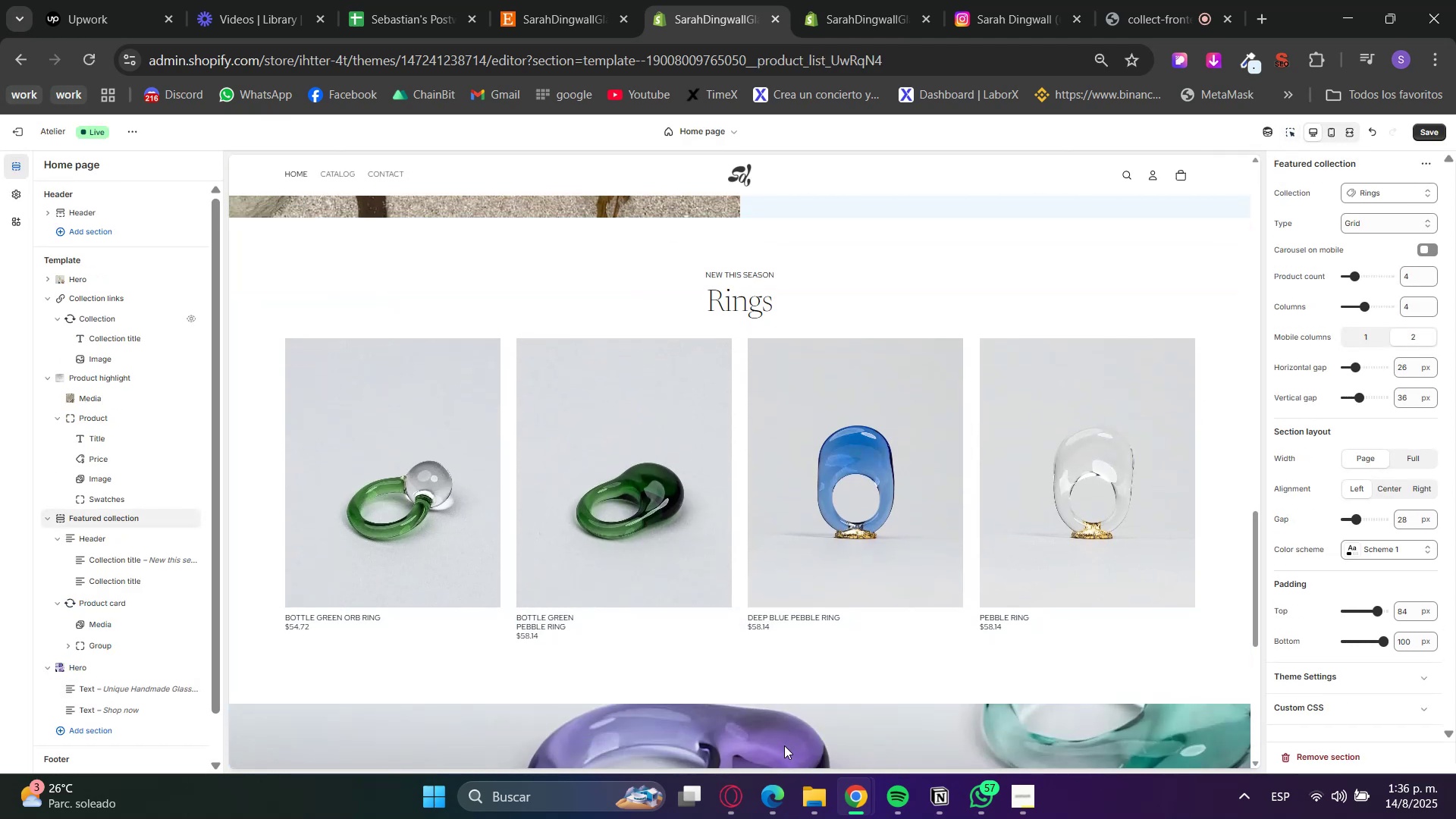 
left_click([742, 803])
 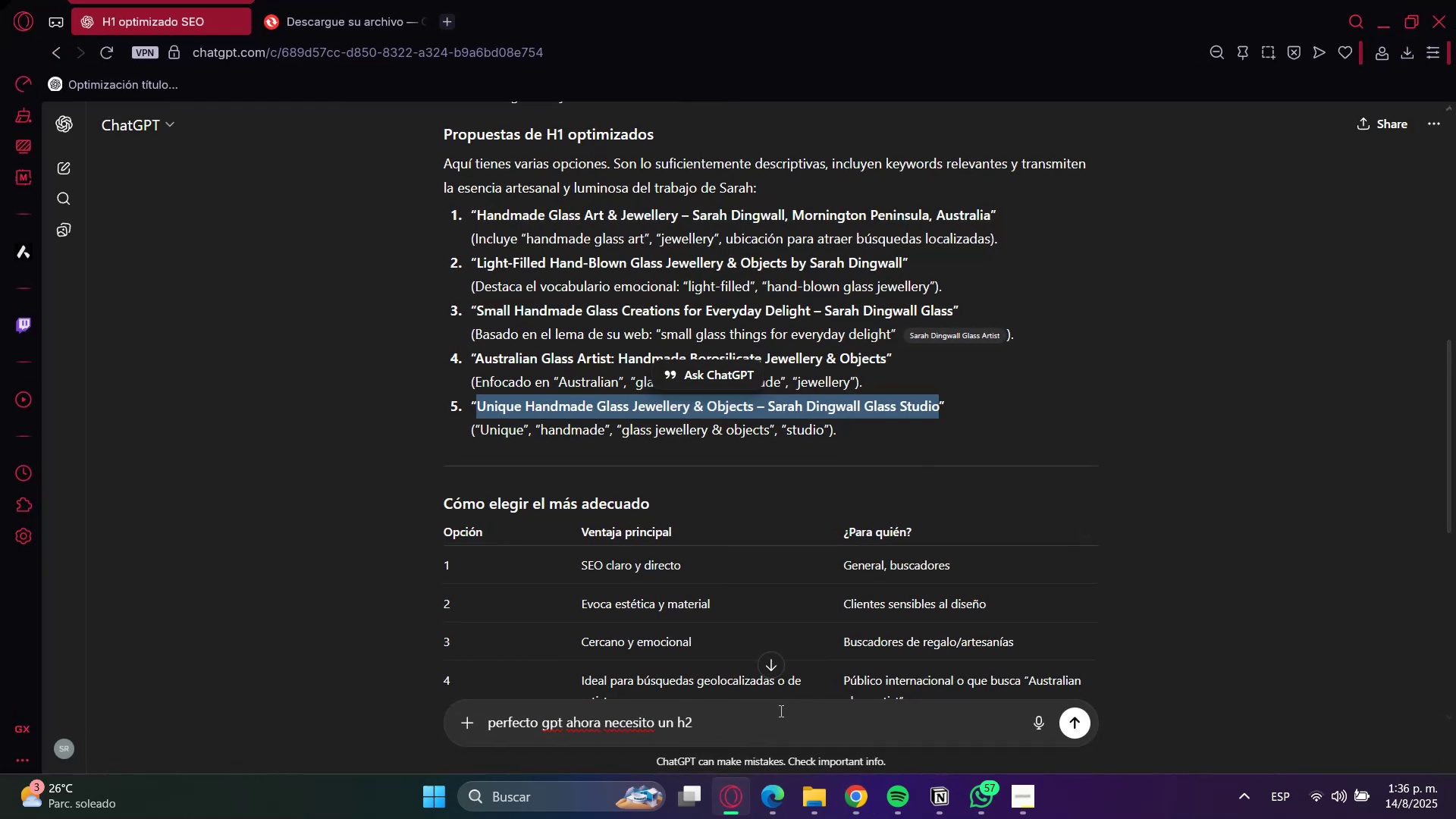 
left_click([779, 714])
 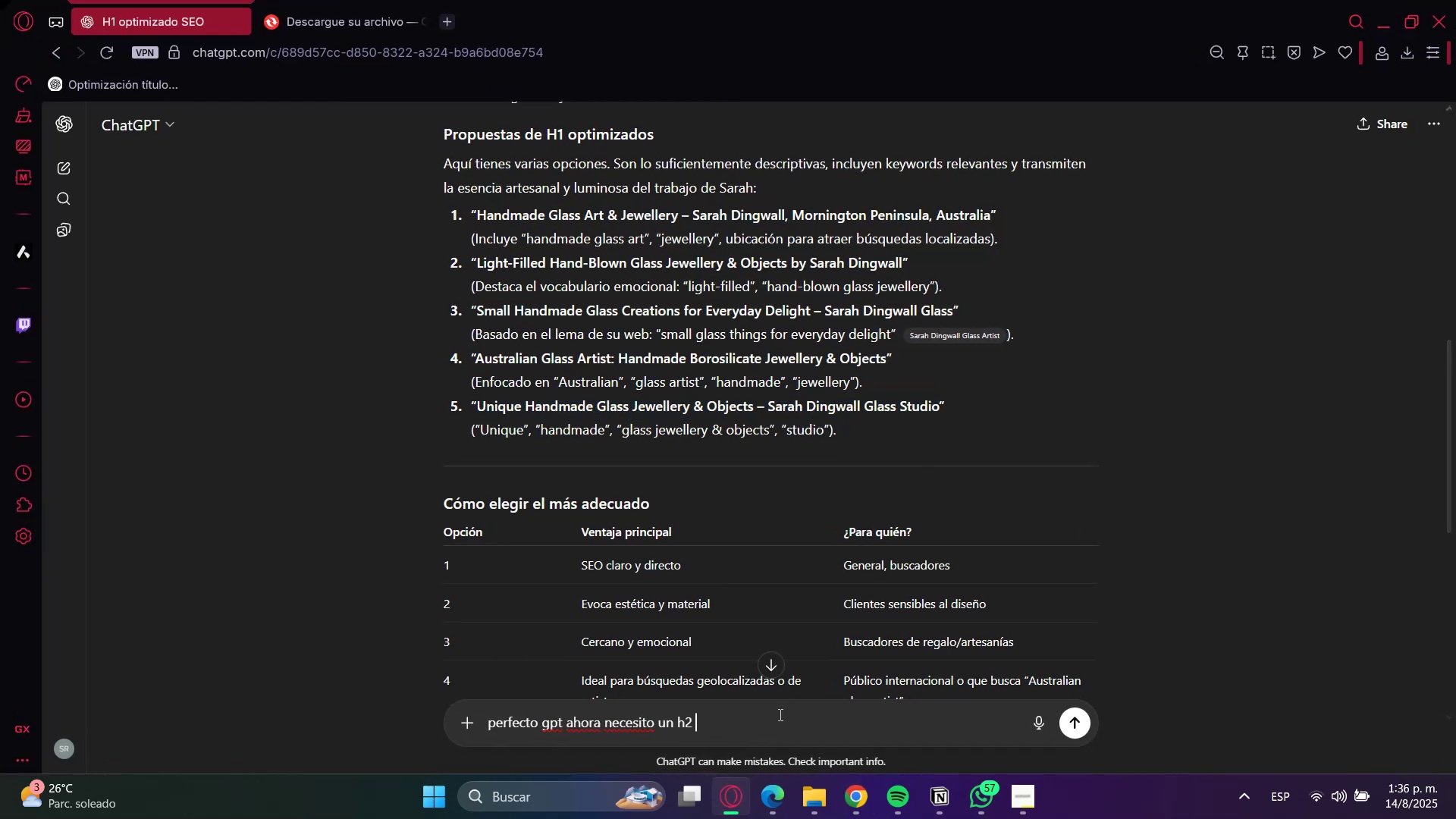 
type(y un h6 para cada colecci;on, las colecciones que tengo son> )
 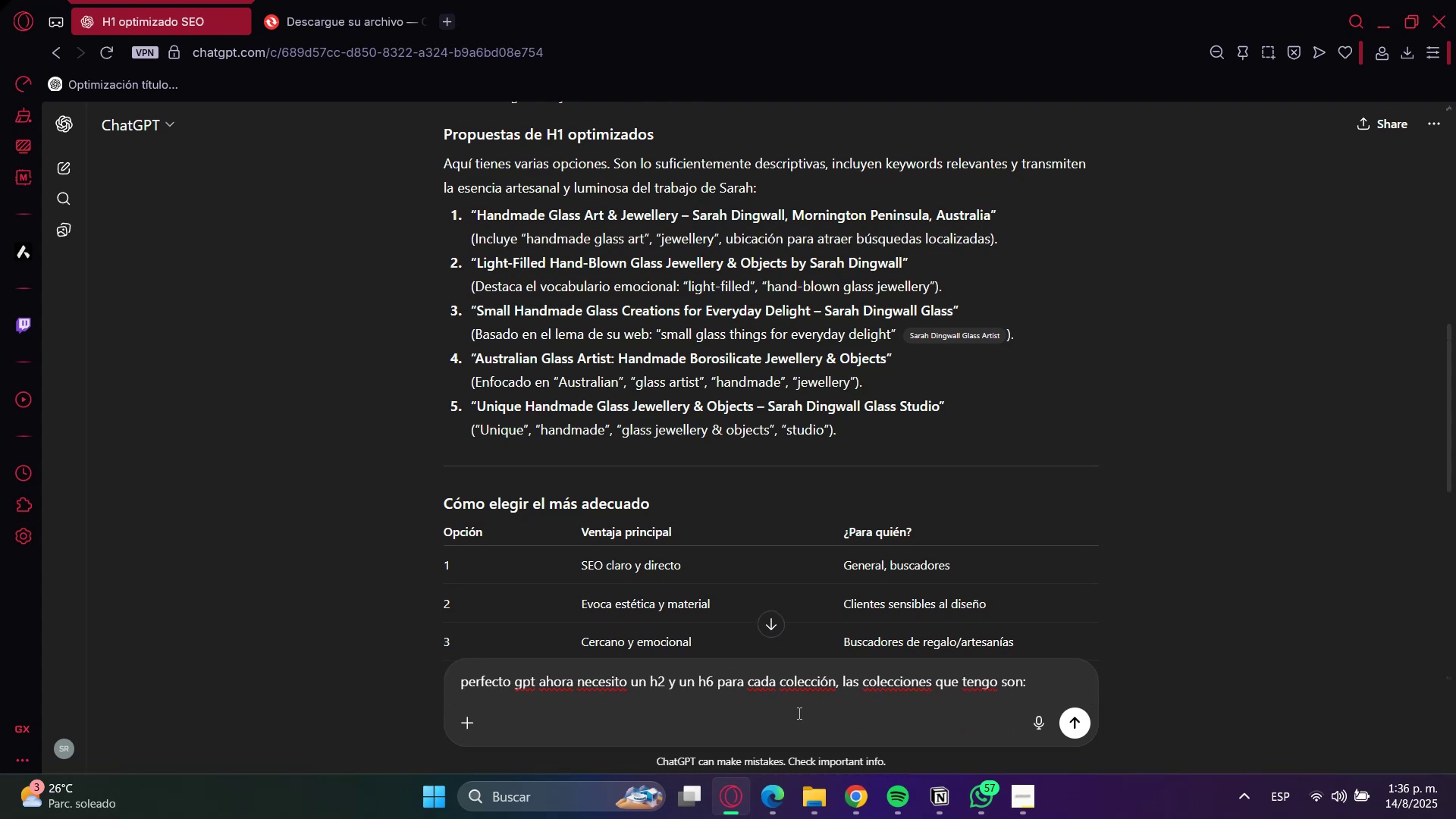 
left_click([1383, 17])
 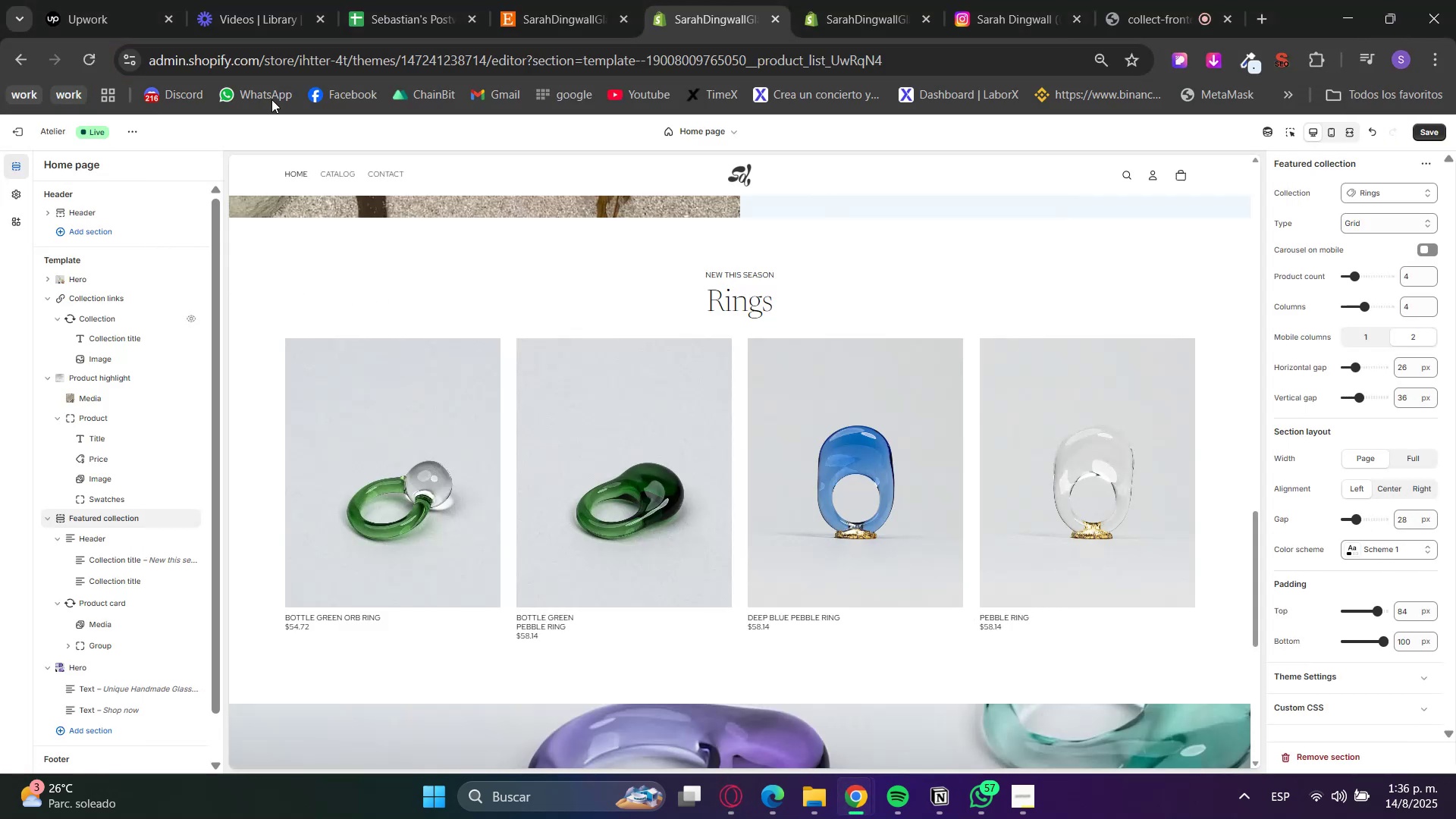 
left_click_drag(start_coordinate=[784, 0], to_coordinate=[790, 0])
 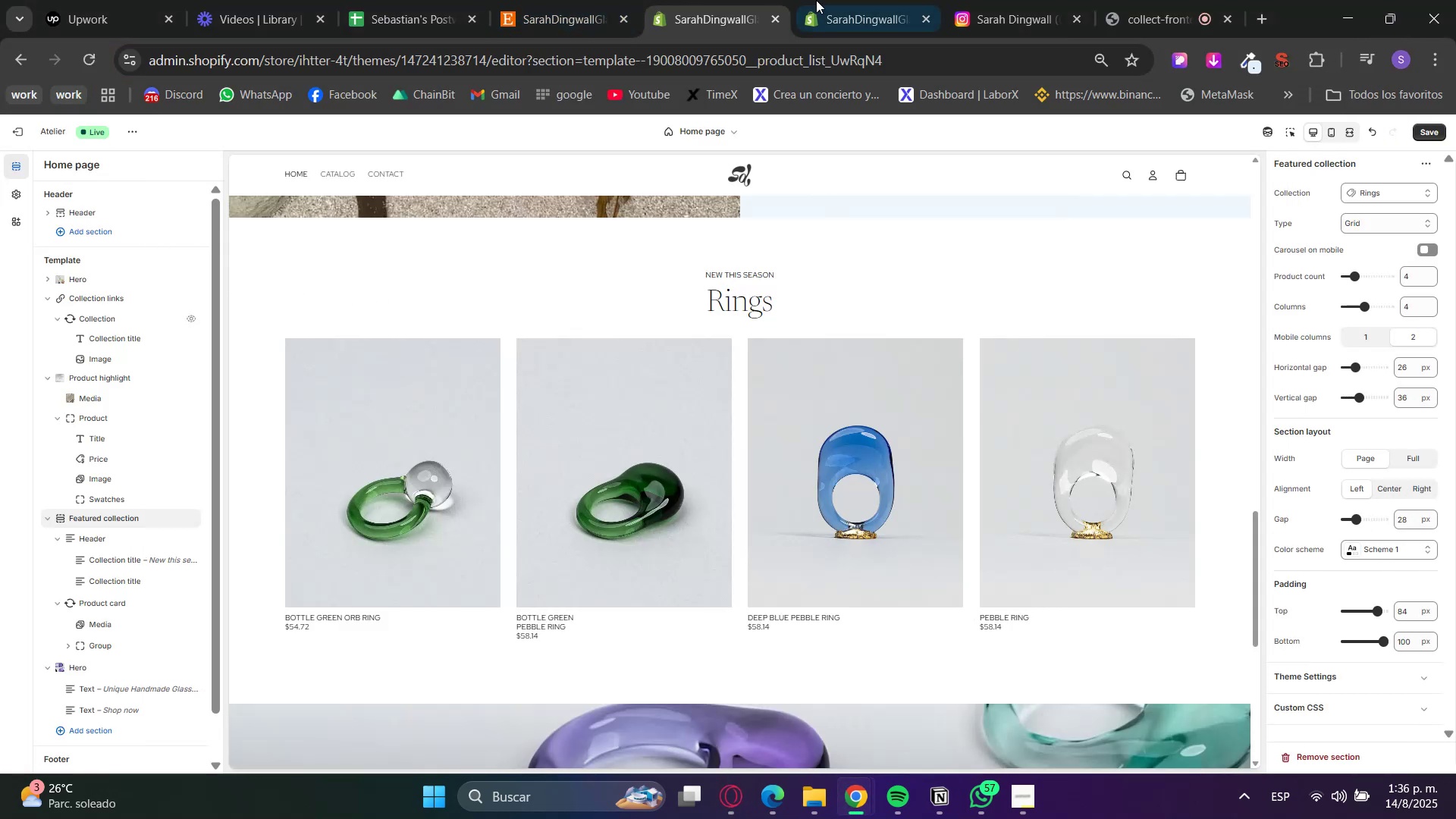 
double_click([847, 0])
 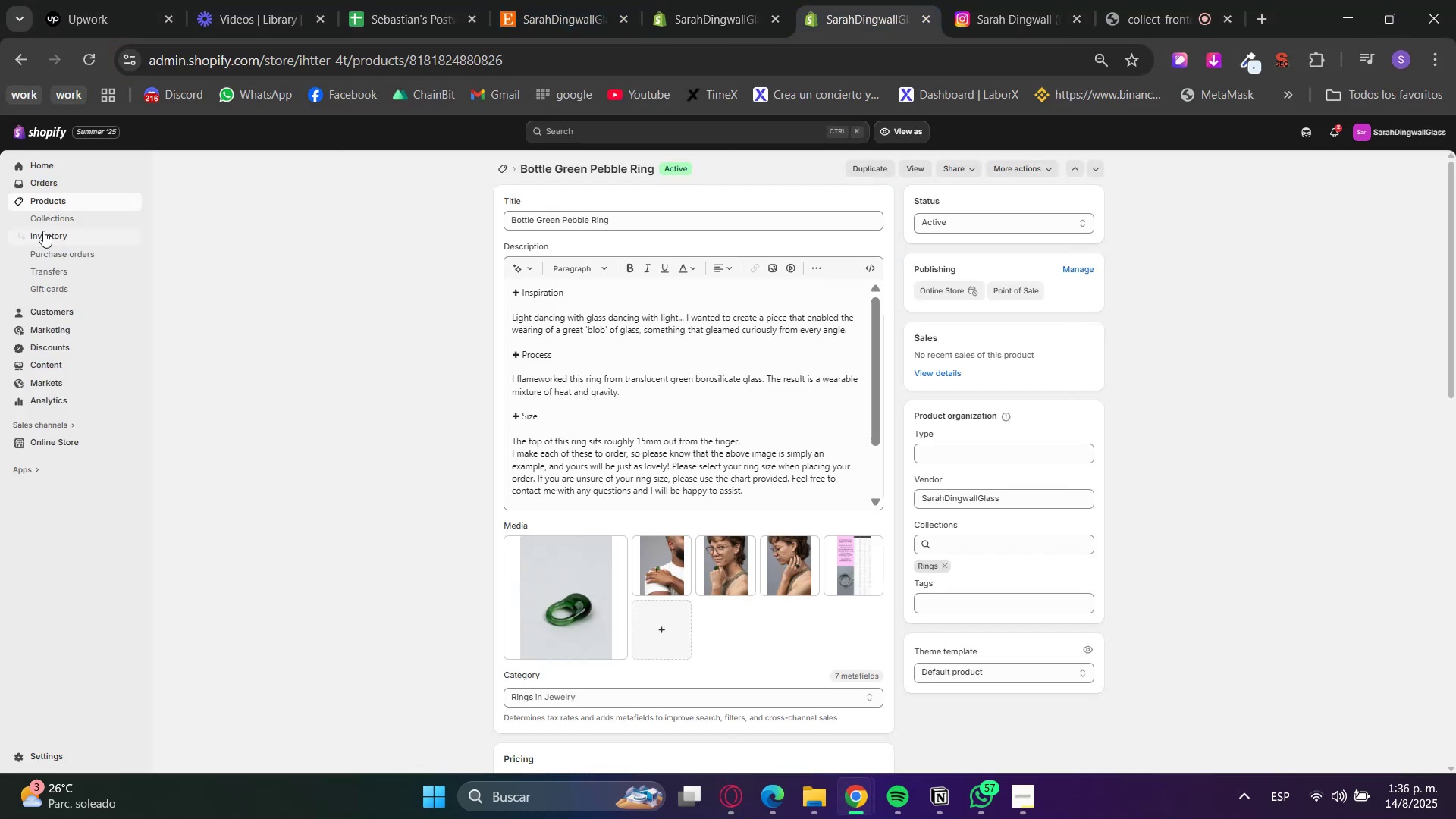 
left_click([58, 224])
 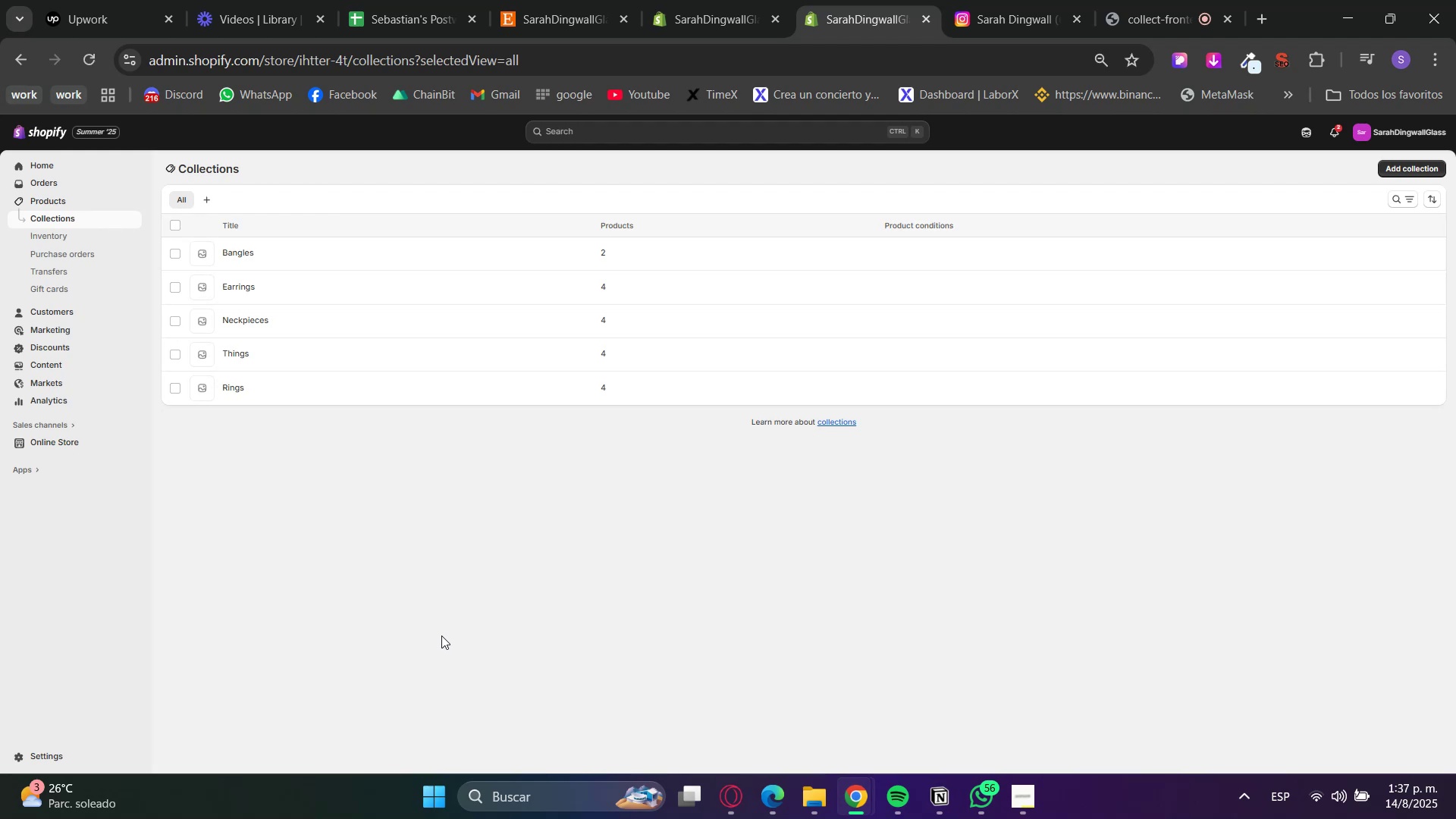 
wait(24.59)
 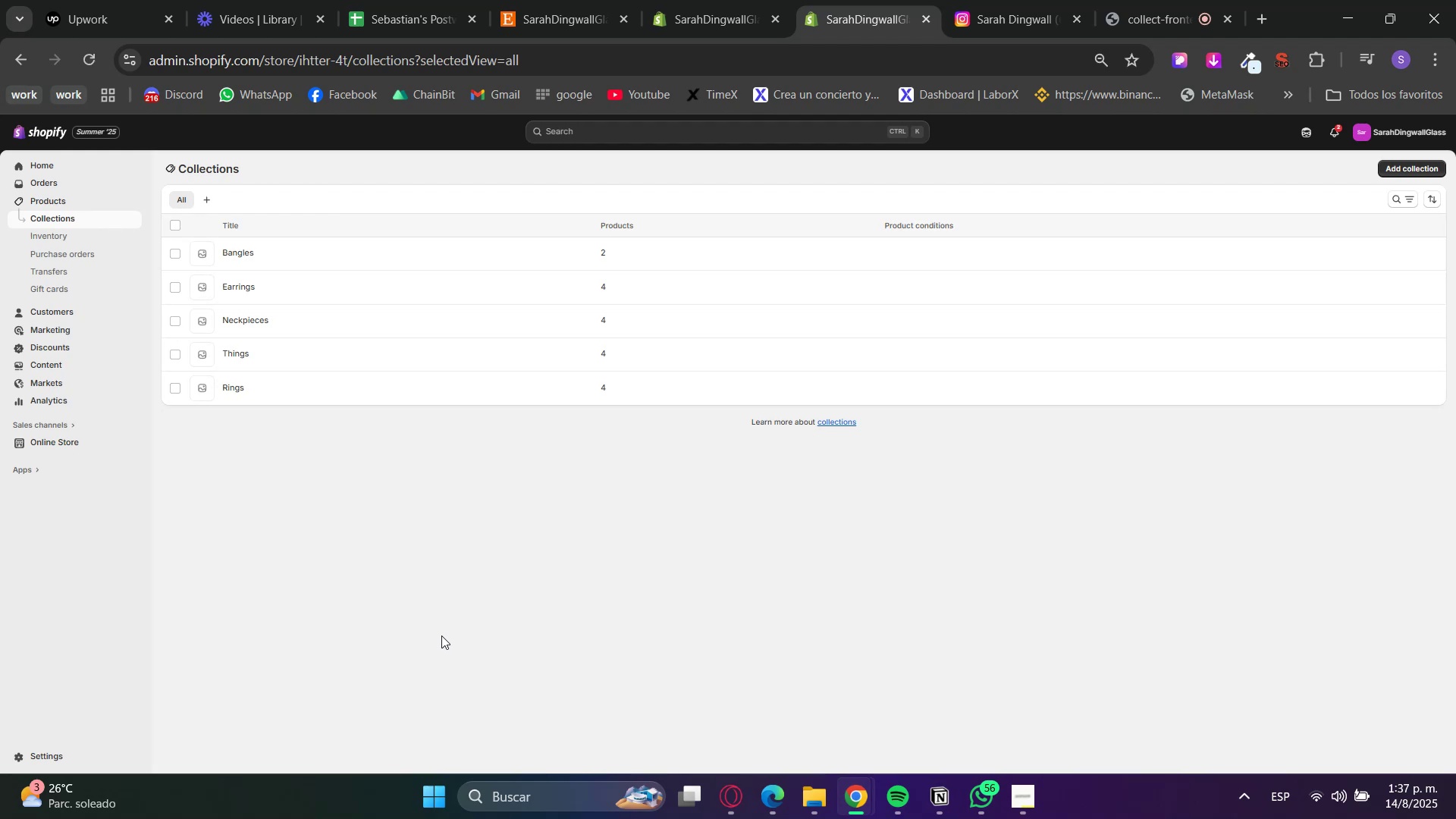 
left_click_drag(start_coordinate=[623, 416], to_coordinate=[224, 252])
 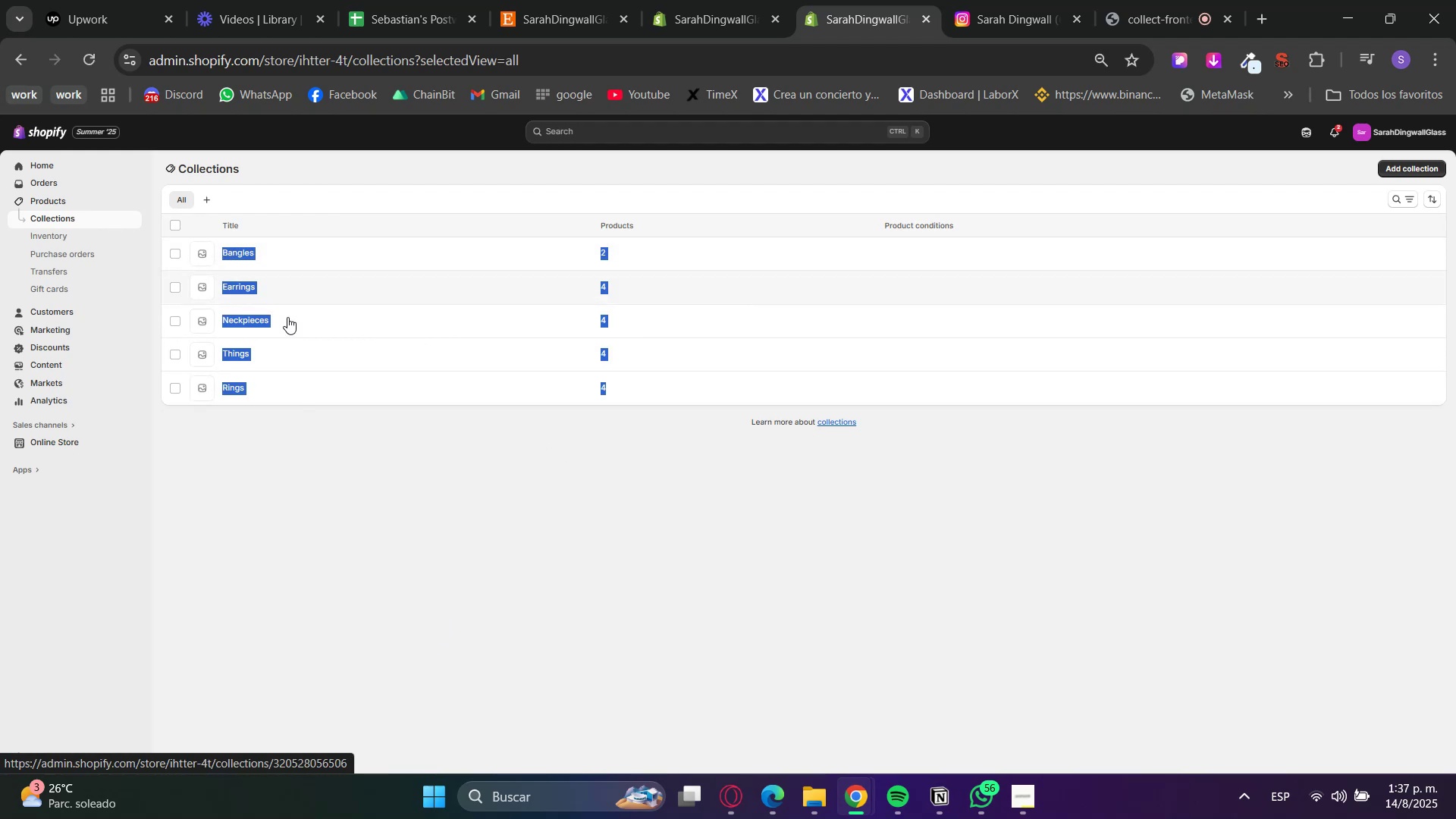 
key(Control+C)
 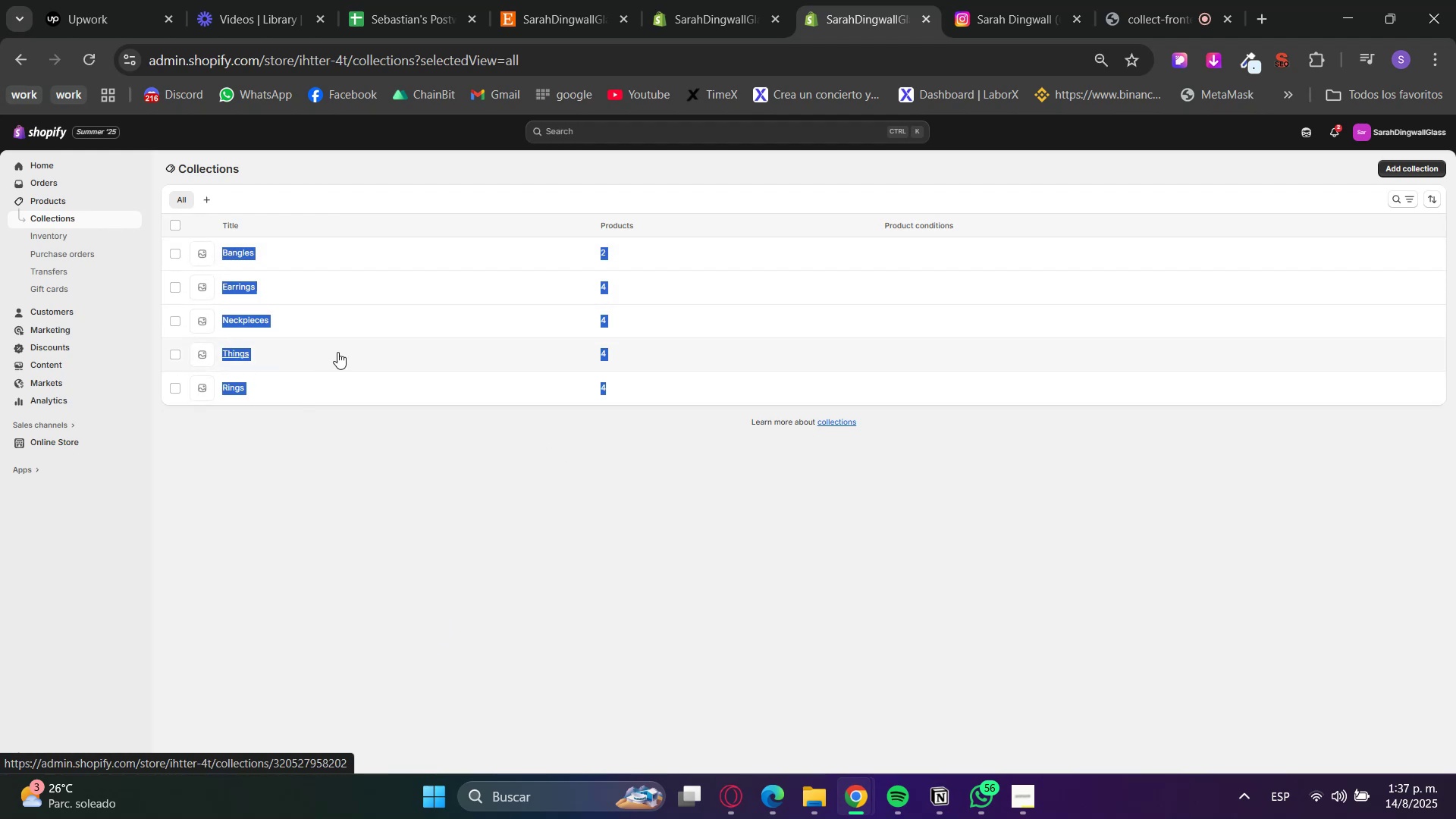 
key(Control+C)
 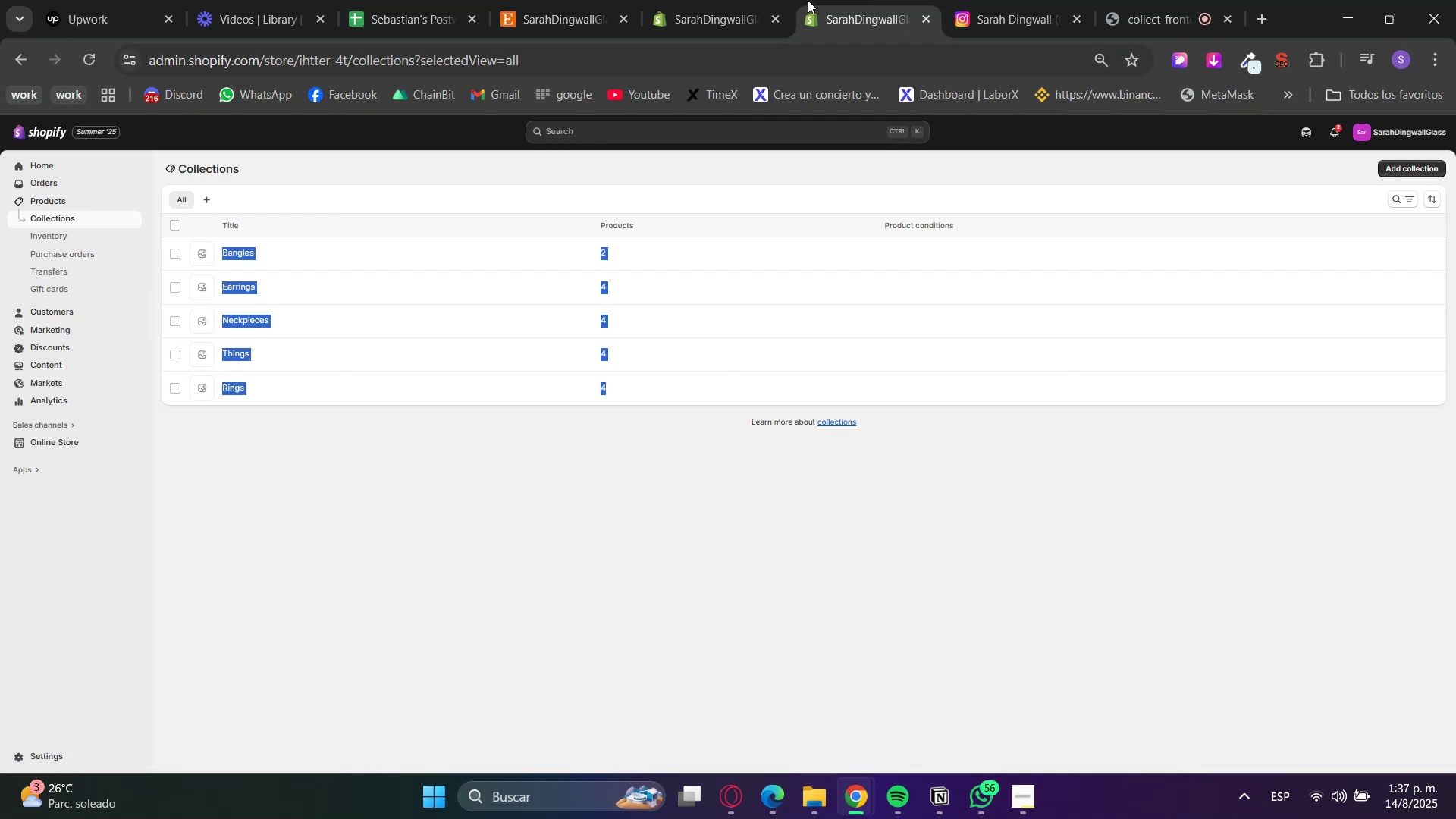 
left_click([704, 0])
 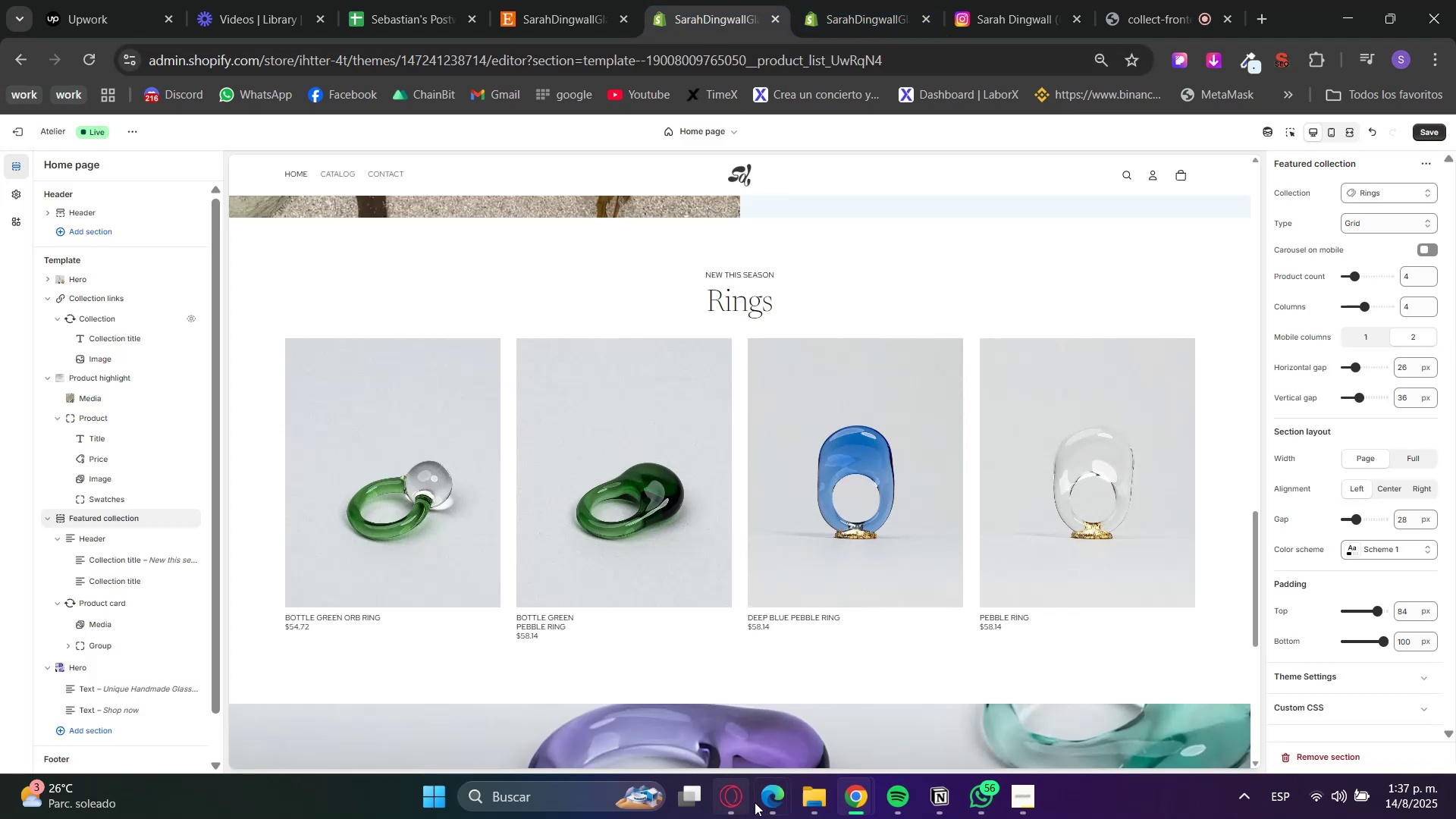 
double_click([735, 802])
 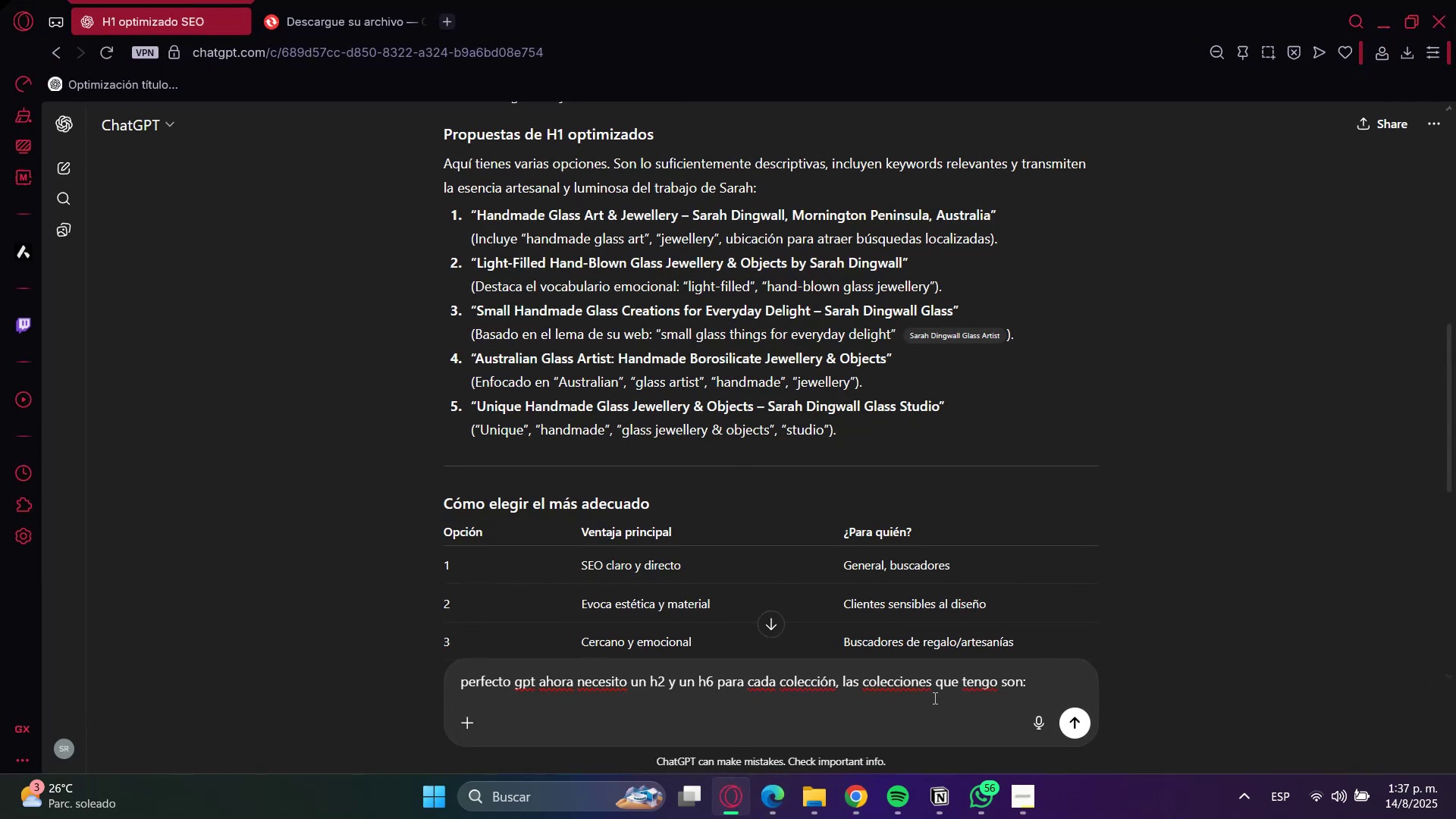 
key(Shift+Enter)
 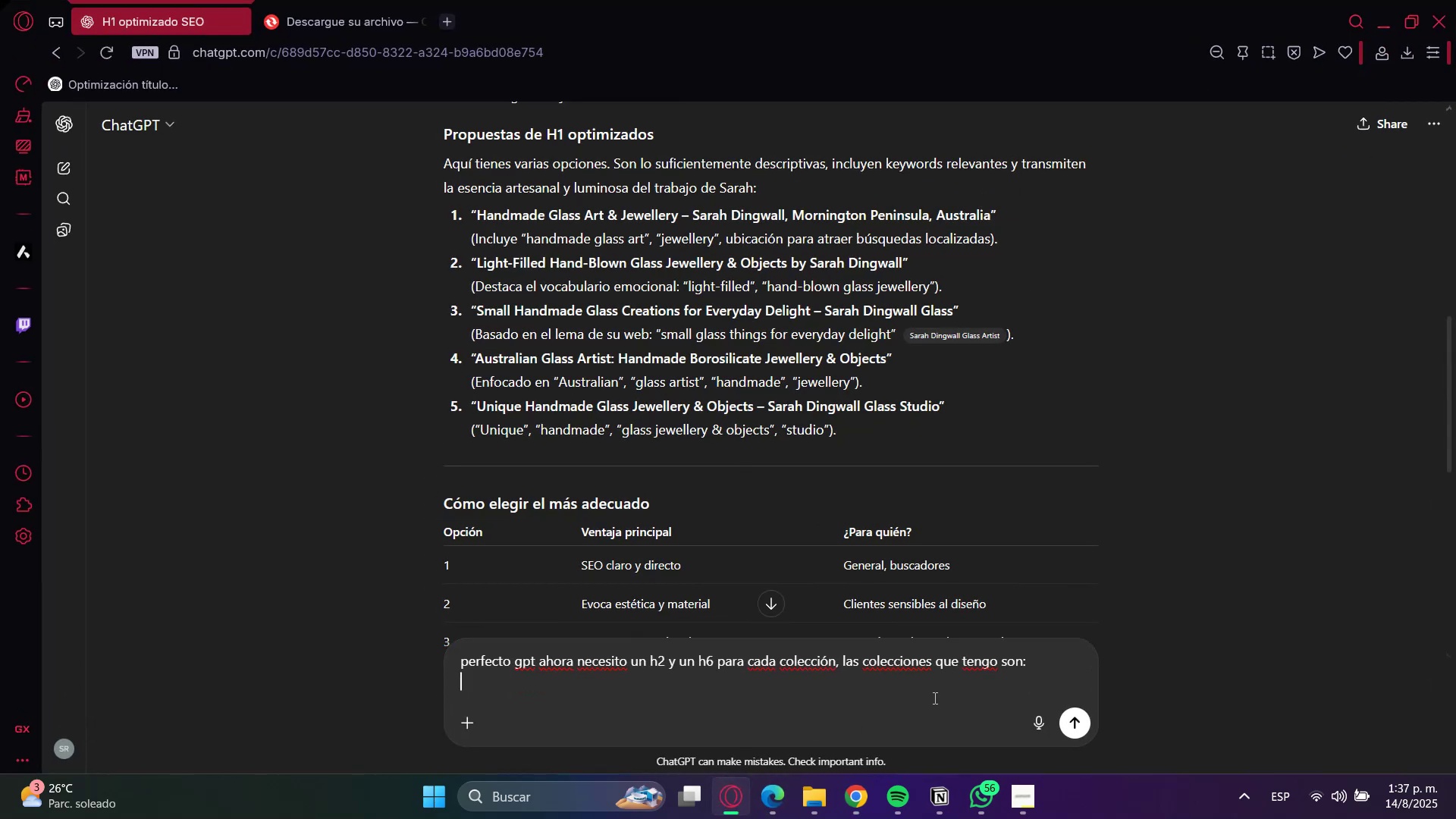 
key(Control+Shift+ControlLeft)
 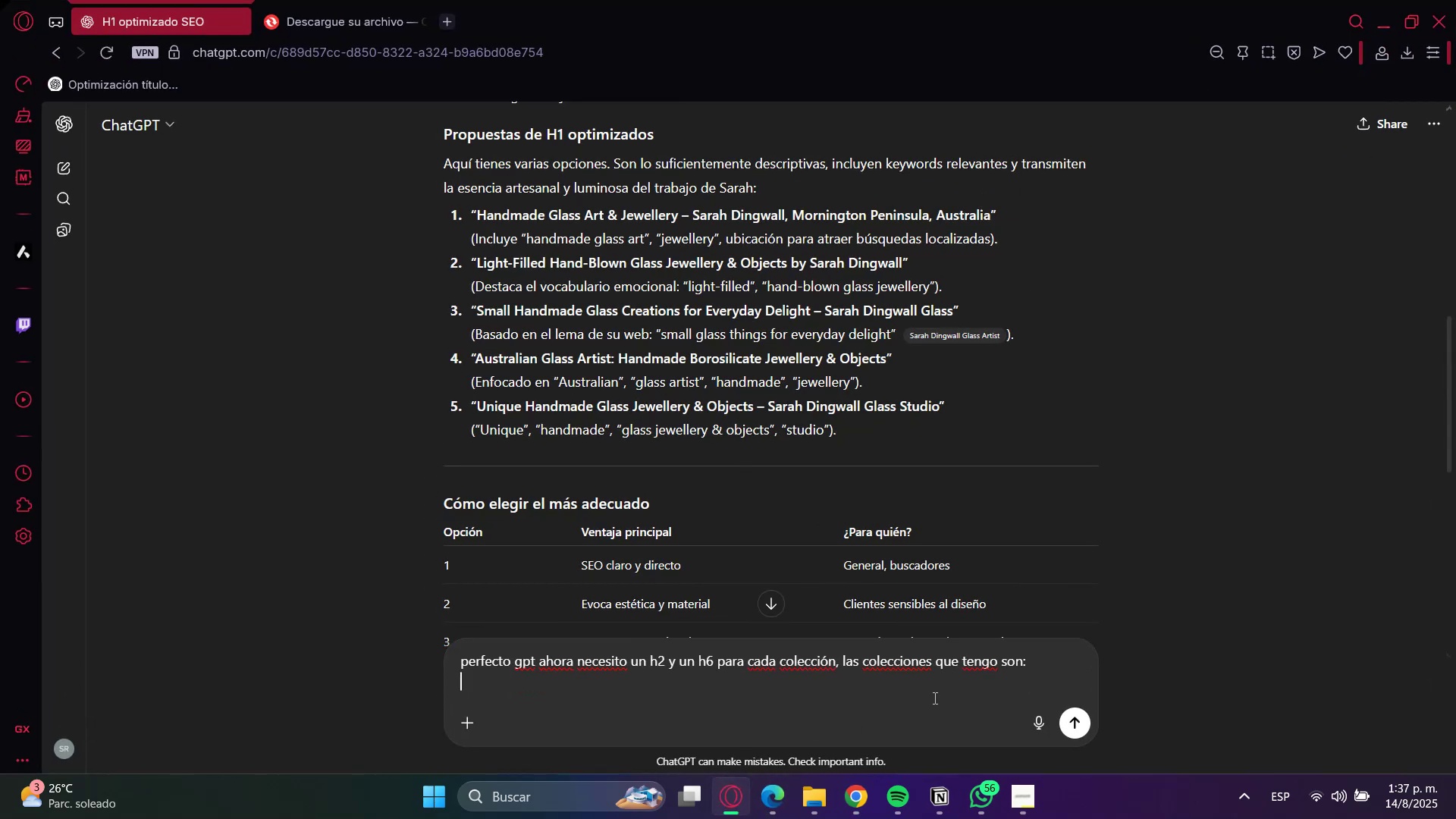 
key(Control+Shift+V)
 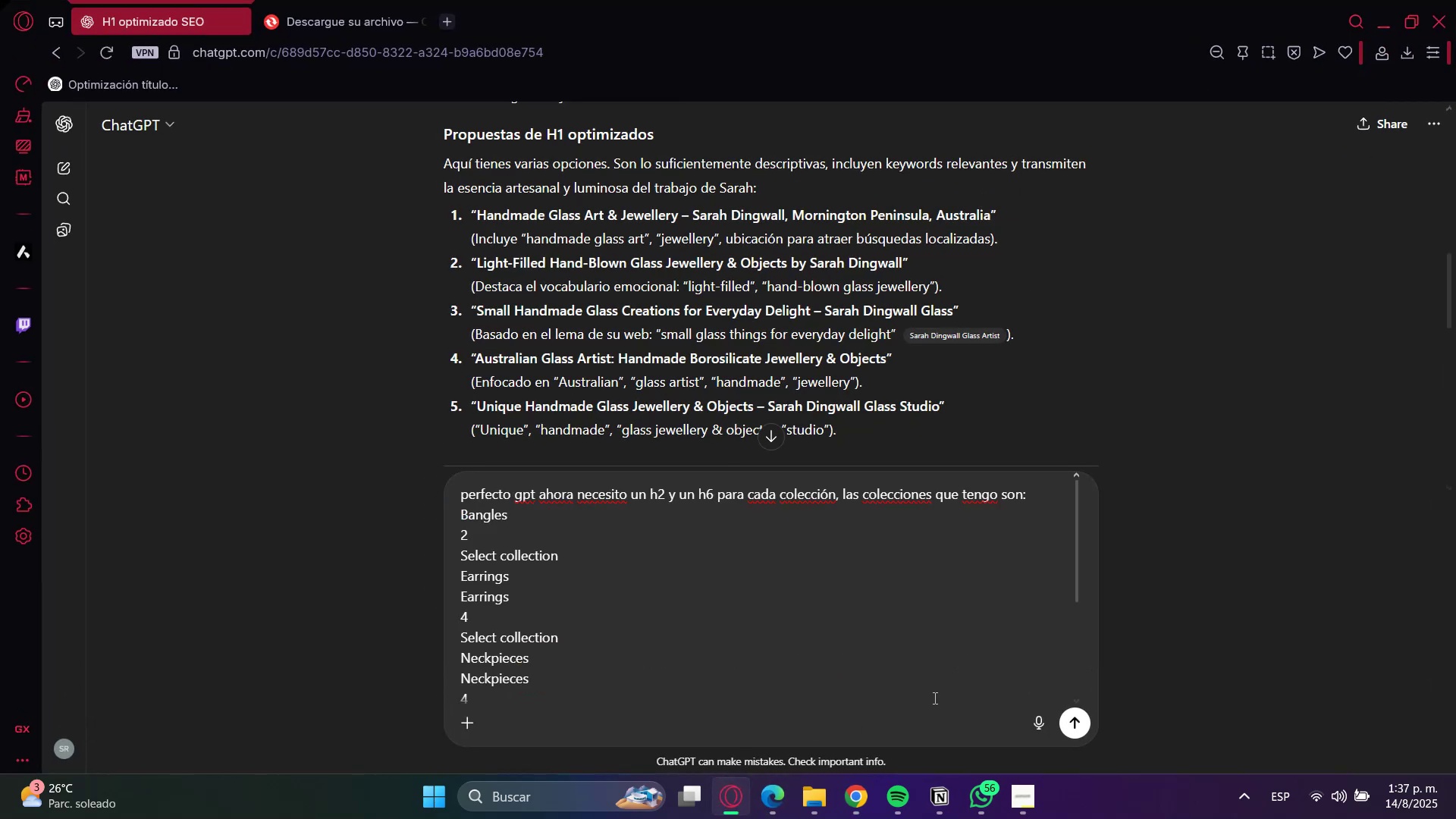 
key(Enter)
 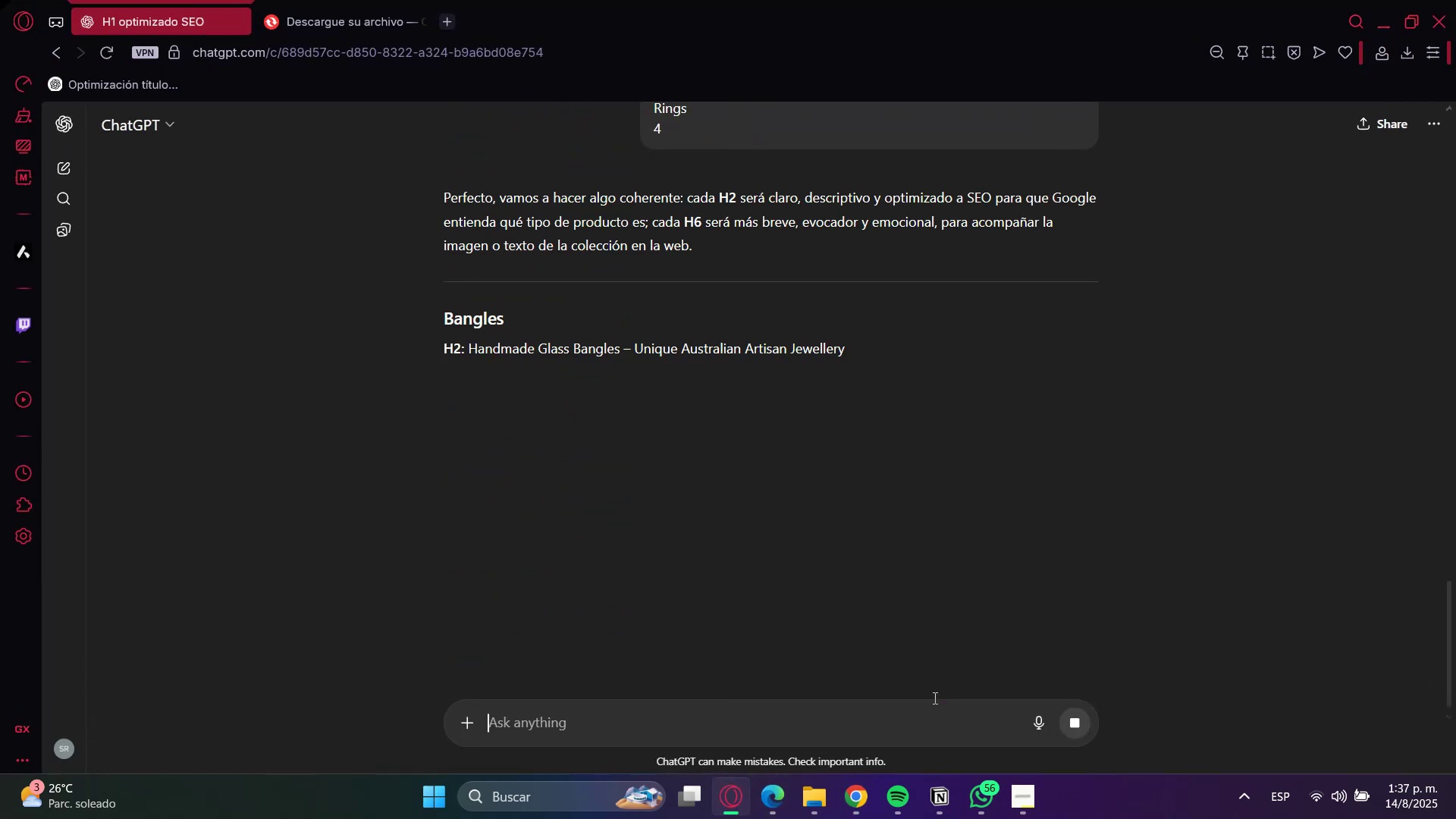 
wait(5.26)
 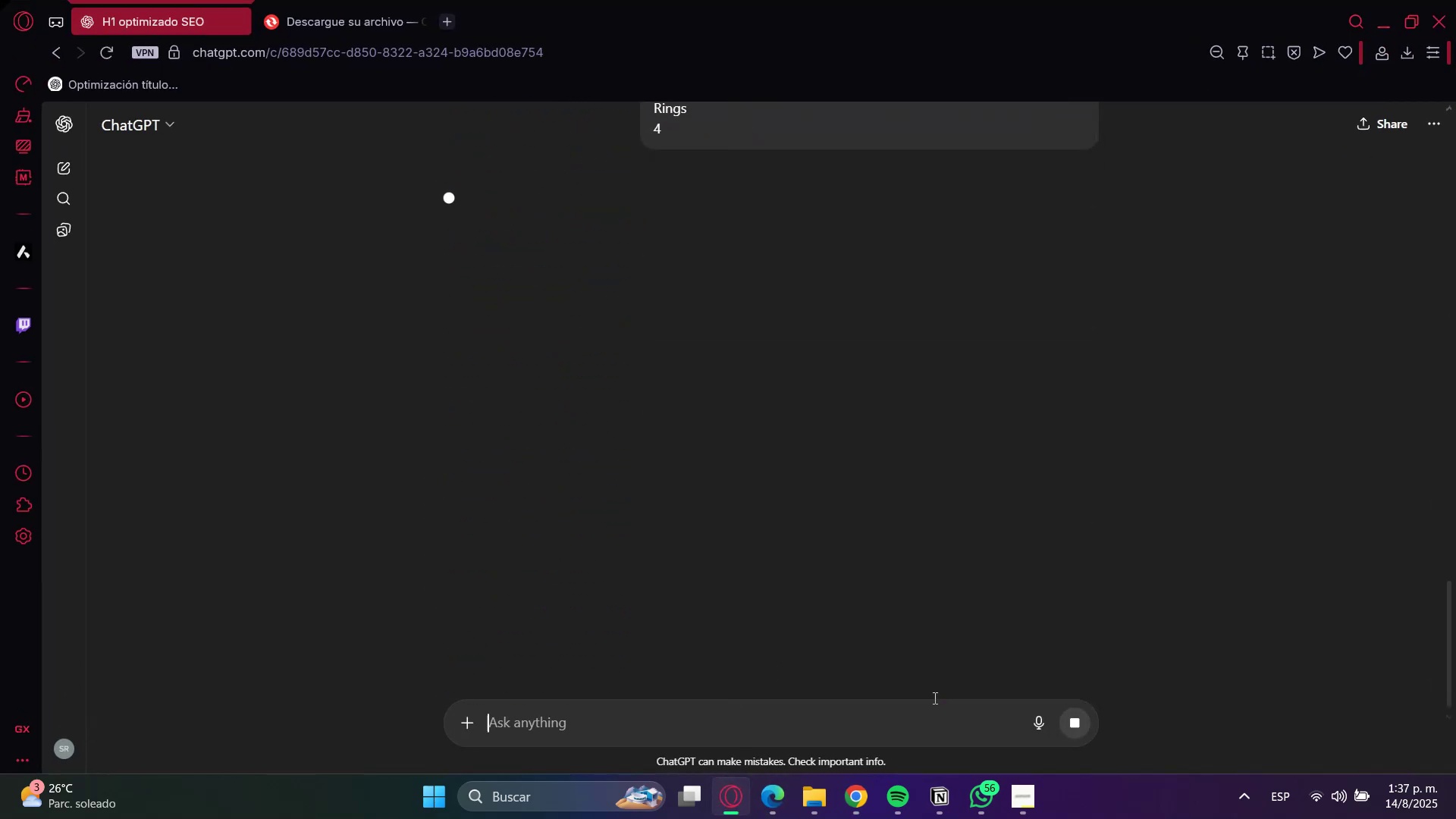 
type(necesito m;as breves)
 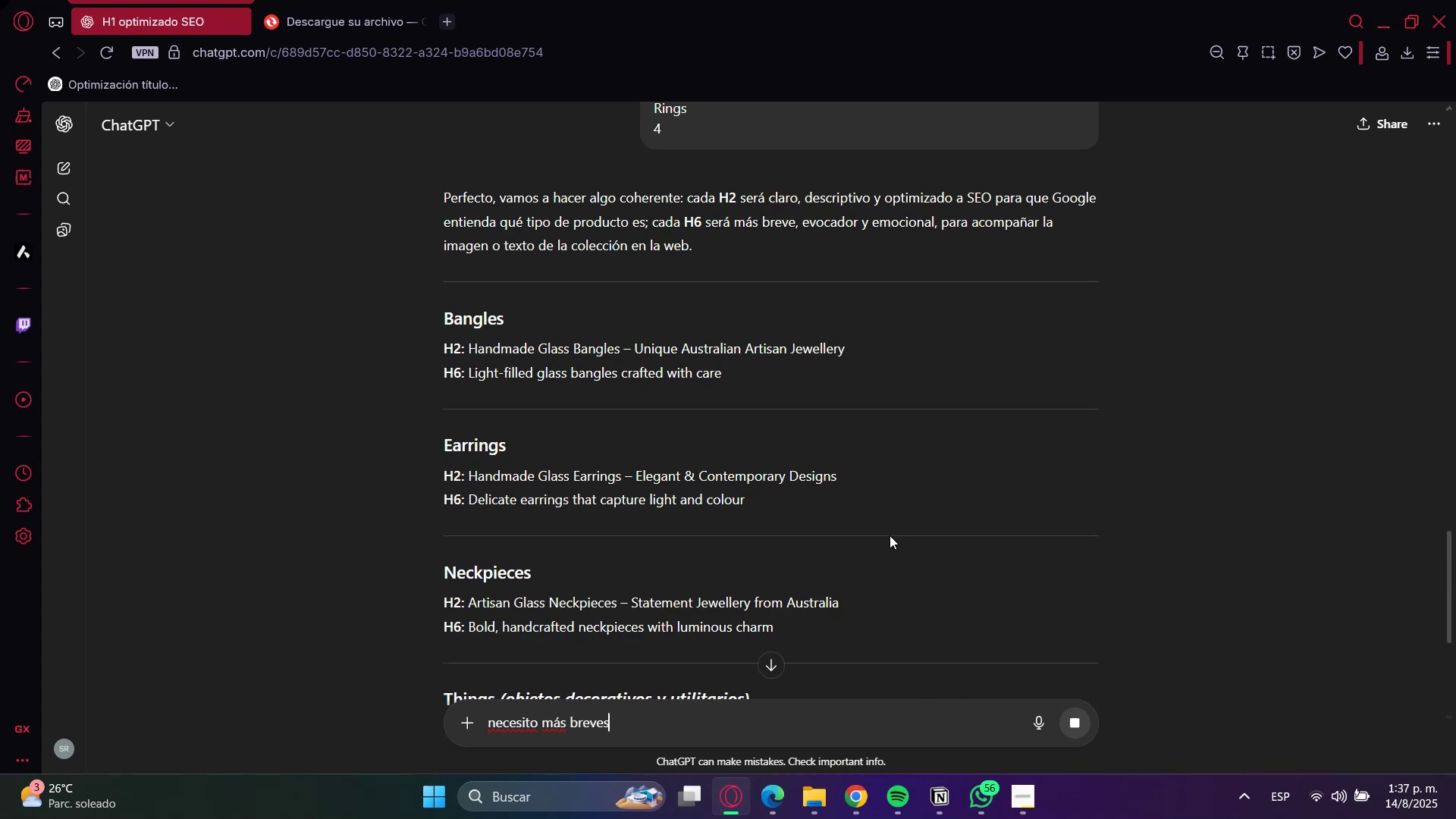 
key(Enter)
 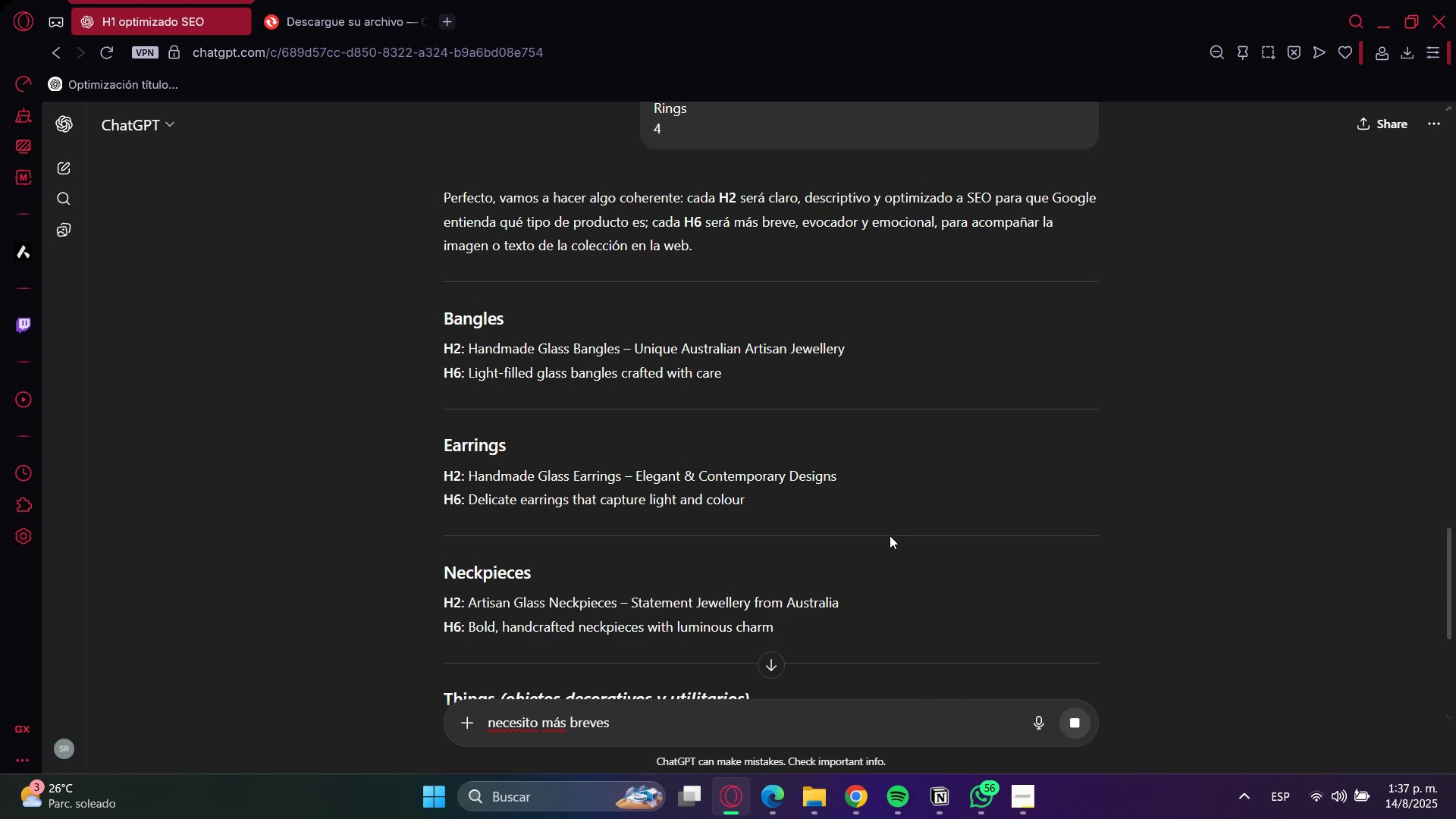 
scroll: coordinate [893, 516], scroll_direction: down, amount: 1.0
 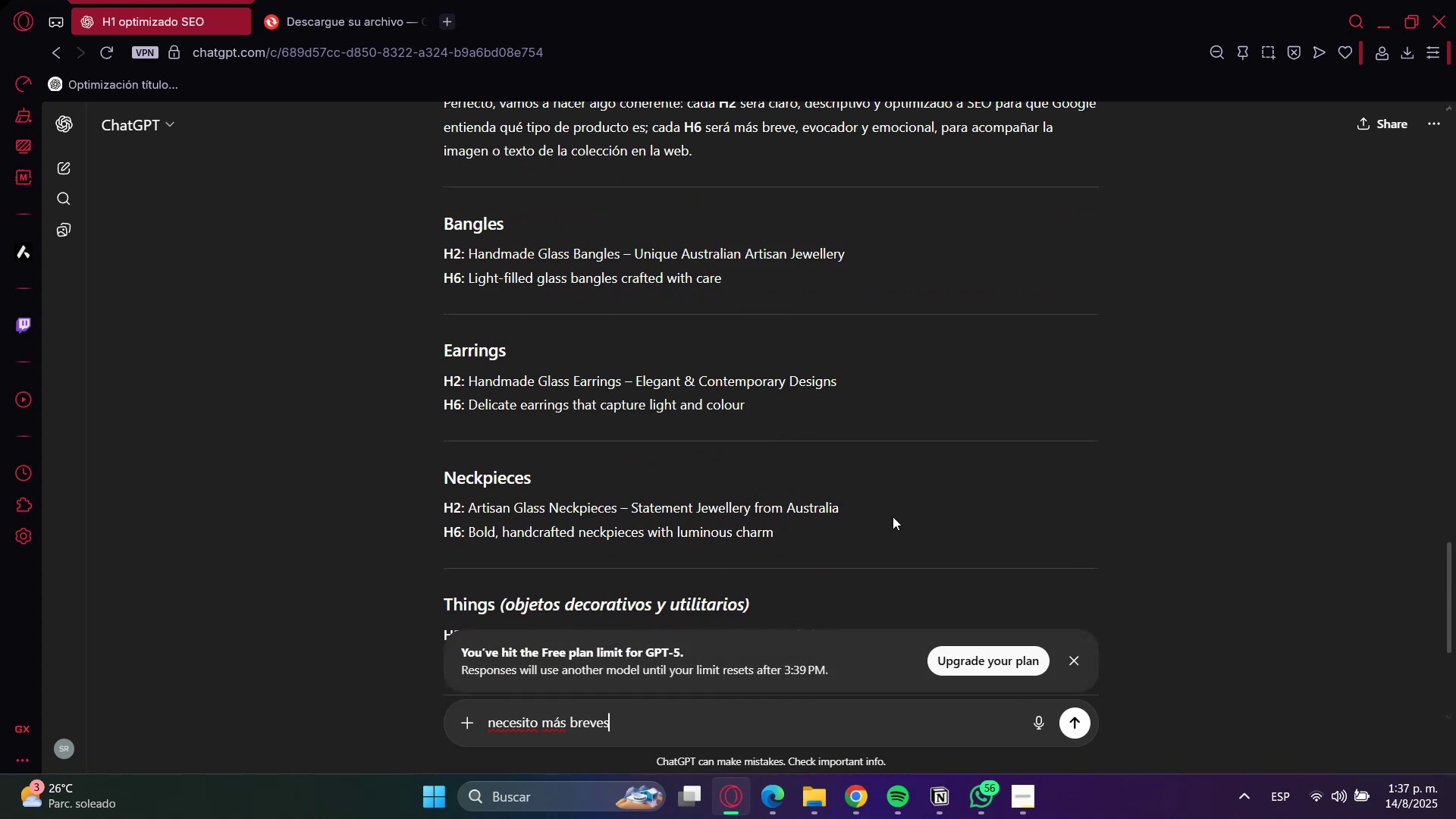 
key(Enter)
 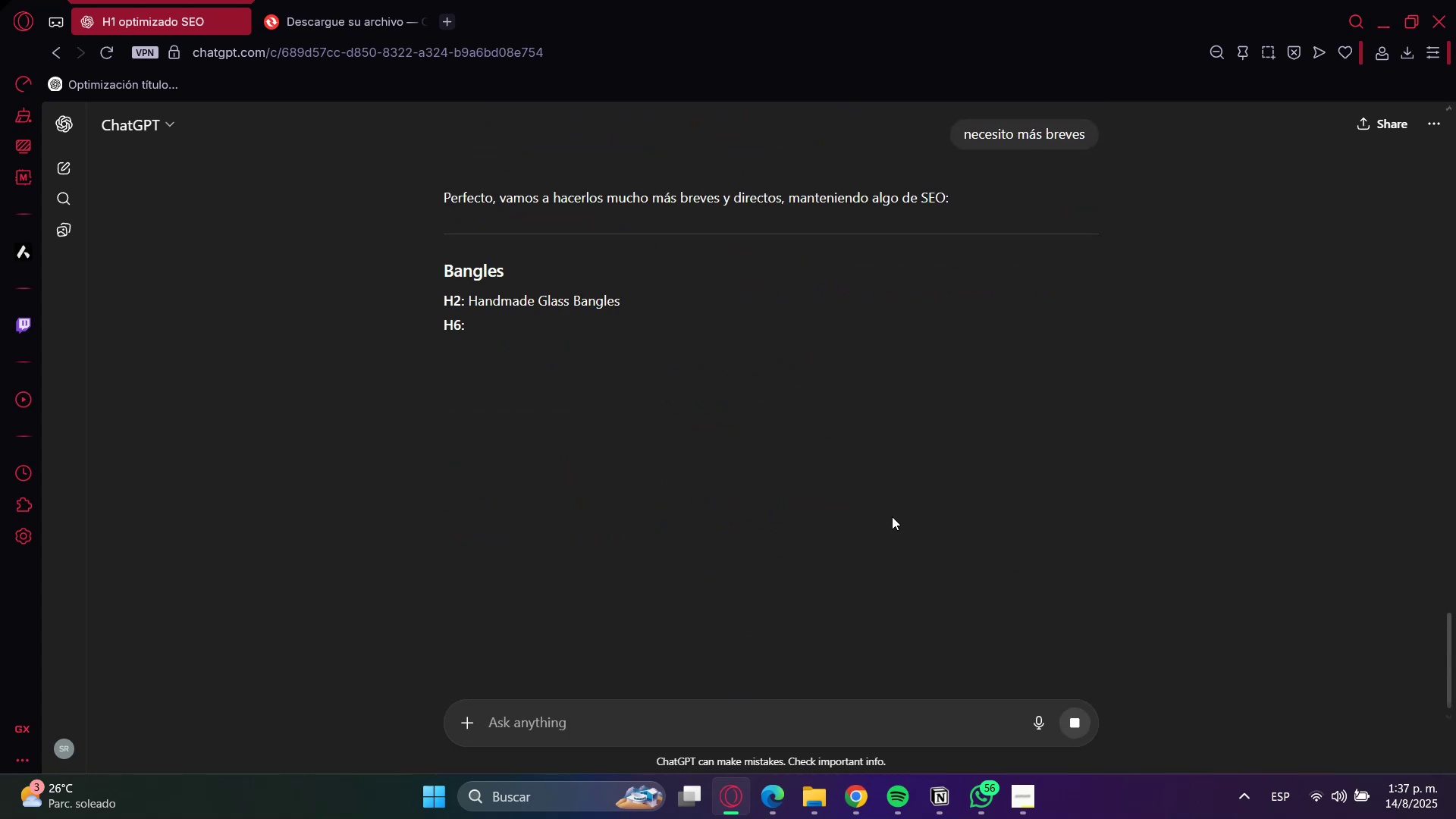 
left_click([496, 297])
 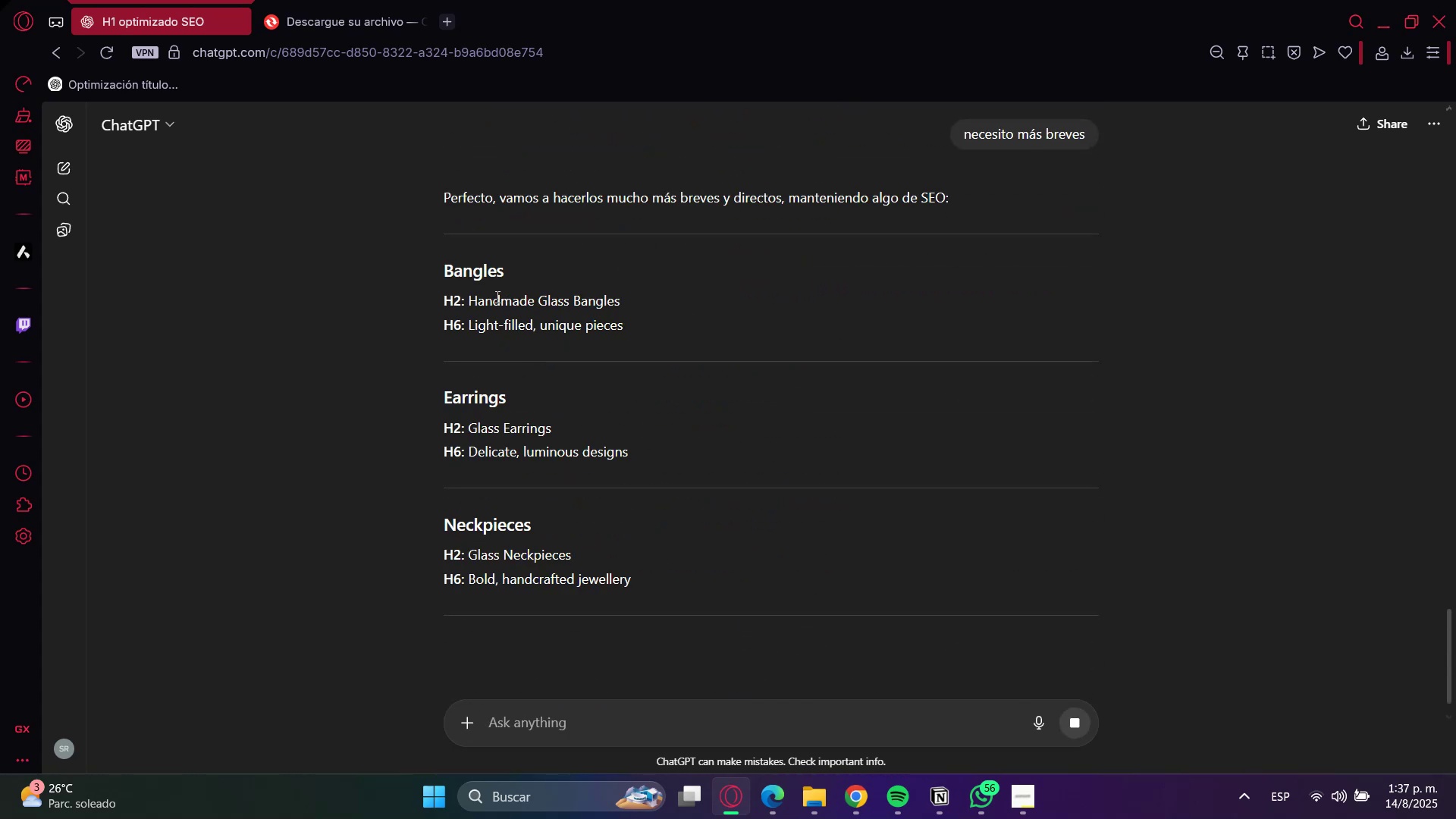 
left_click_drag(start_coordinate=[496, 297], to_coordinate=[587, 293])
 